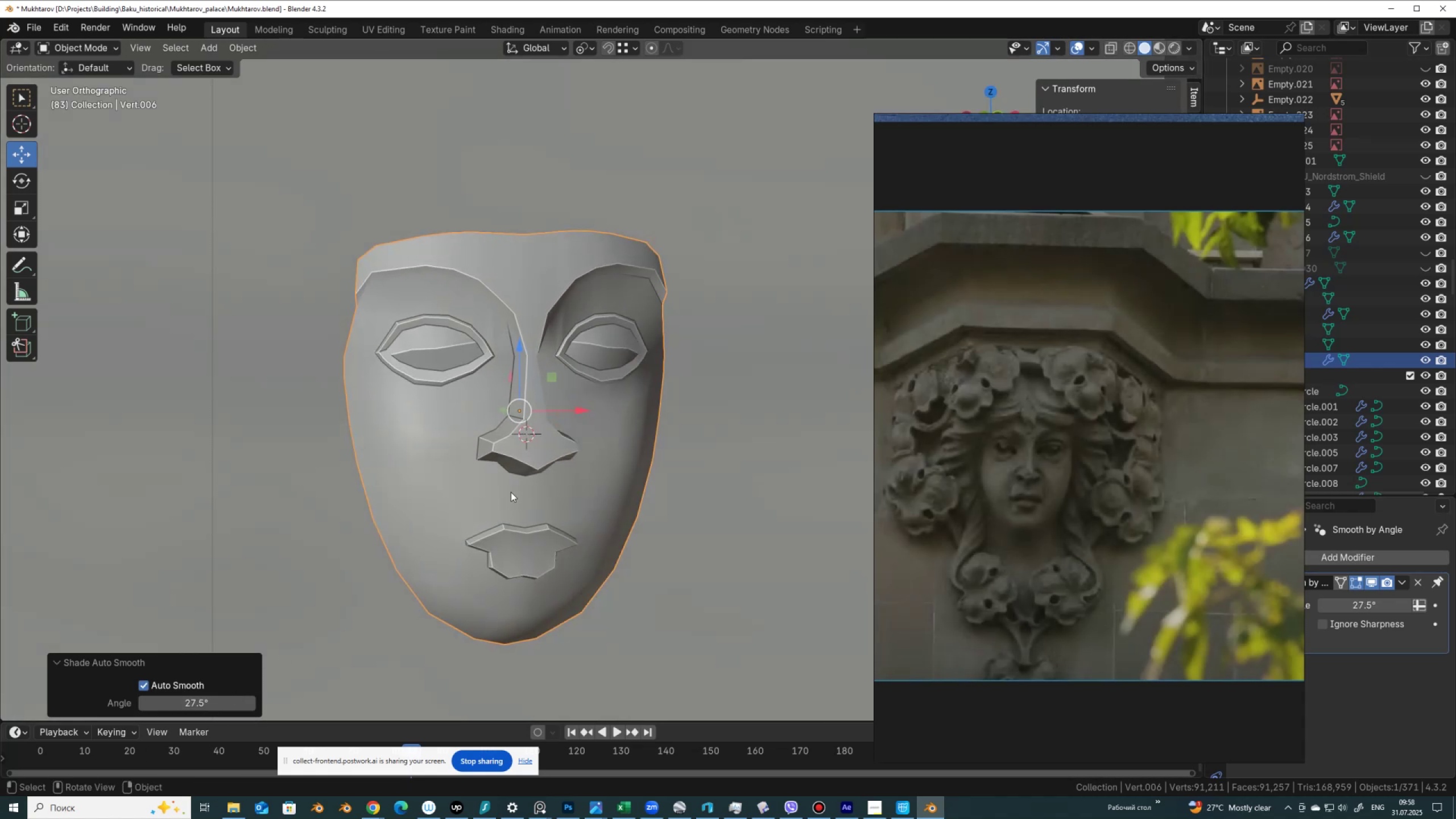 
key(Tab)
 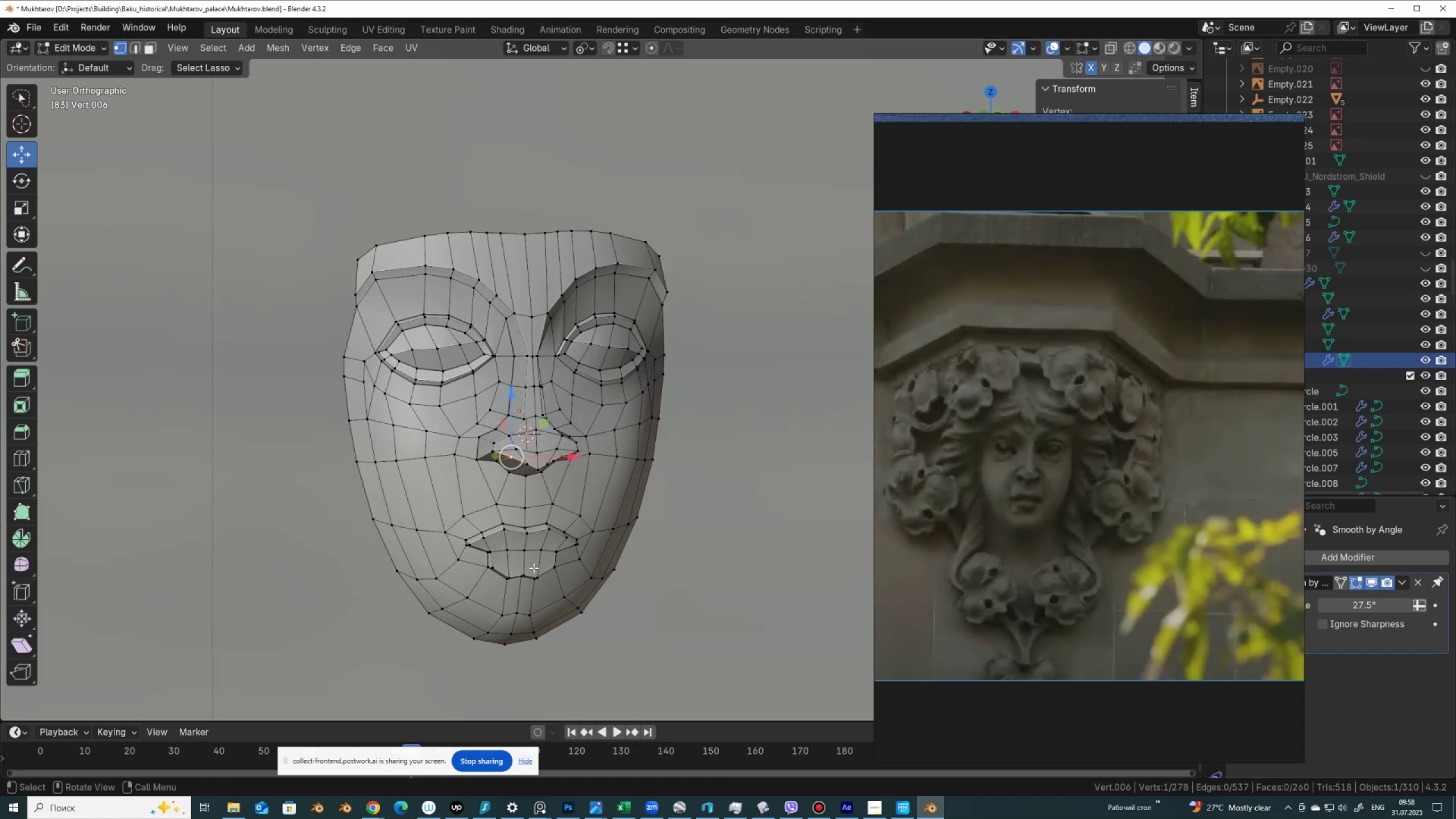 
scroll: coordinate [533, 568], scroll_direction: up, amount: 2.0
 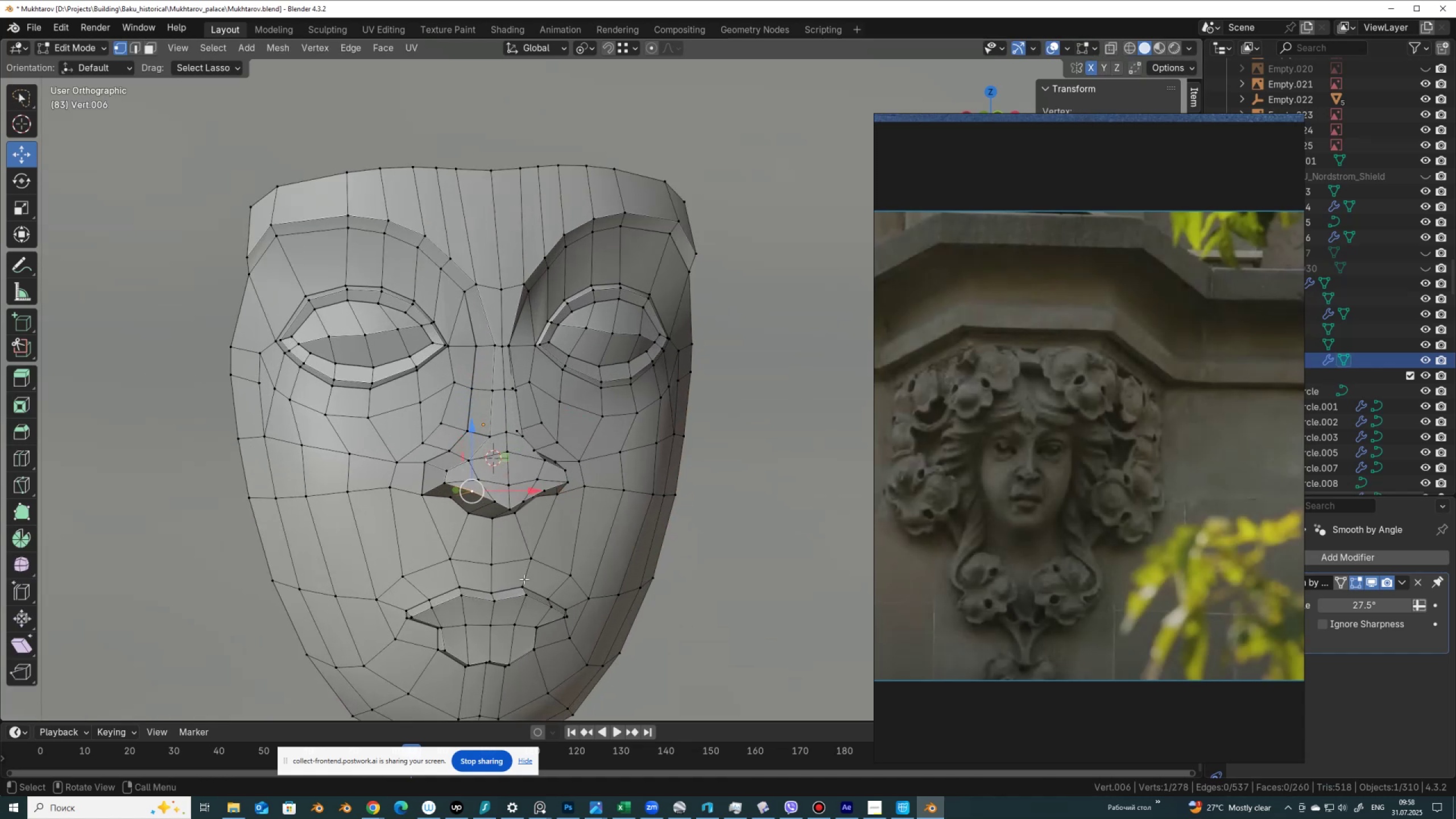 
hold_key(key=ShiftLeft, duration=0.5)
 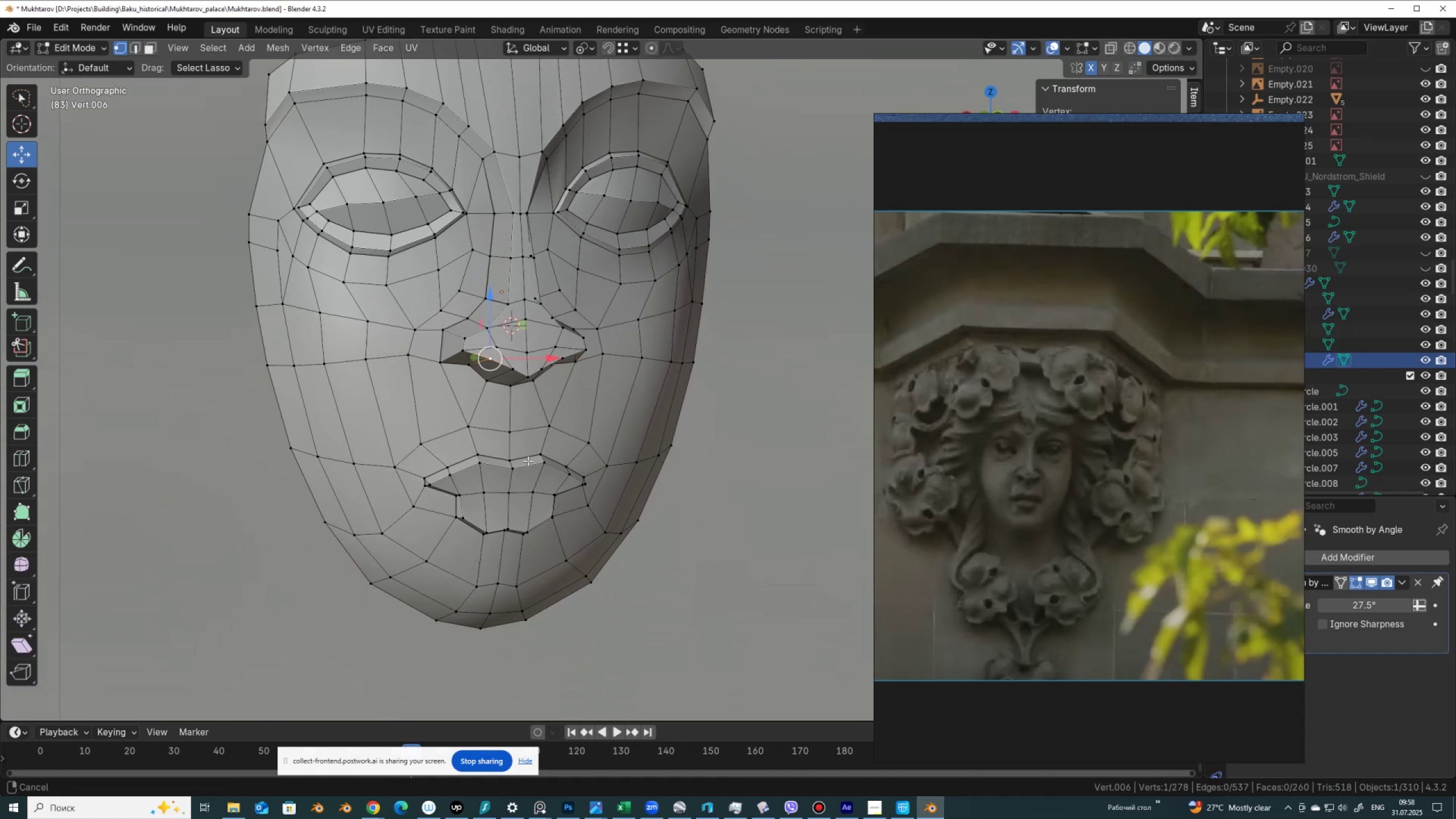 
scroll: coordinate [518, 499], scroll_direction: up, amount: 2.0
 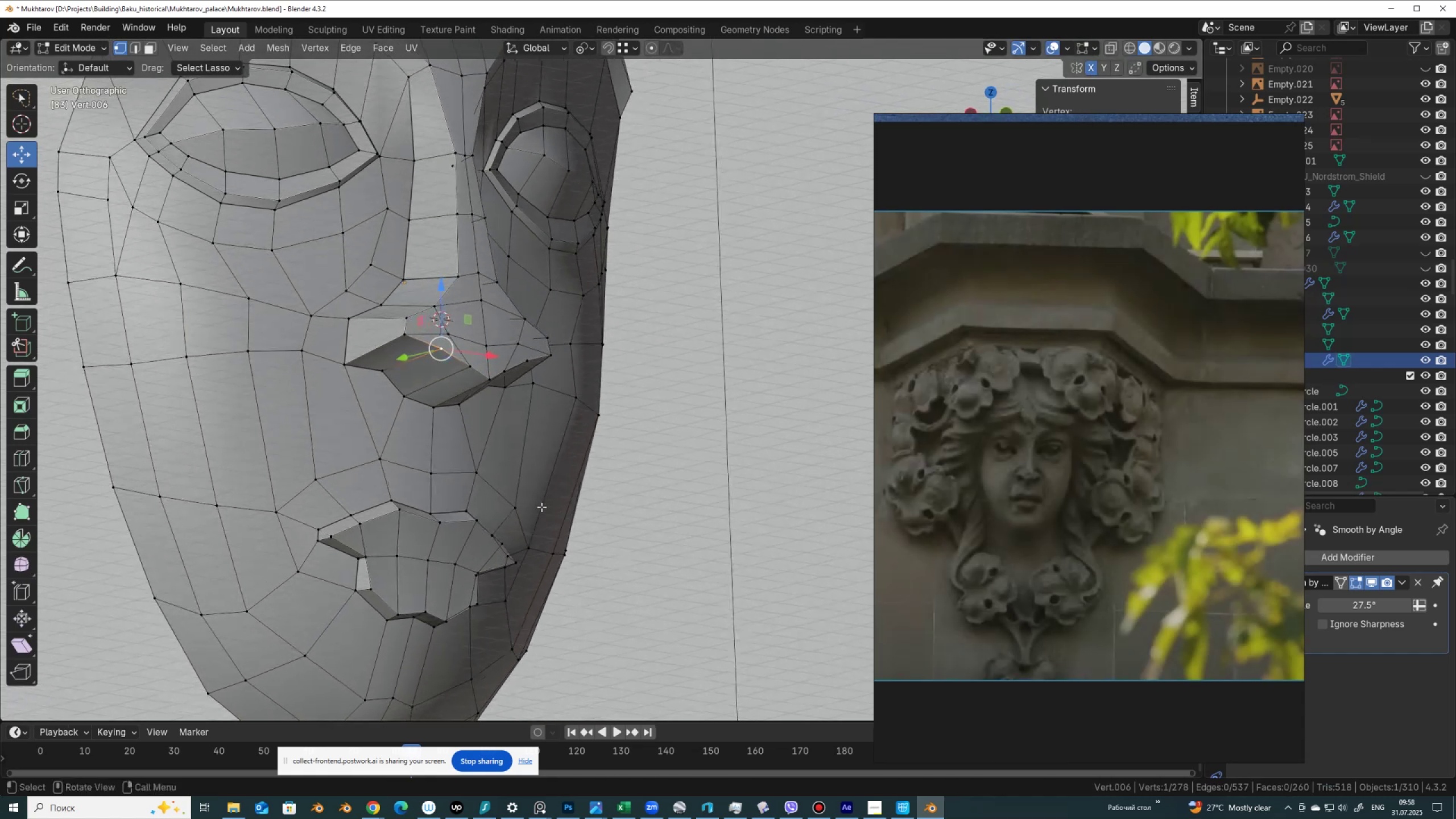 
left_click([377, 589])
 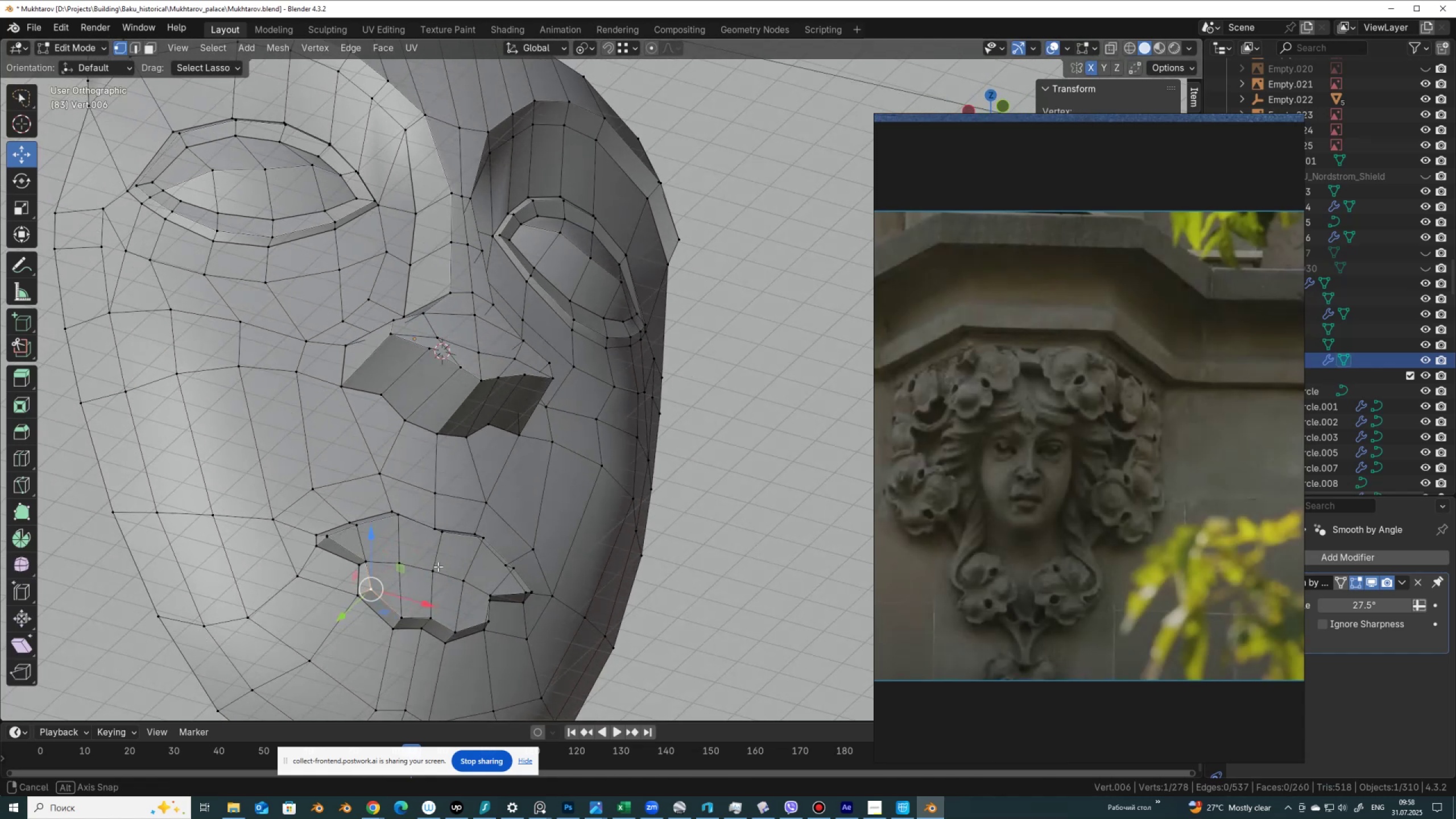 
hold_key(key=ControlLeft, duration=0.64)
left_click([484, 619])
 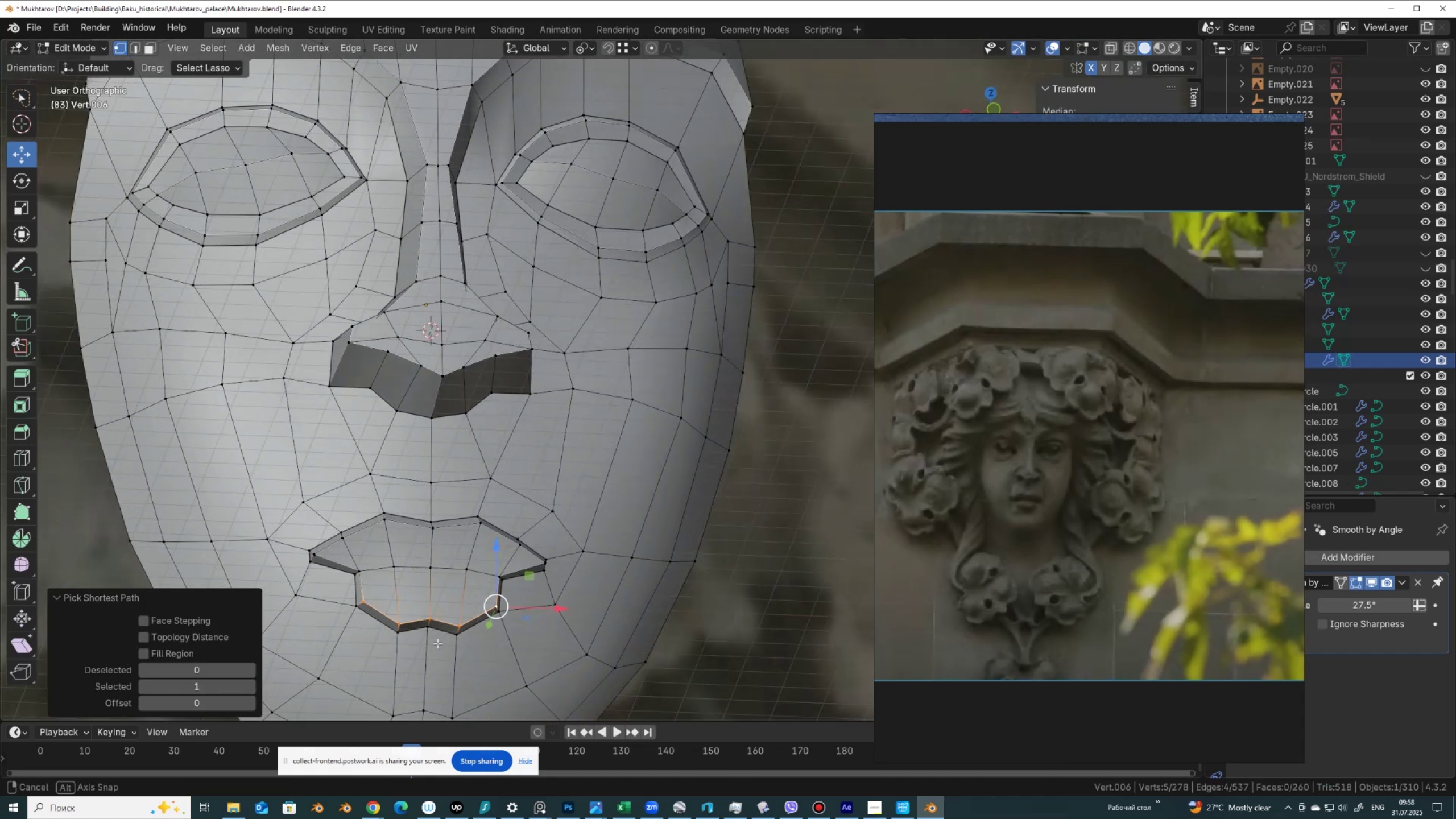 
hold_key(key=AltLeft, duration=0.37)
 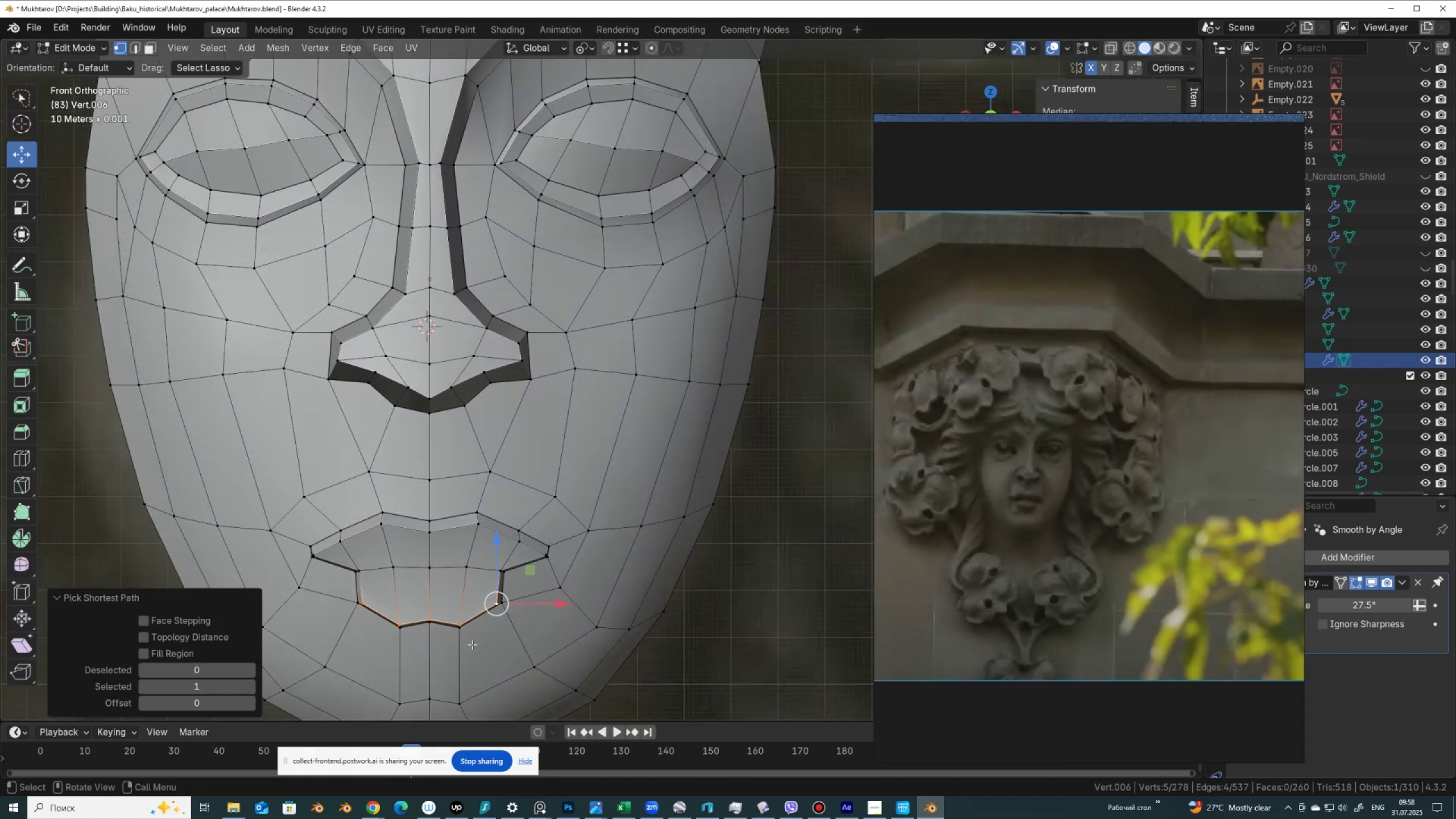 
type(gg)
 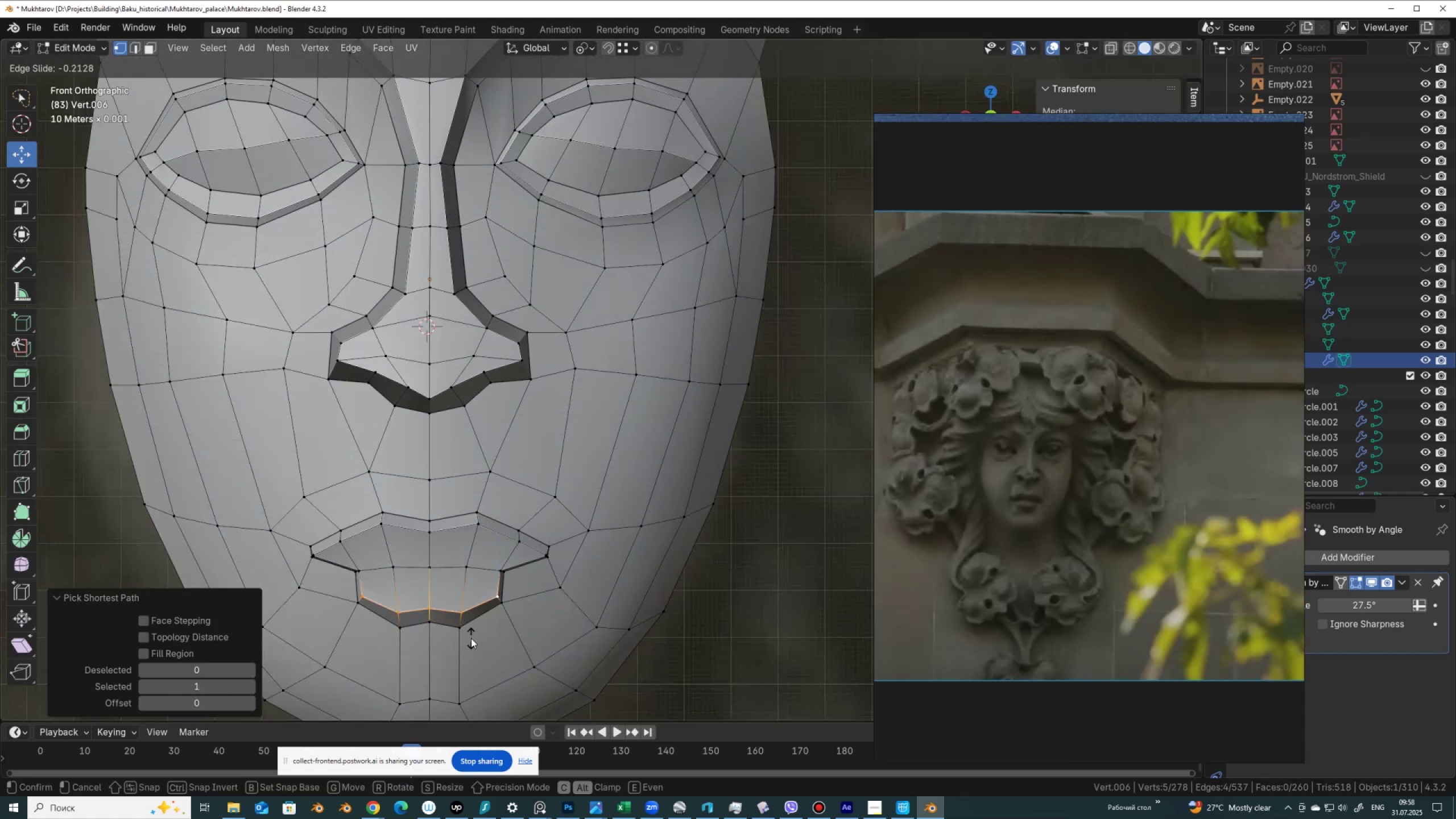 
left_click([471, 638])
 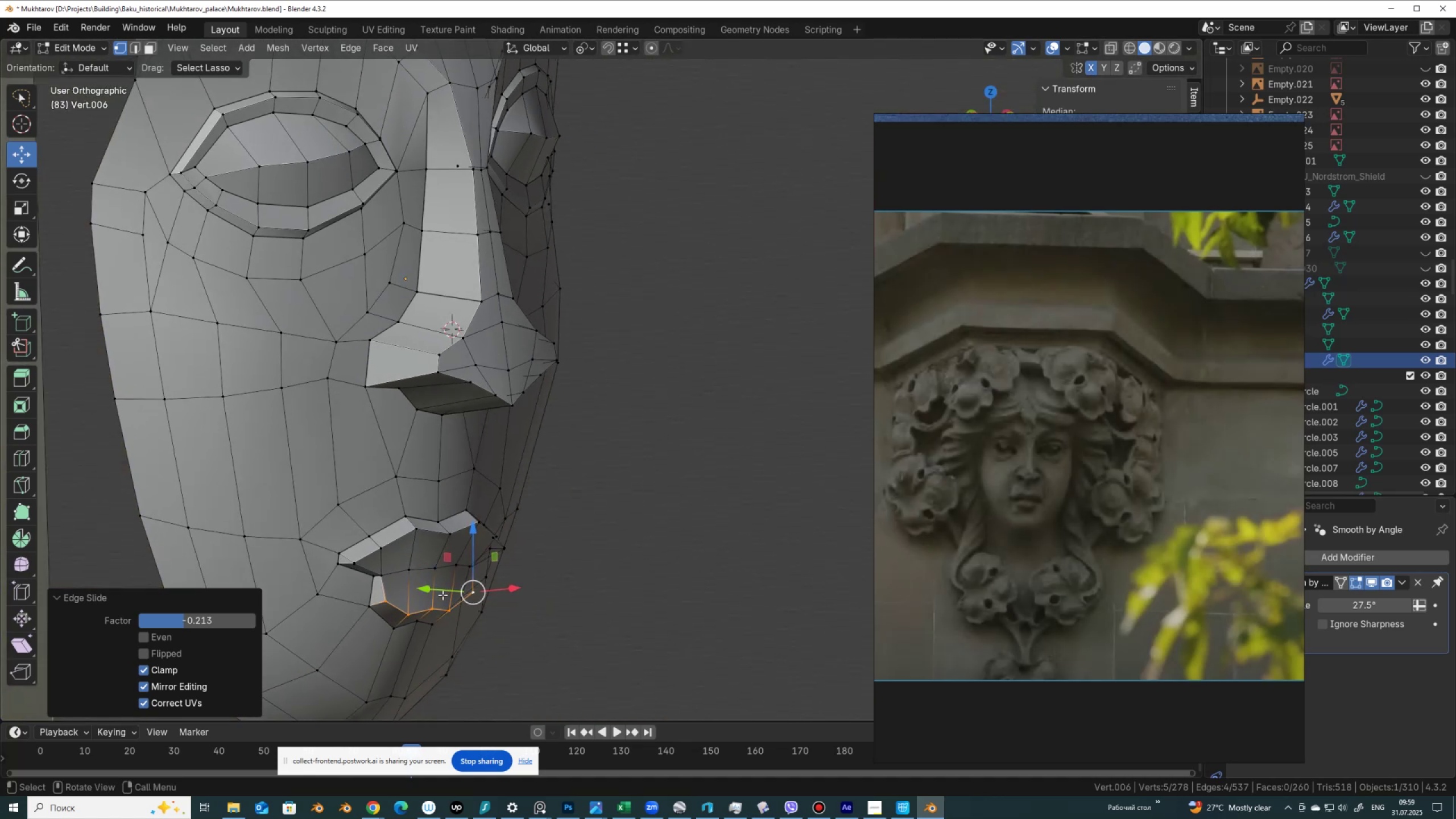 
left_click_drag(start_coordinate=[425, 589], to_coordinate=[430, 597])
 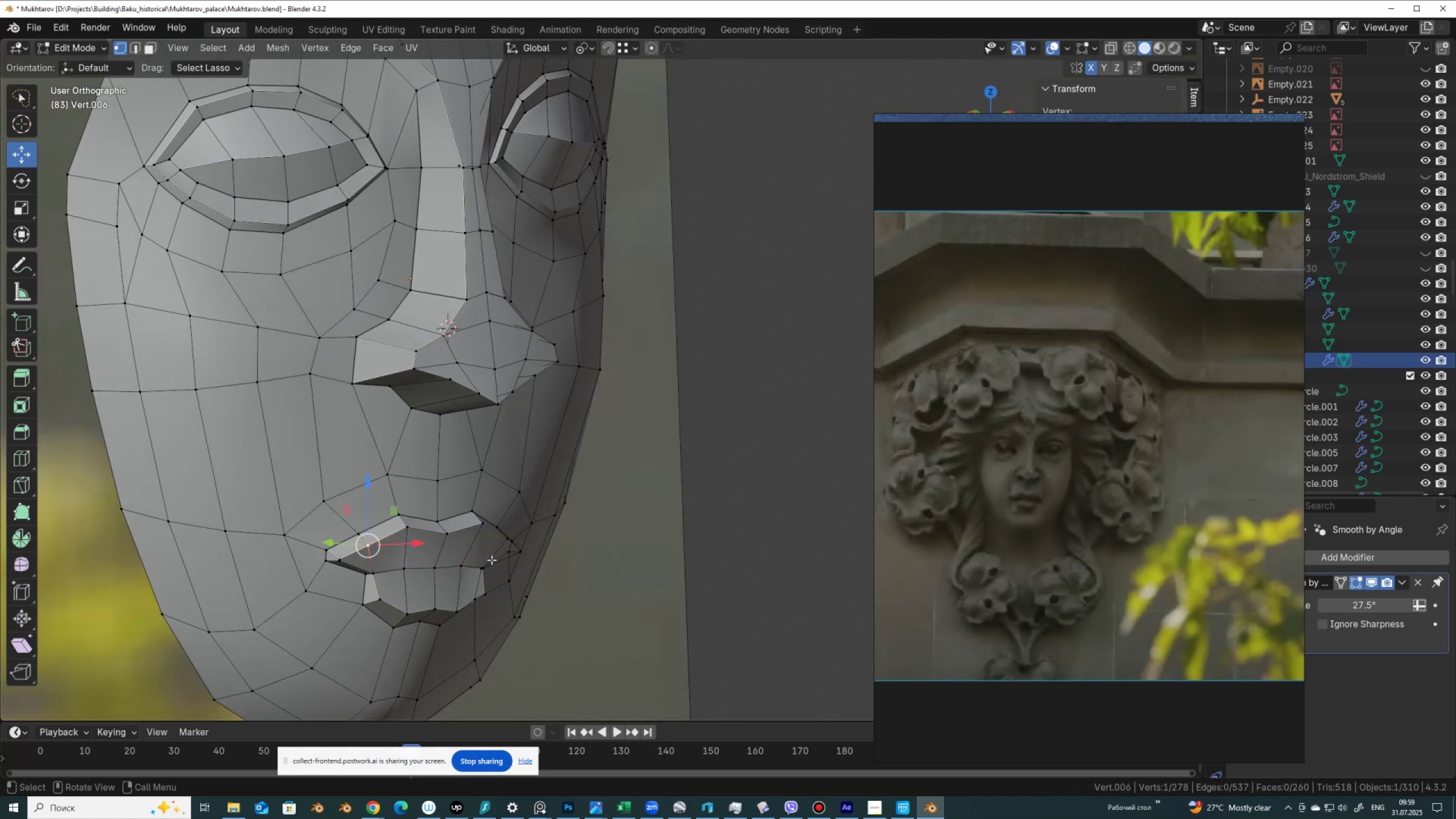 
hold_key(key=ControlLeft, duration=0.58)
left_click([537, 545])
 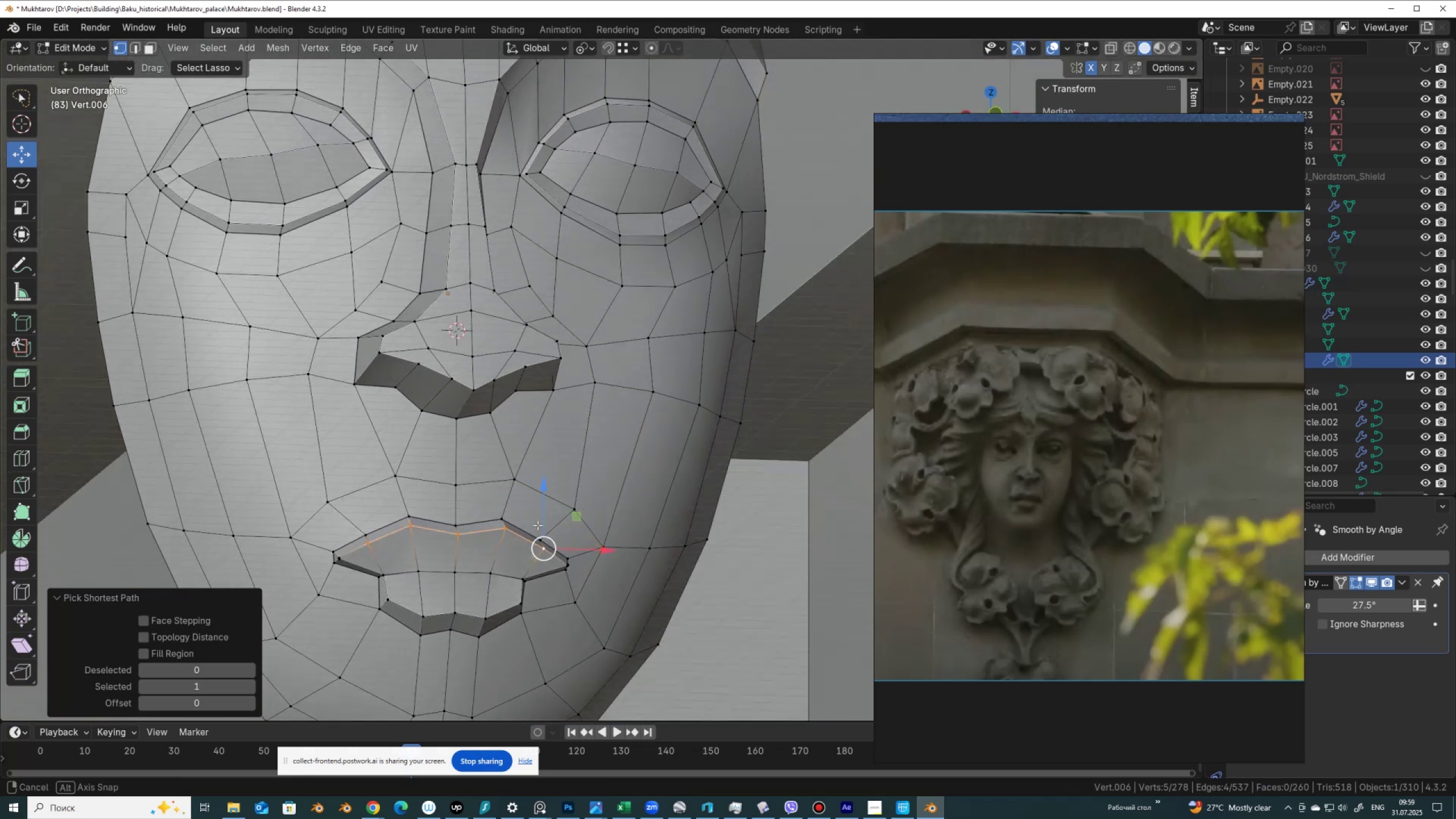 
scroll: coordinate [559, 530], scroll_direction: up, amount: 1.0
 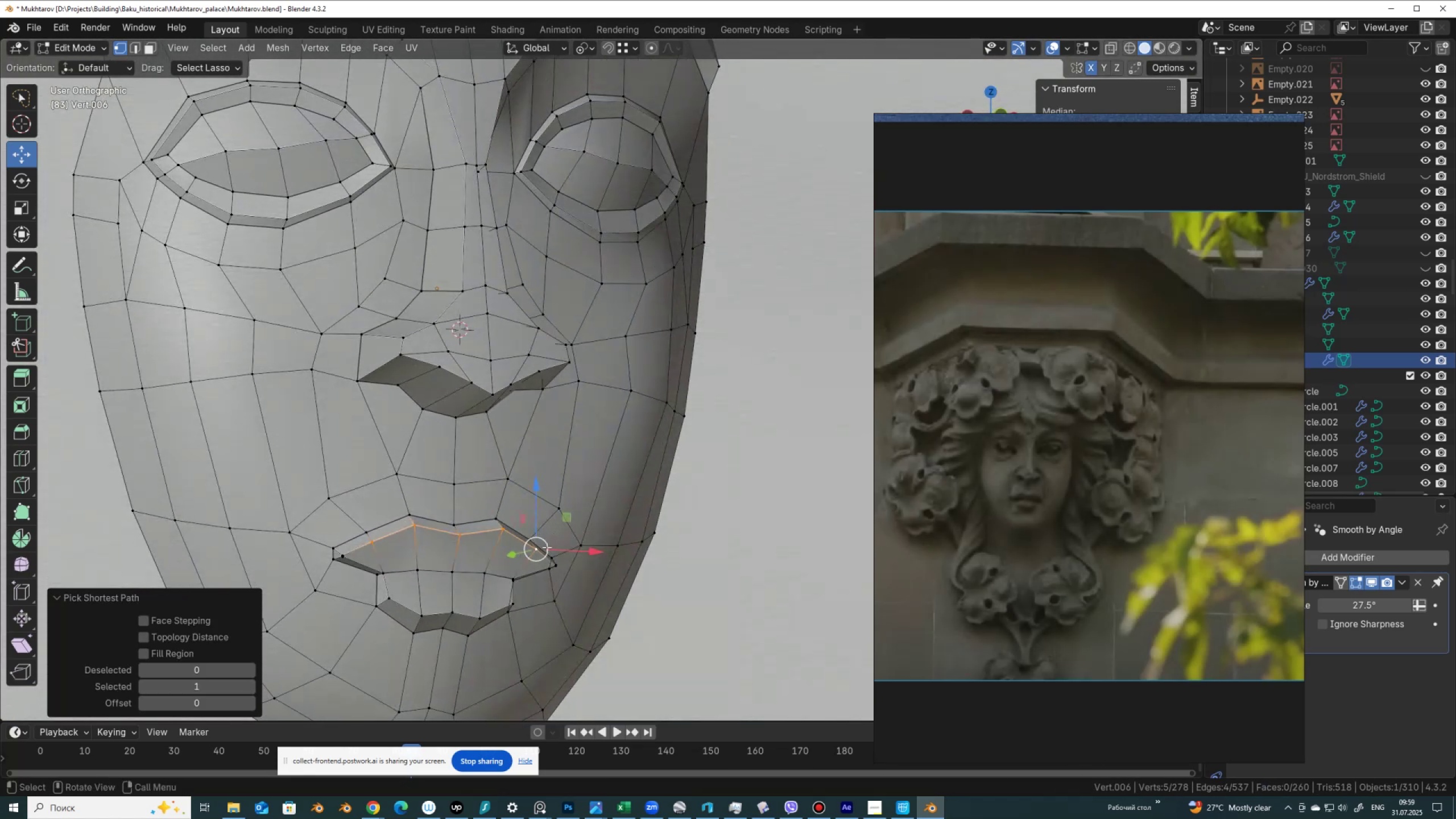 
hold_key(key=ShiftLeft, duration=0.38)
 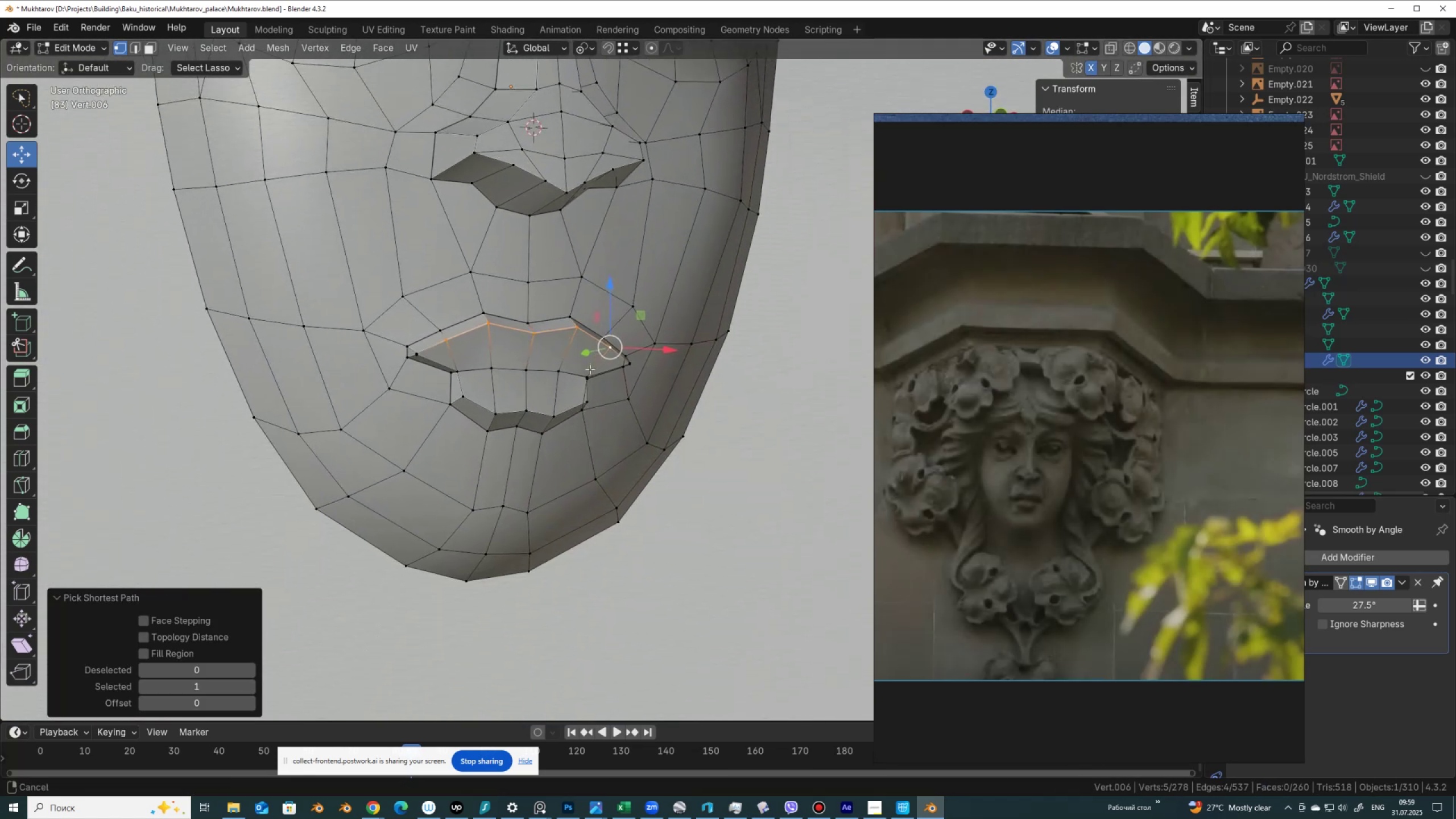 
scroll: coordinate [561, 412], scroll_direction: up, amount: 8.0
 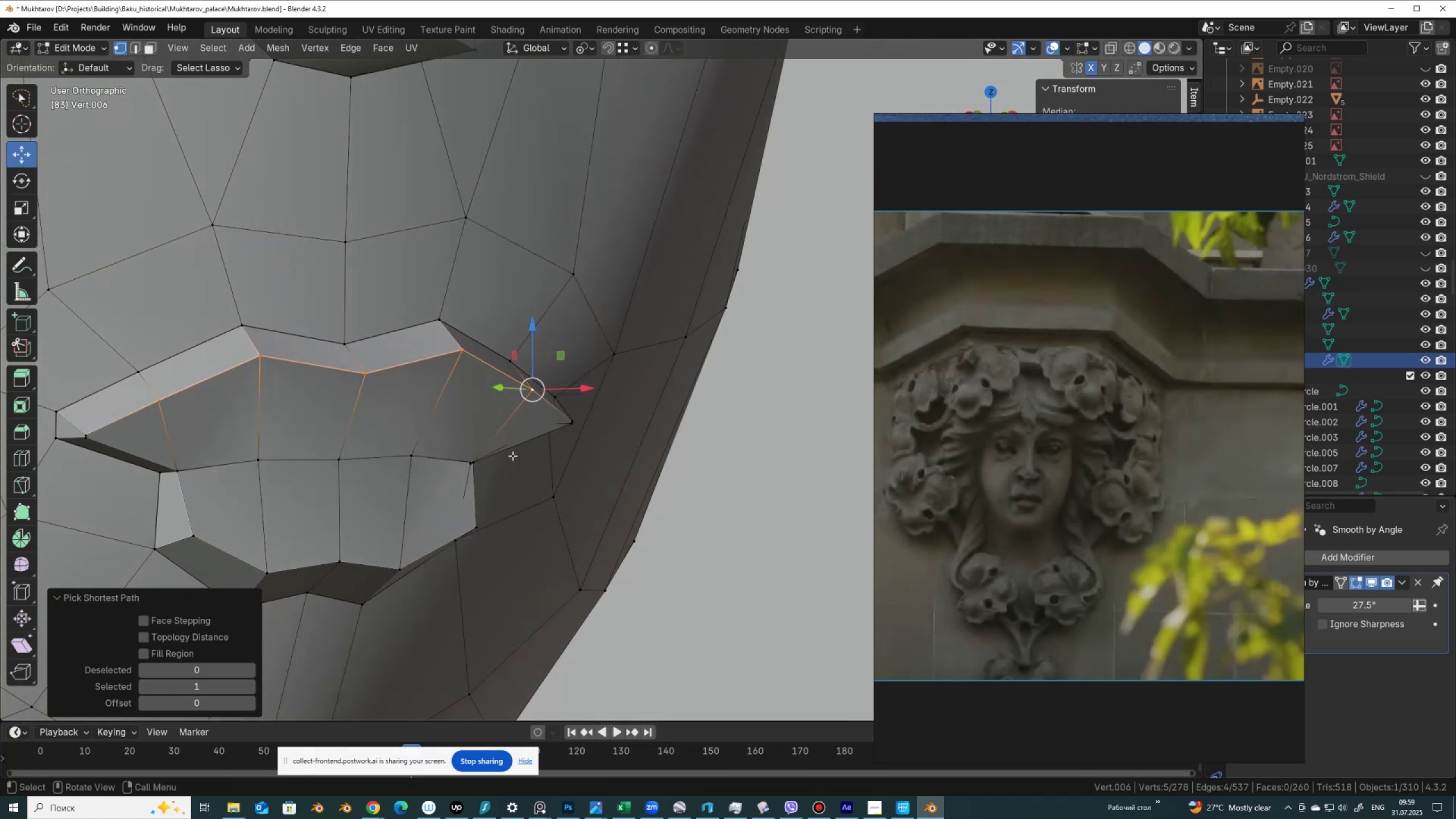 
type(gg)
 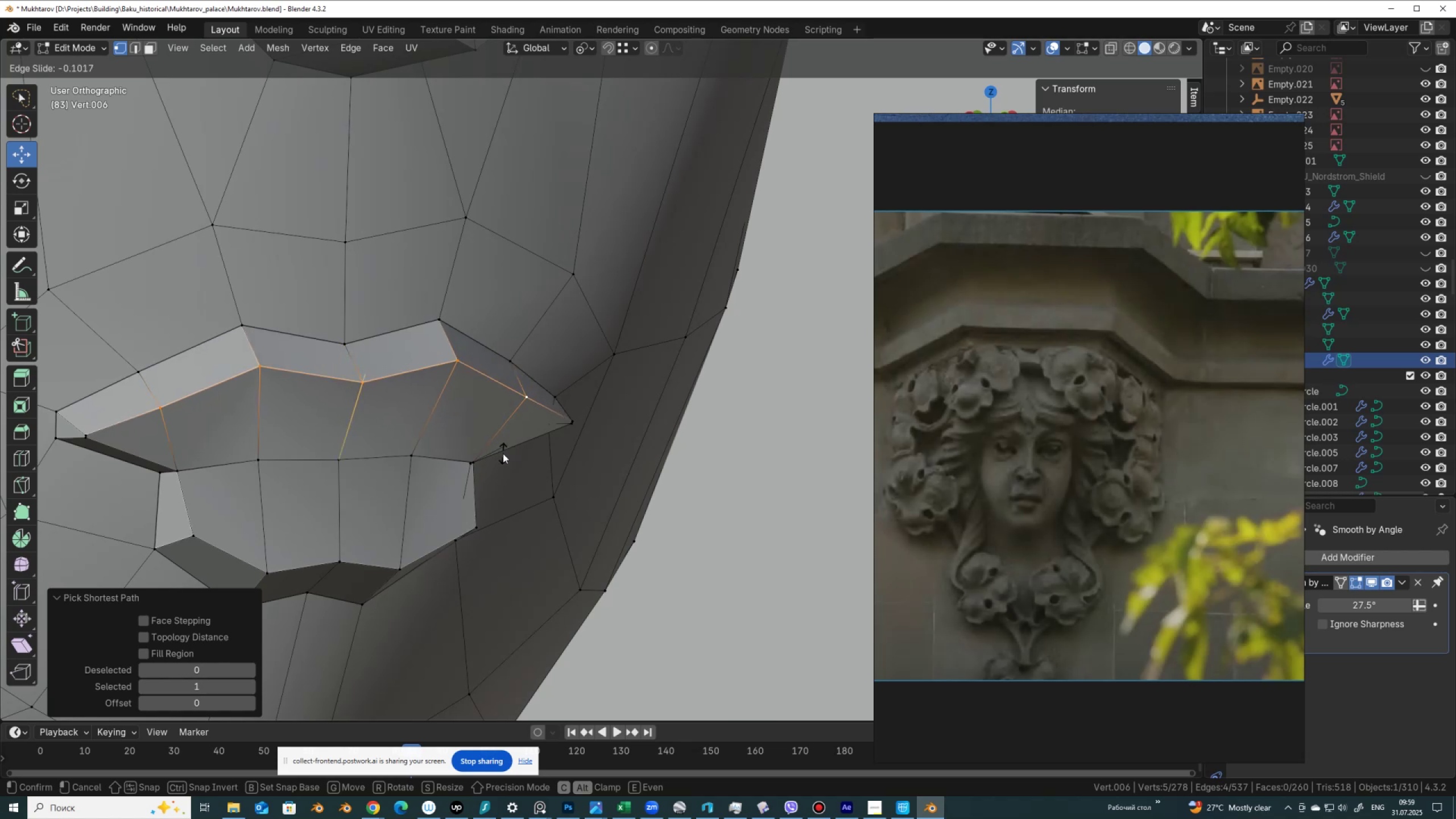 
left_click([503, 453])
 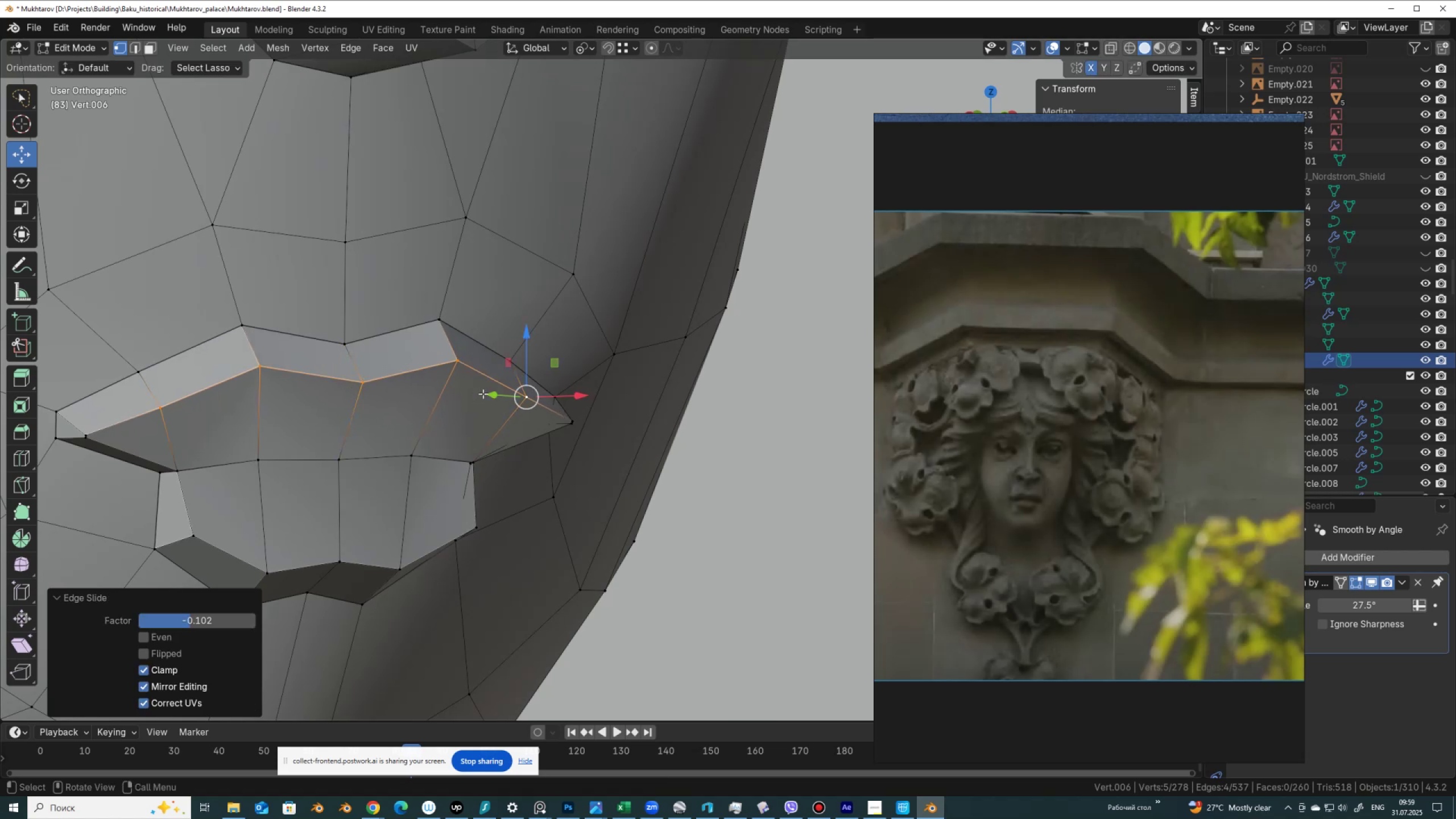 
left_click_drag(start_coordinate=[489, 394], to_coordinate=[498, 400])
 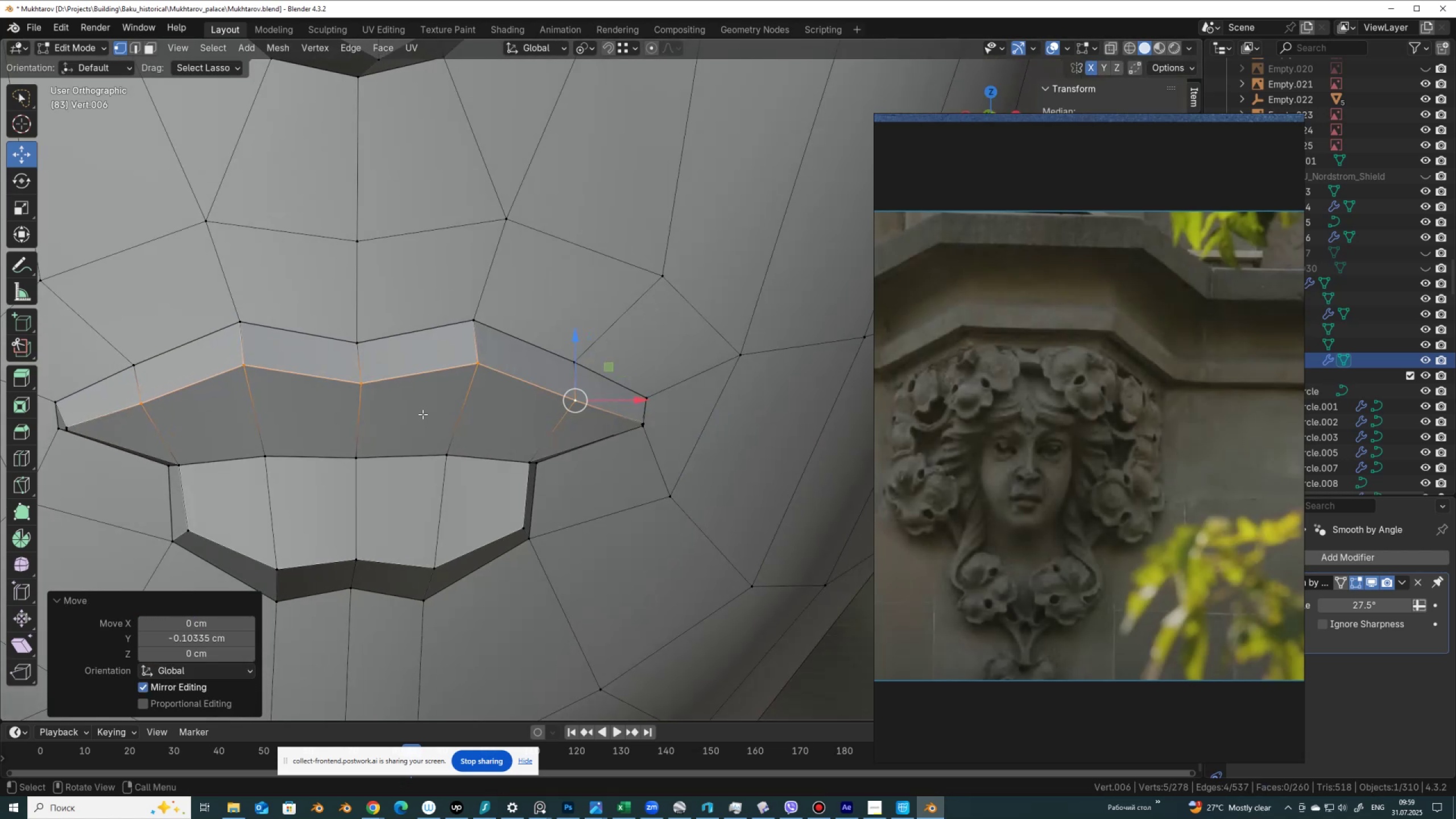 
scroll: coordinate [592, 429], scroll_direction: down, amount: 8.0
 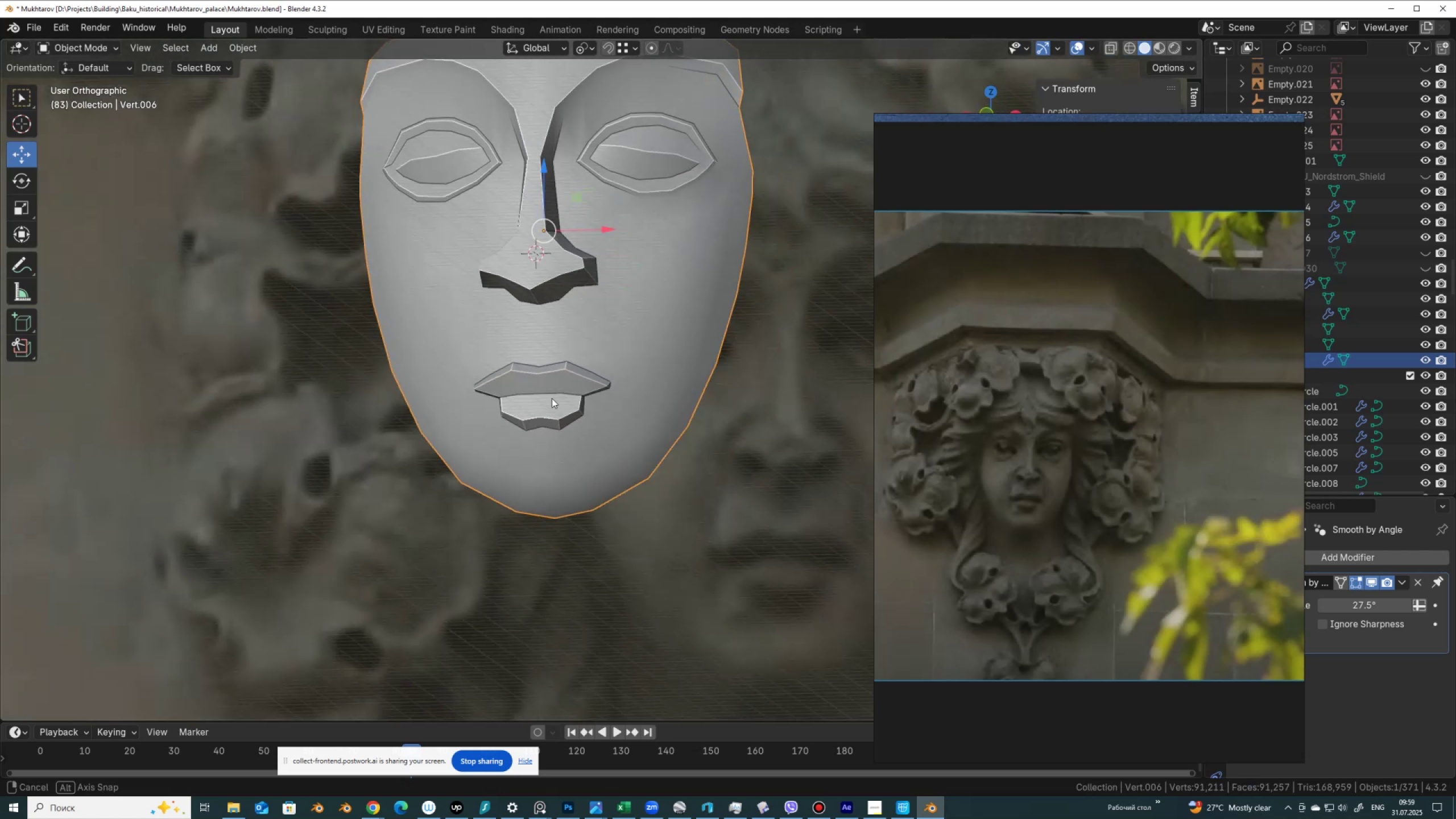 
key(Tab)
 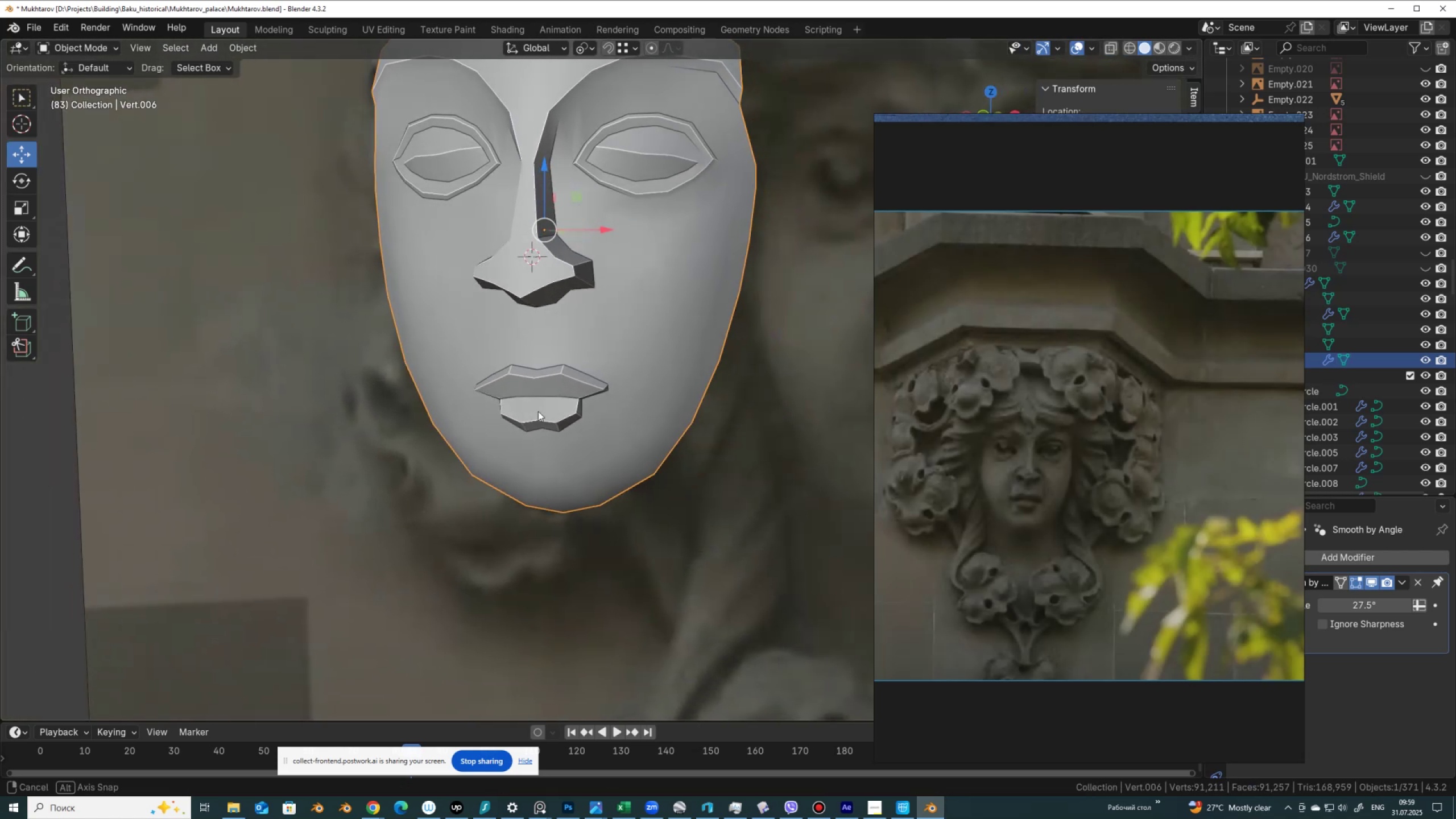 
hold_key(key=ShiftLeft, duration=0.67)
 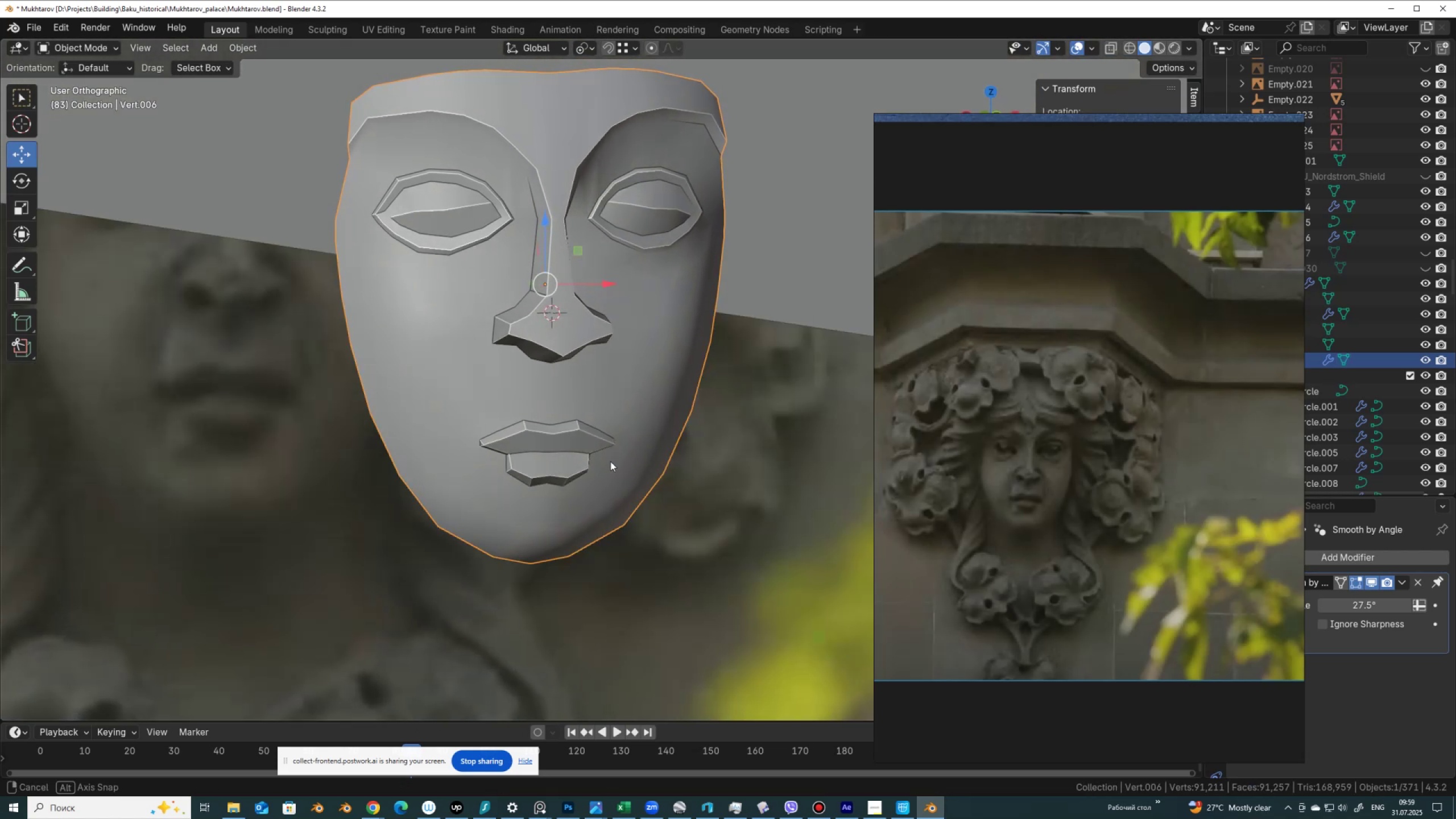 
scroll: coordinate [611, 446], scroll_direction: up, amount: 2.0
 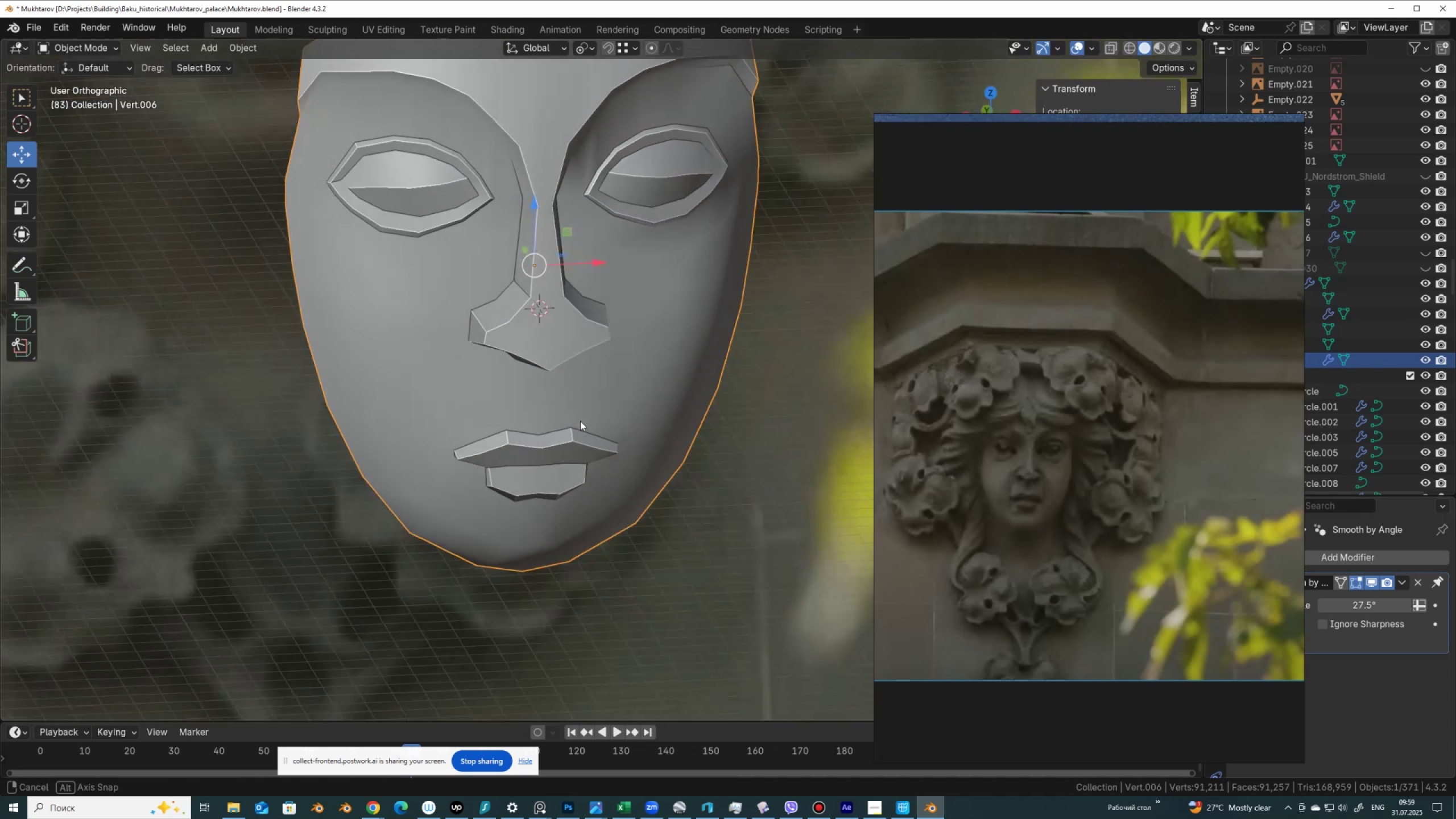 
scroll: coordinate [621, 410], scroll_direction: down, amount: 5.0
 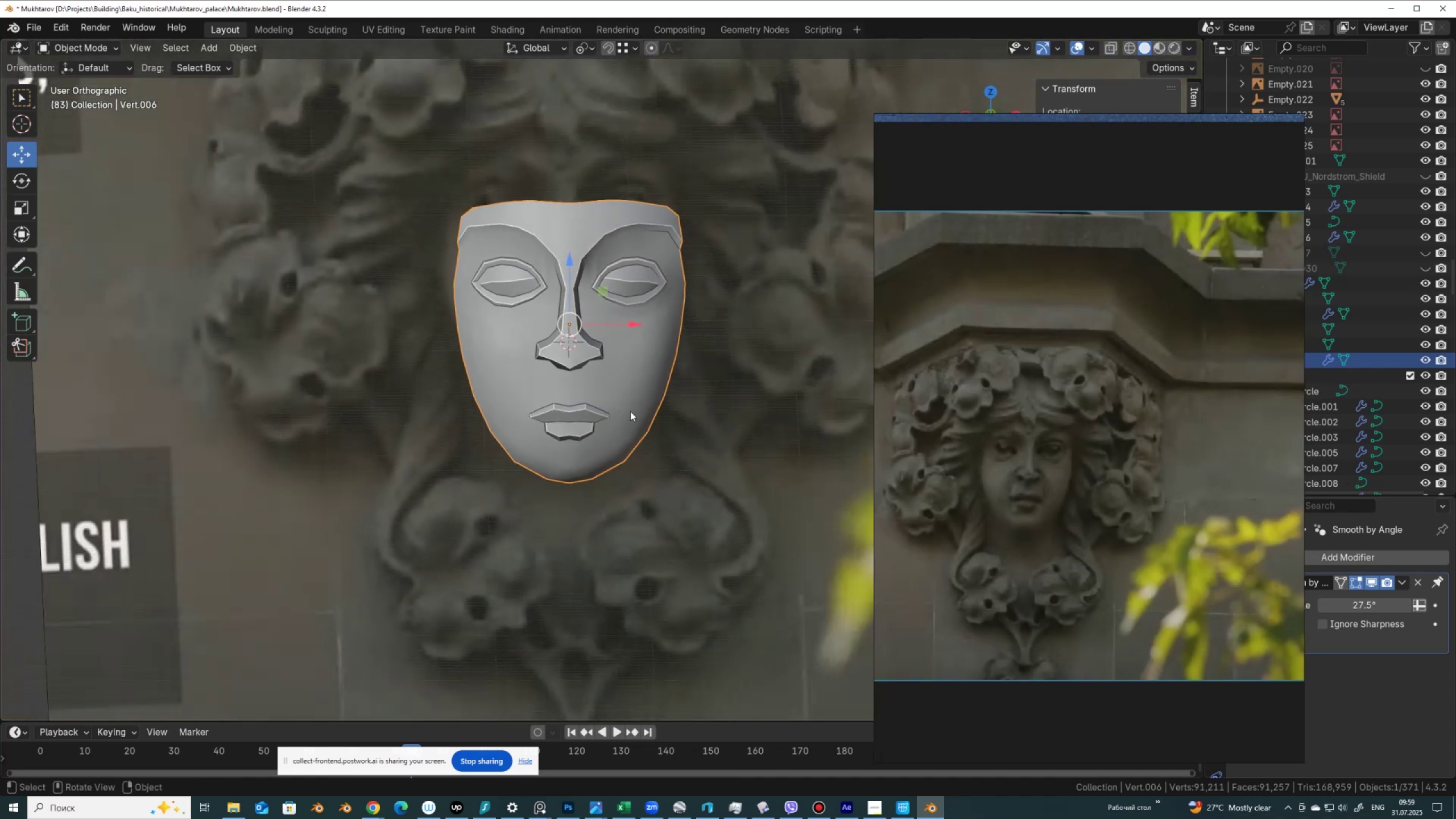 
hold_key(key=ShiftLeft, duration=0.42)
 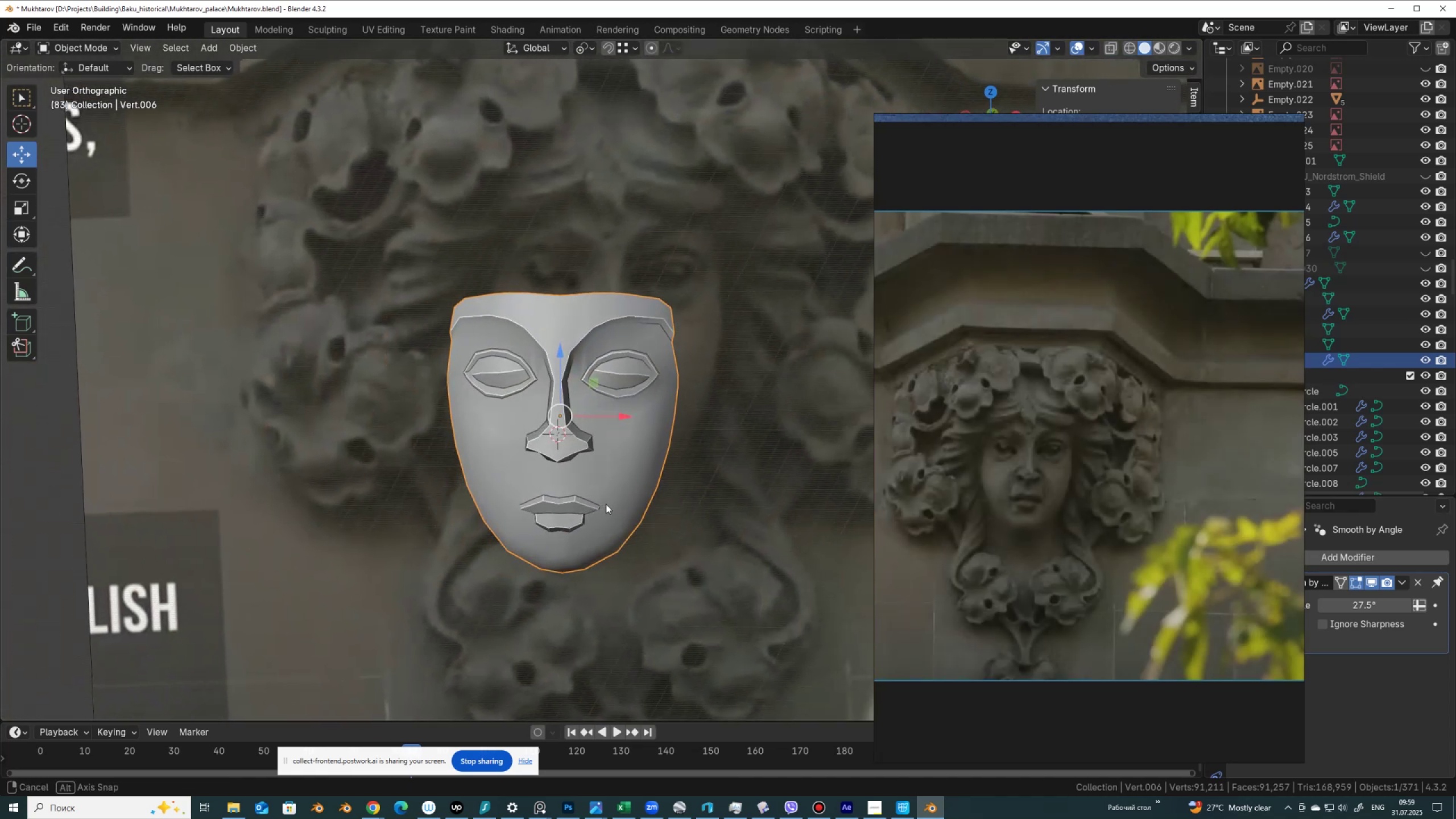 
wait(5.41)
 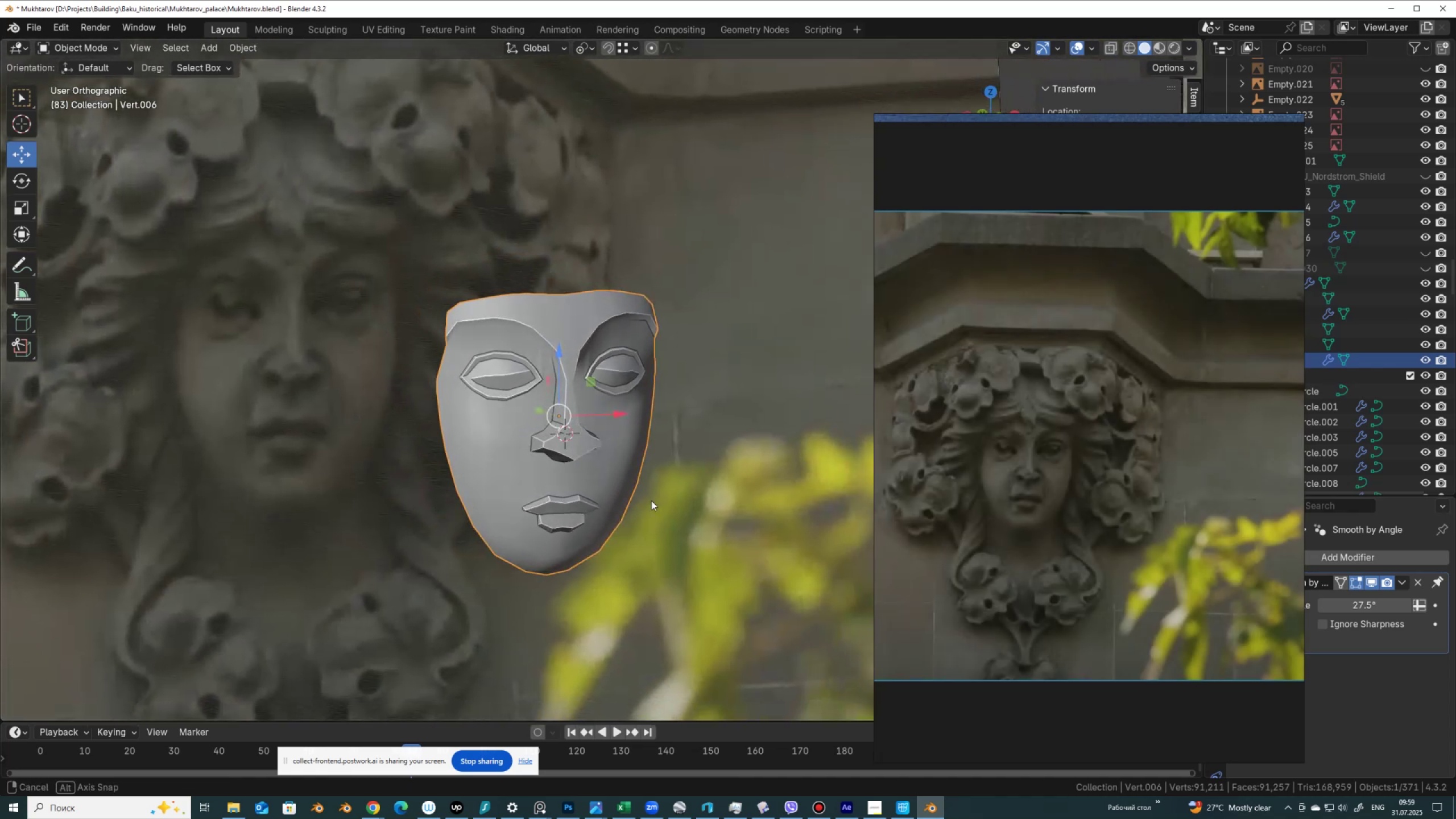 
scroll: coordinate [644, 503], scroll_direction: up, amount: 2.0
 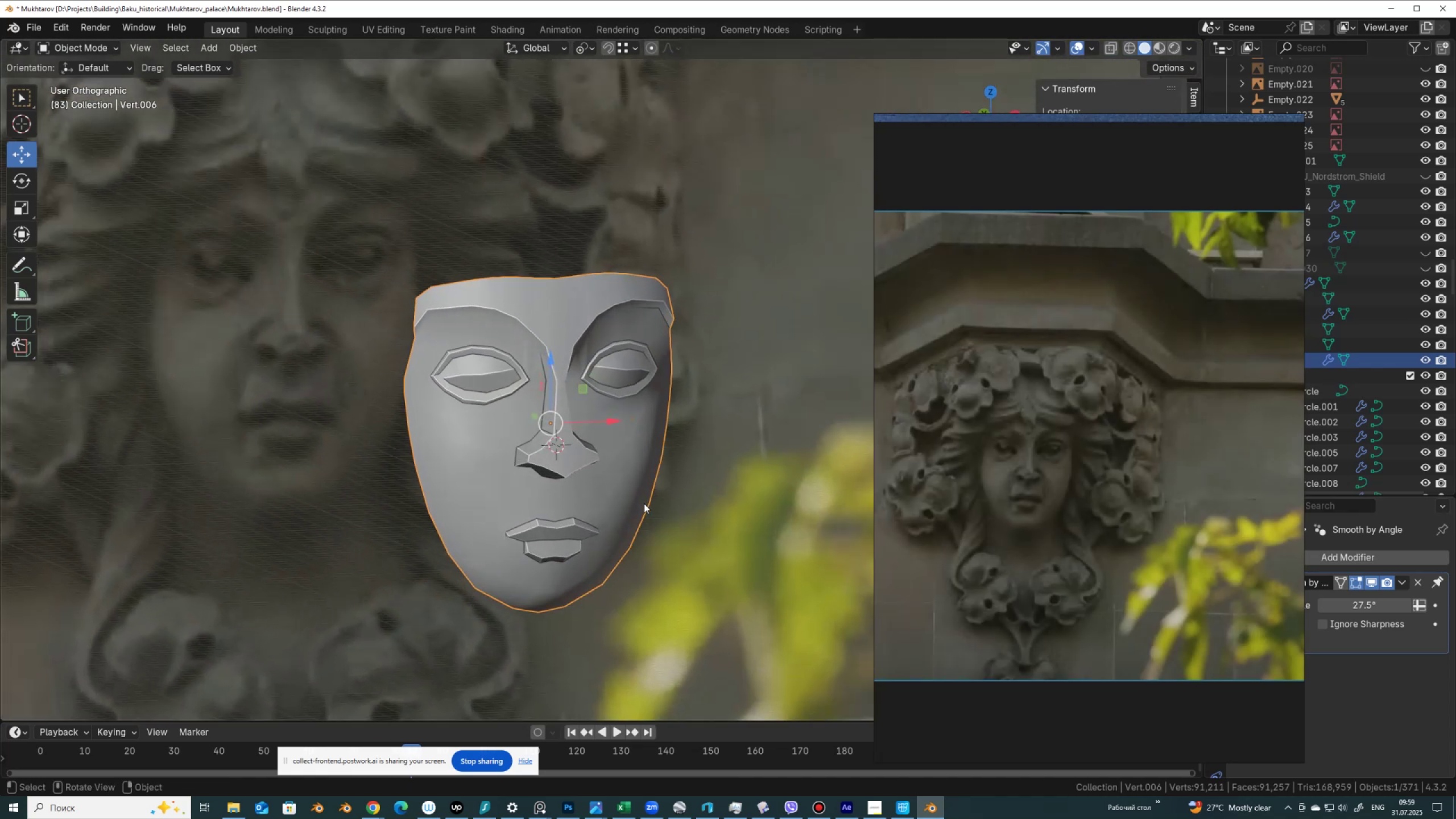 
key(Control+1)
 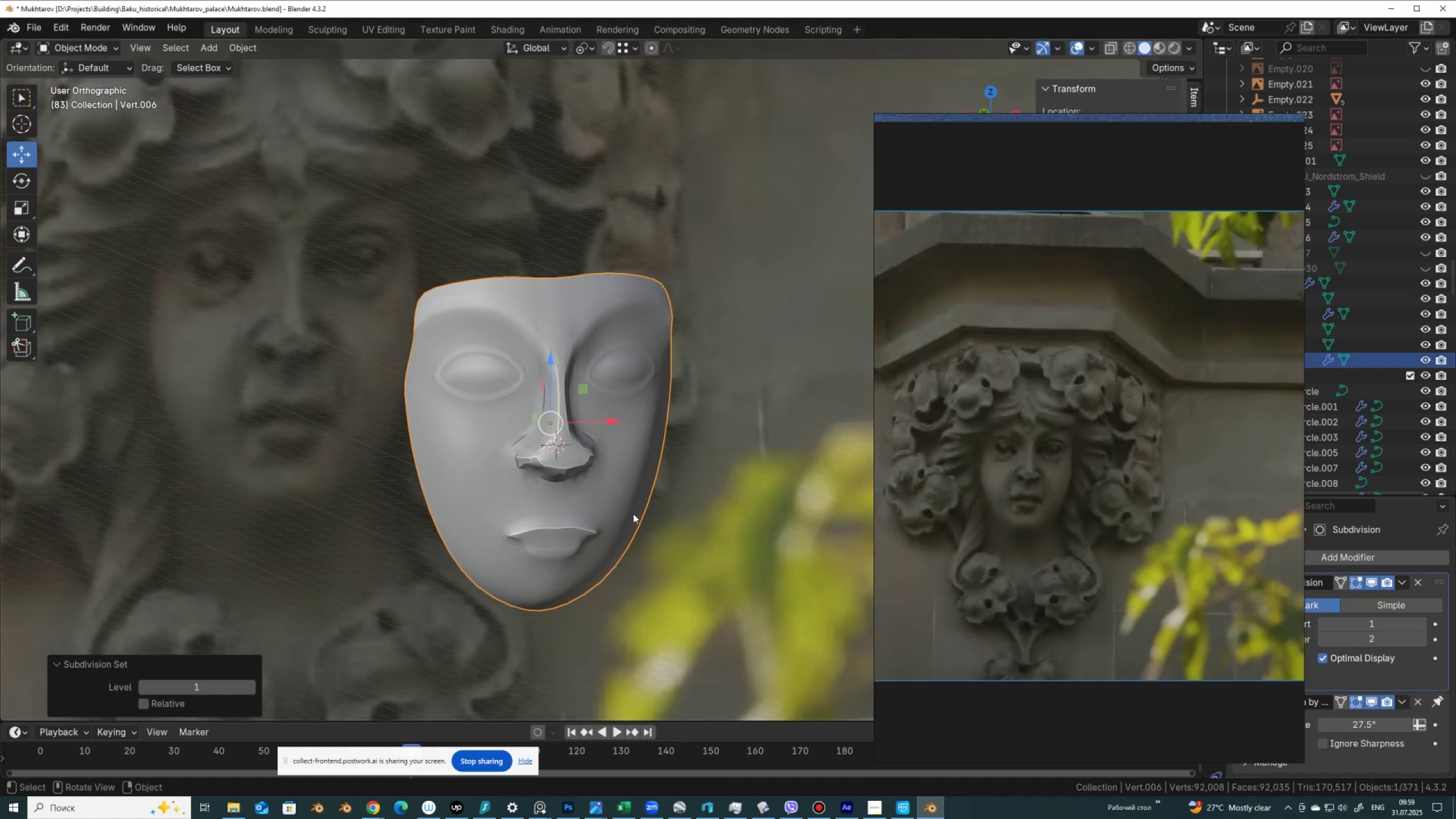 
scroll: coordinate [632, 515], scroll_direction: up, amount: 1.0
 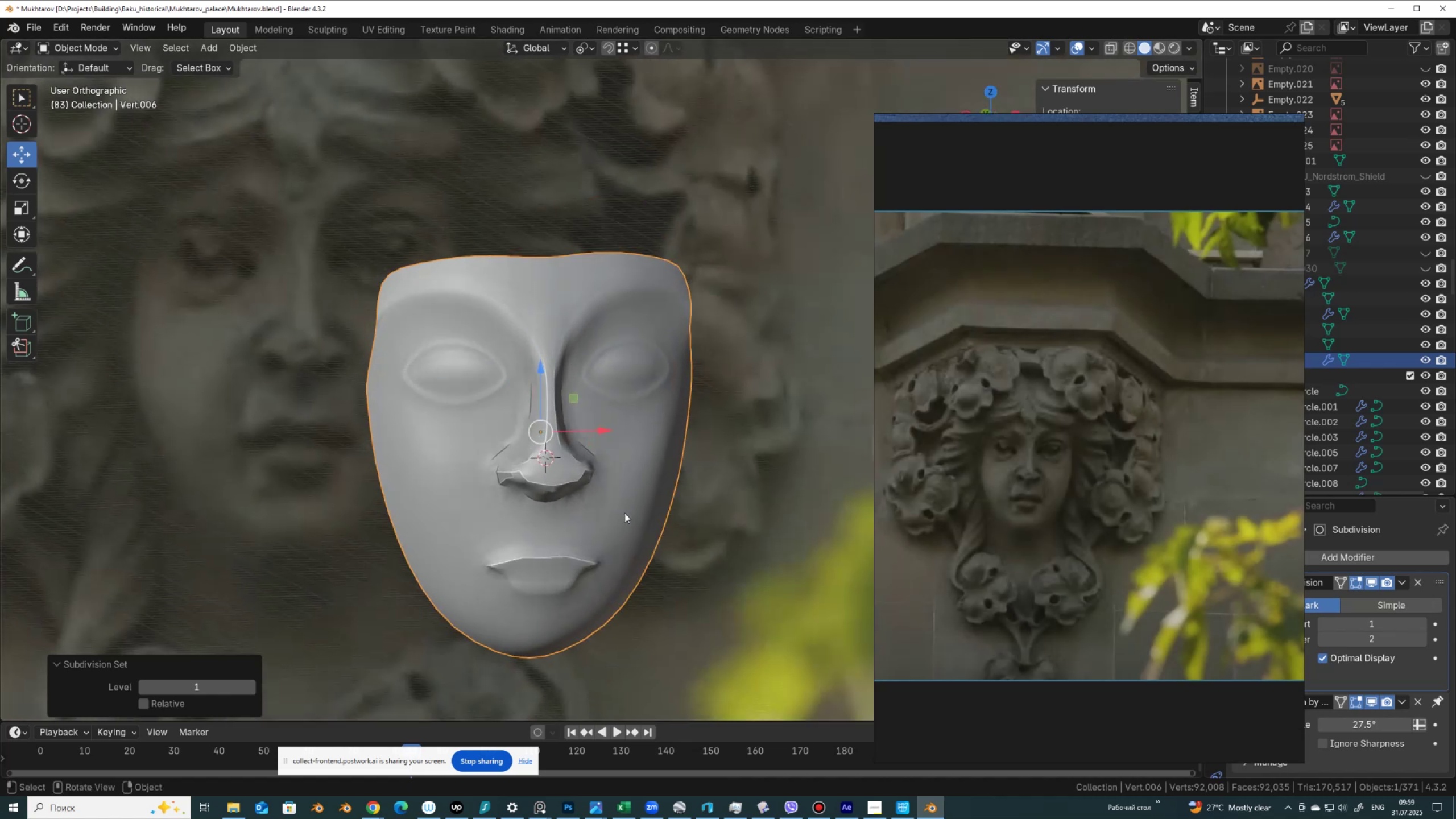 
right_click([626, 507])
 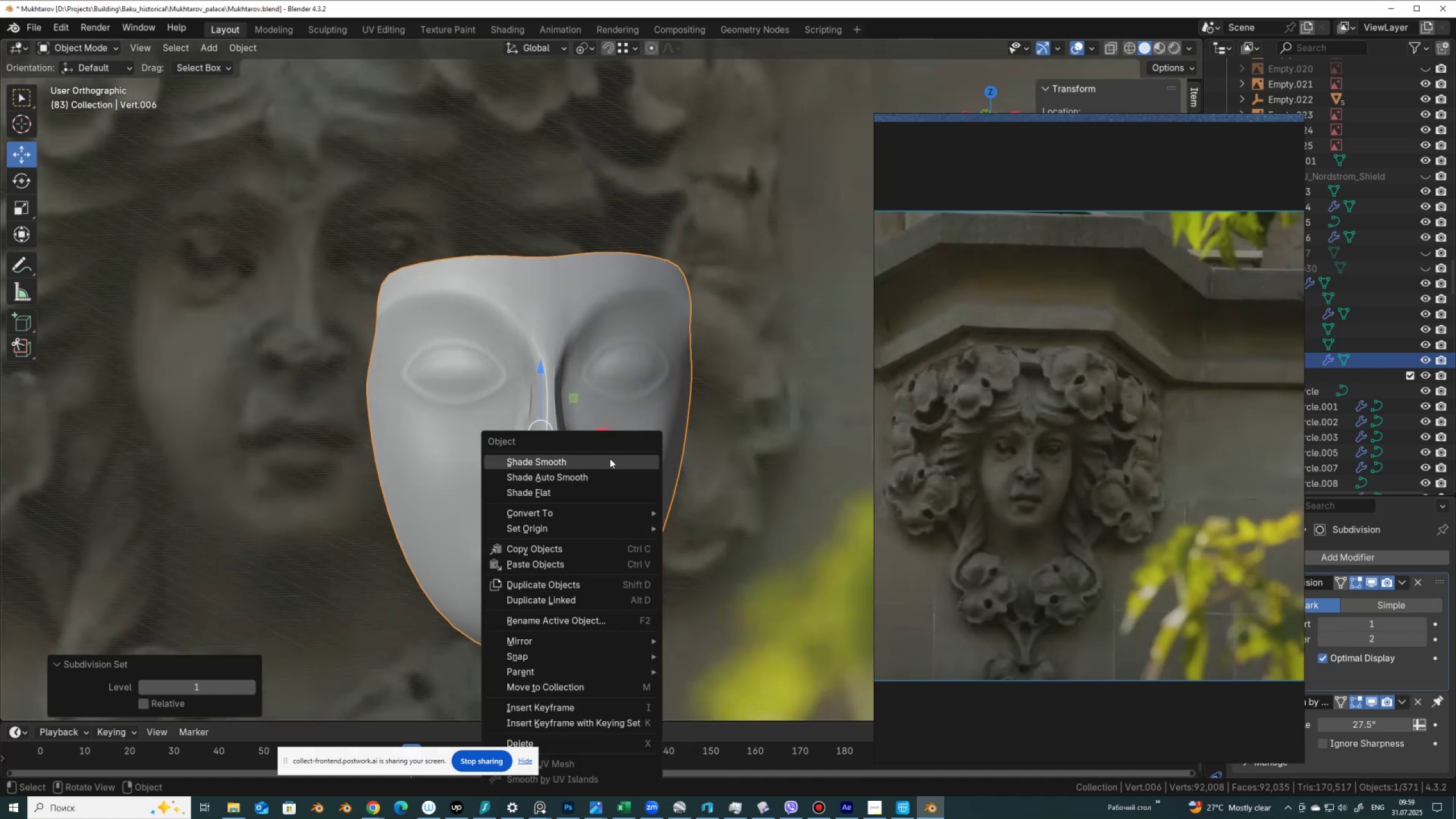 
left_click([610, 458])
 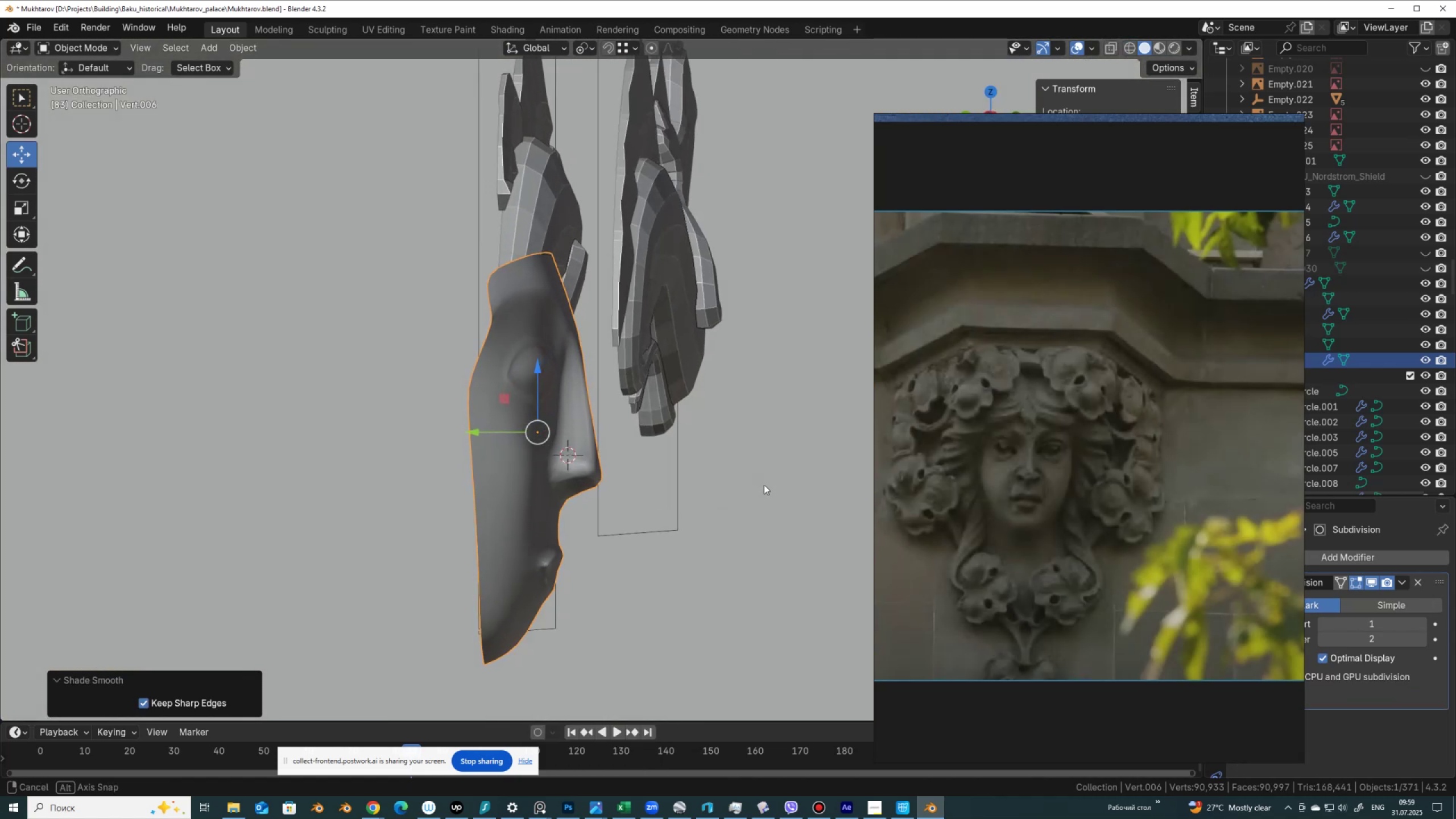 
scroll: coordinate [719, 486], scroll_direction: up, amount: 1.0
 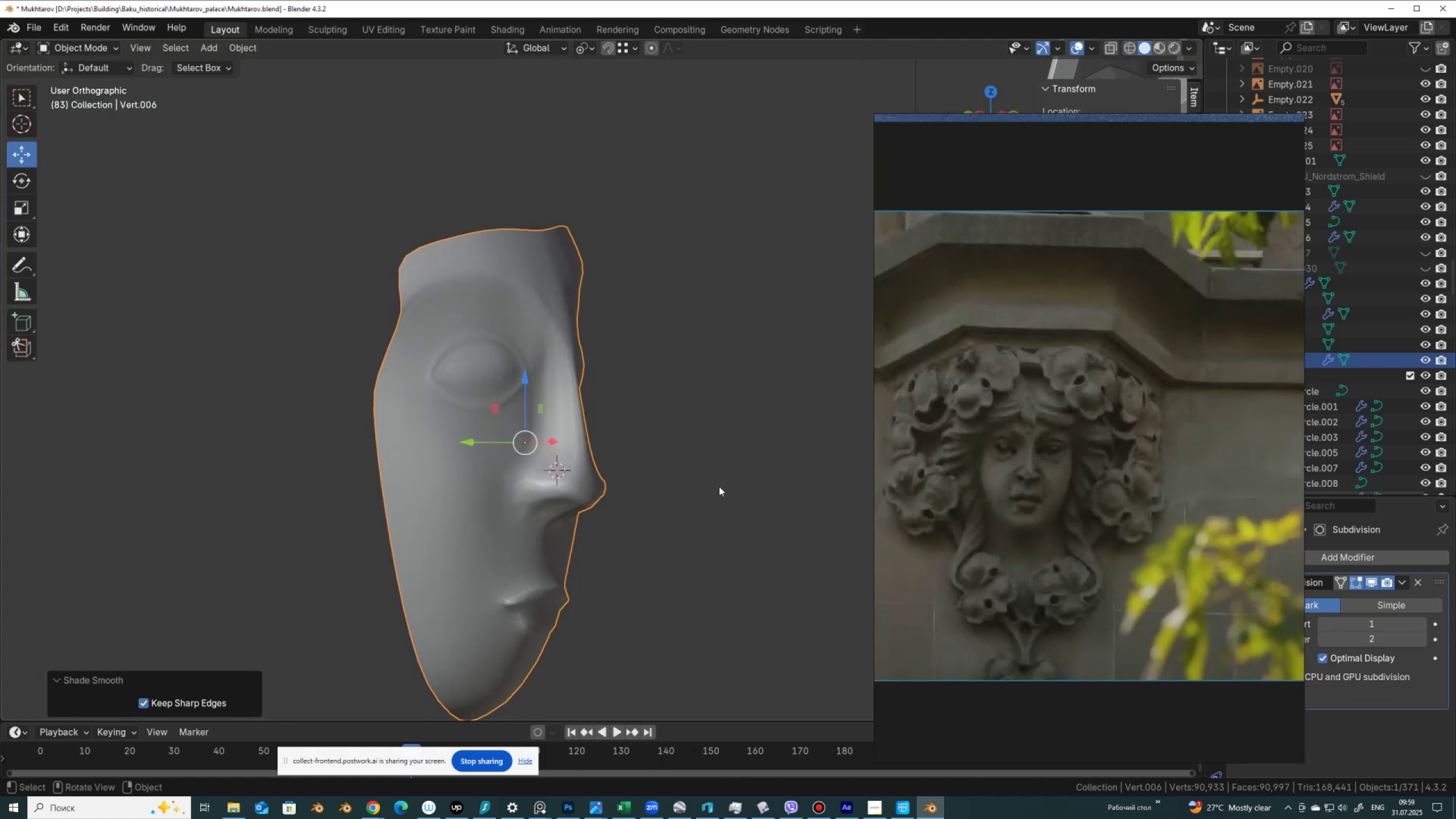 
key(Tab)
 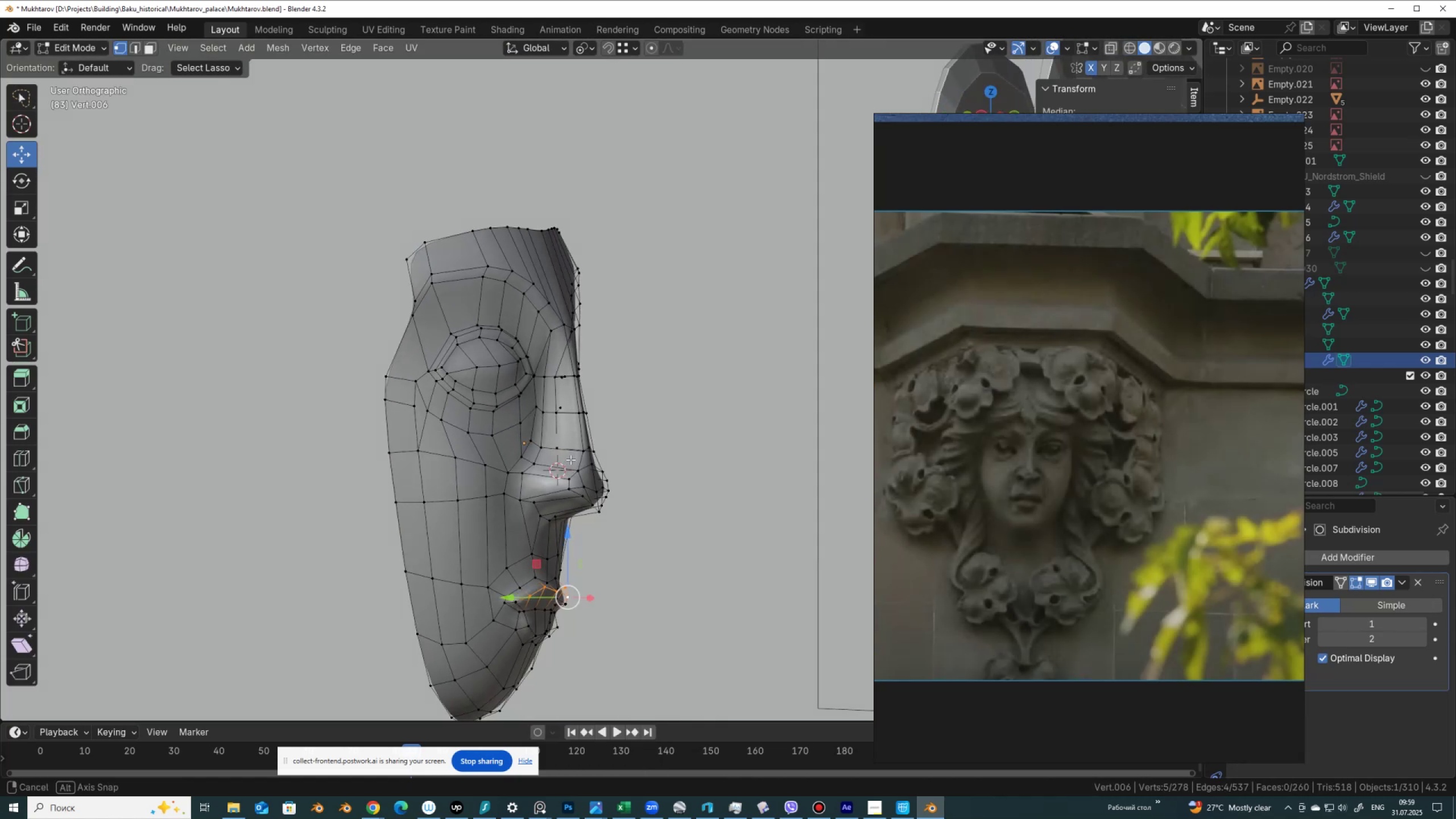 
hold_key(key=AltLeft, duration=0.52)
 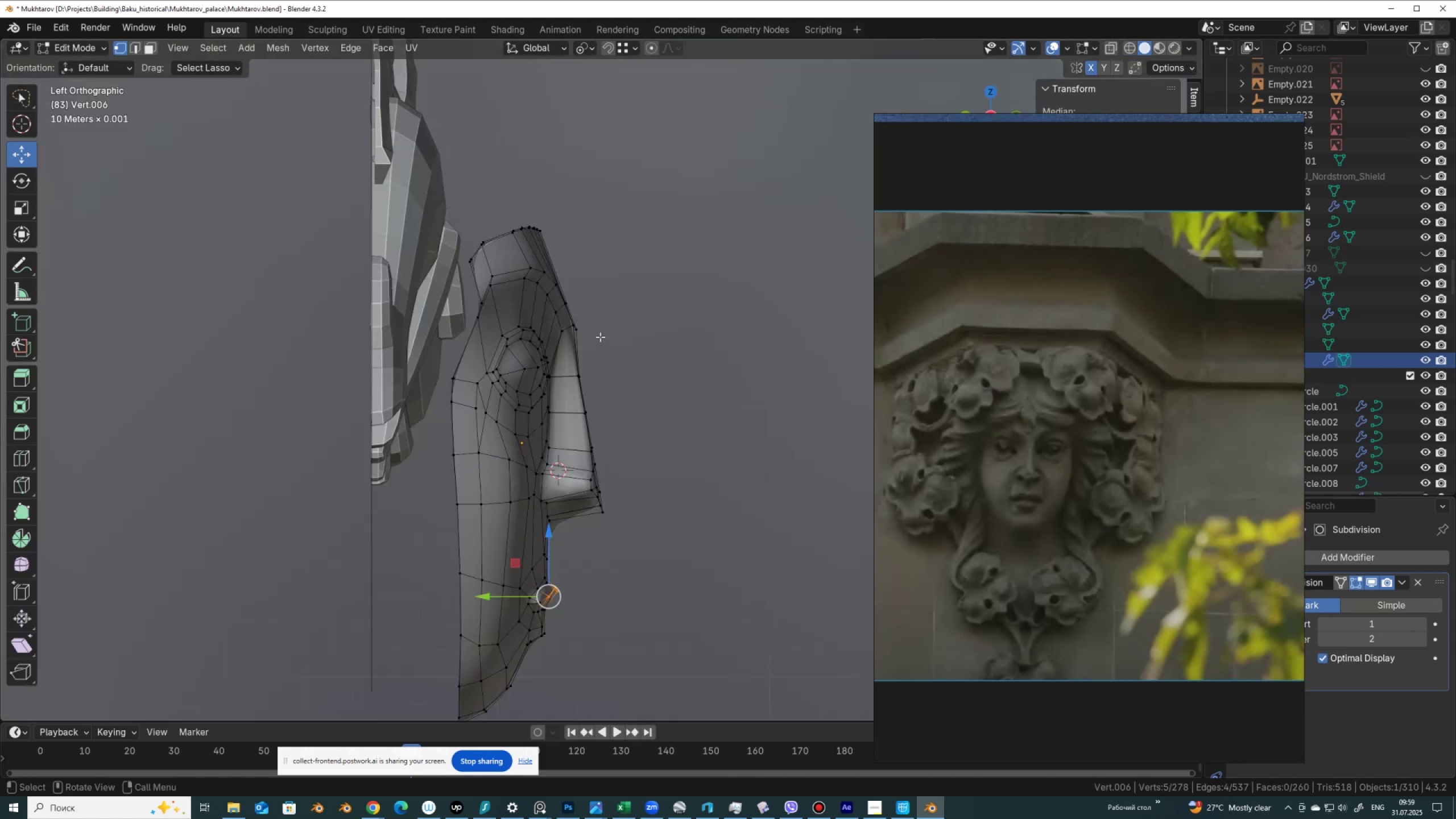 
scroll: coordinate [601, 334], scroll_direction: up, amount: 2.0
 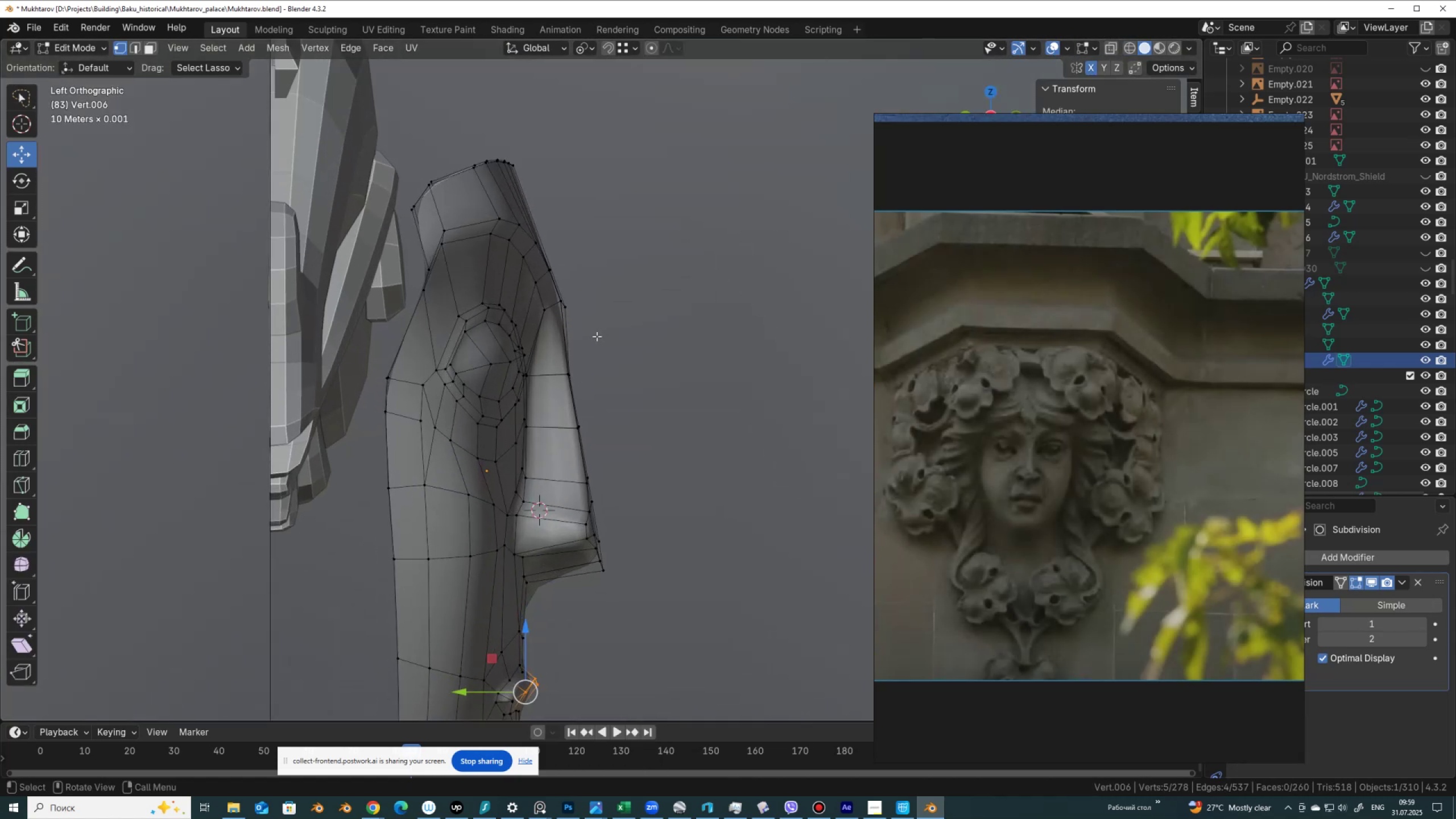 
key(Alt+Z)
 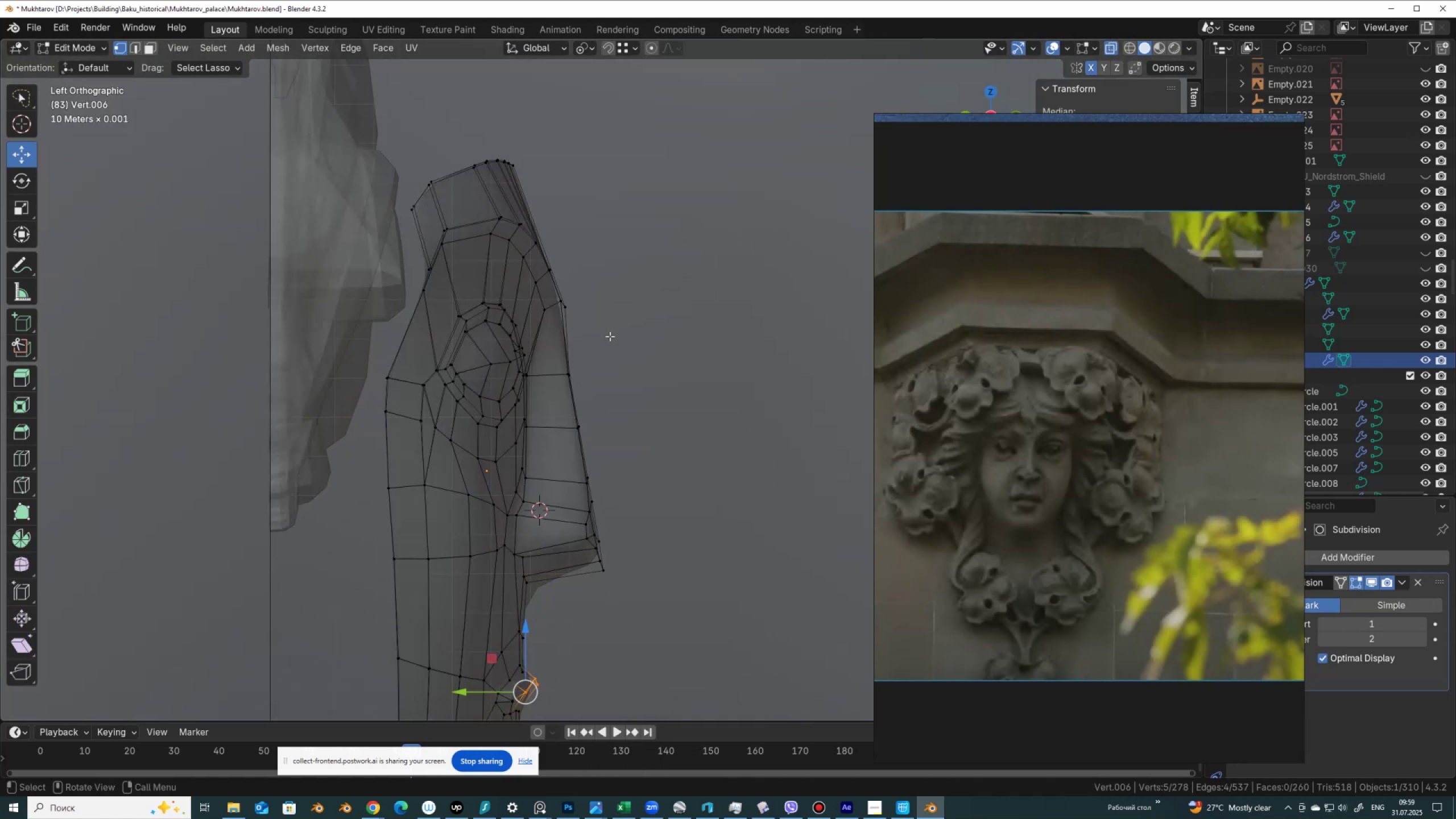 
left_click_drag(start_coordinate=[610, 338], to_coordinate=[574, 286])
 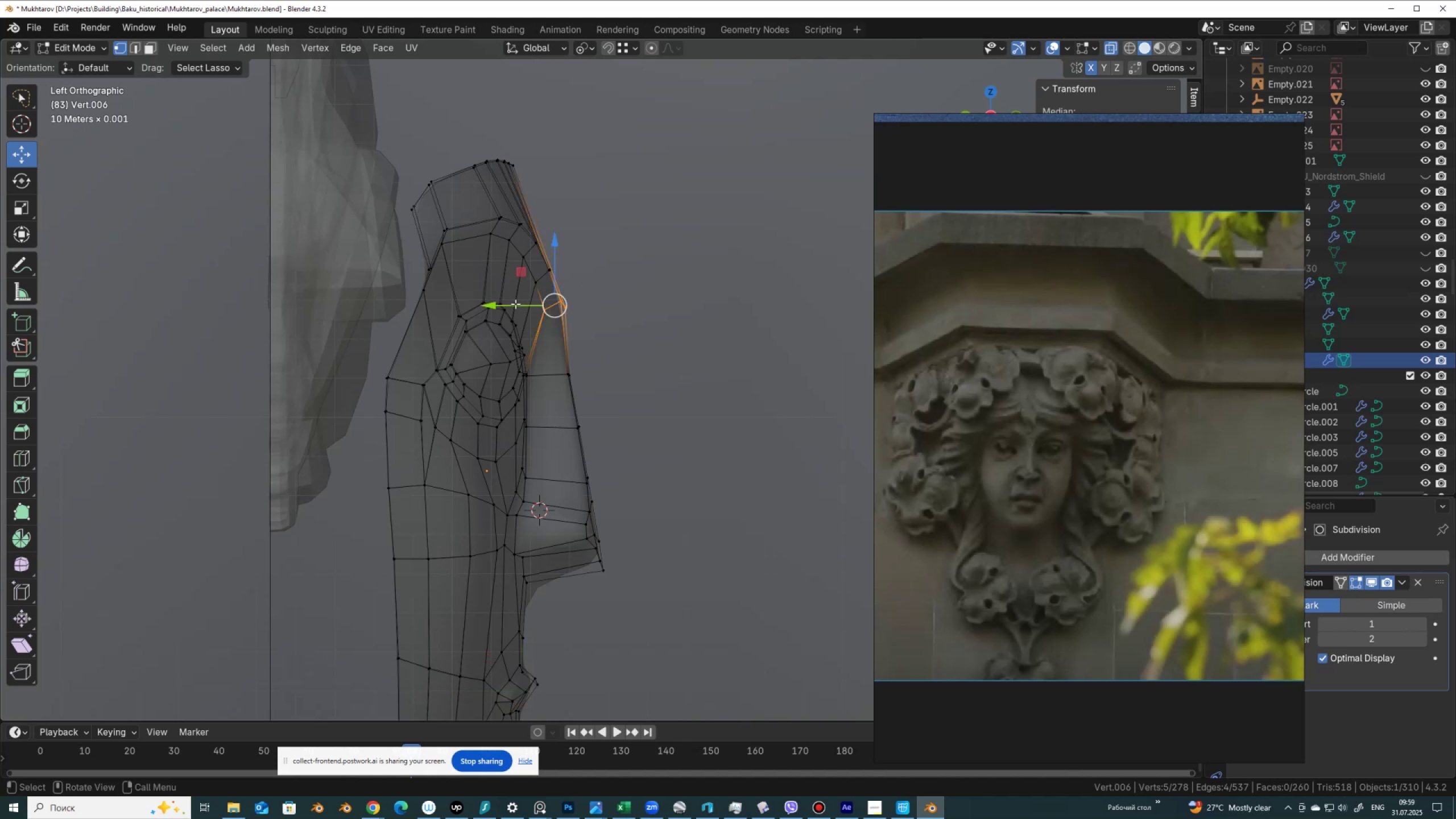 
left_click_drag(start_coordinate=[515, 304], to_coordinate=[500, 304])
 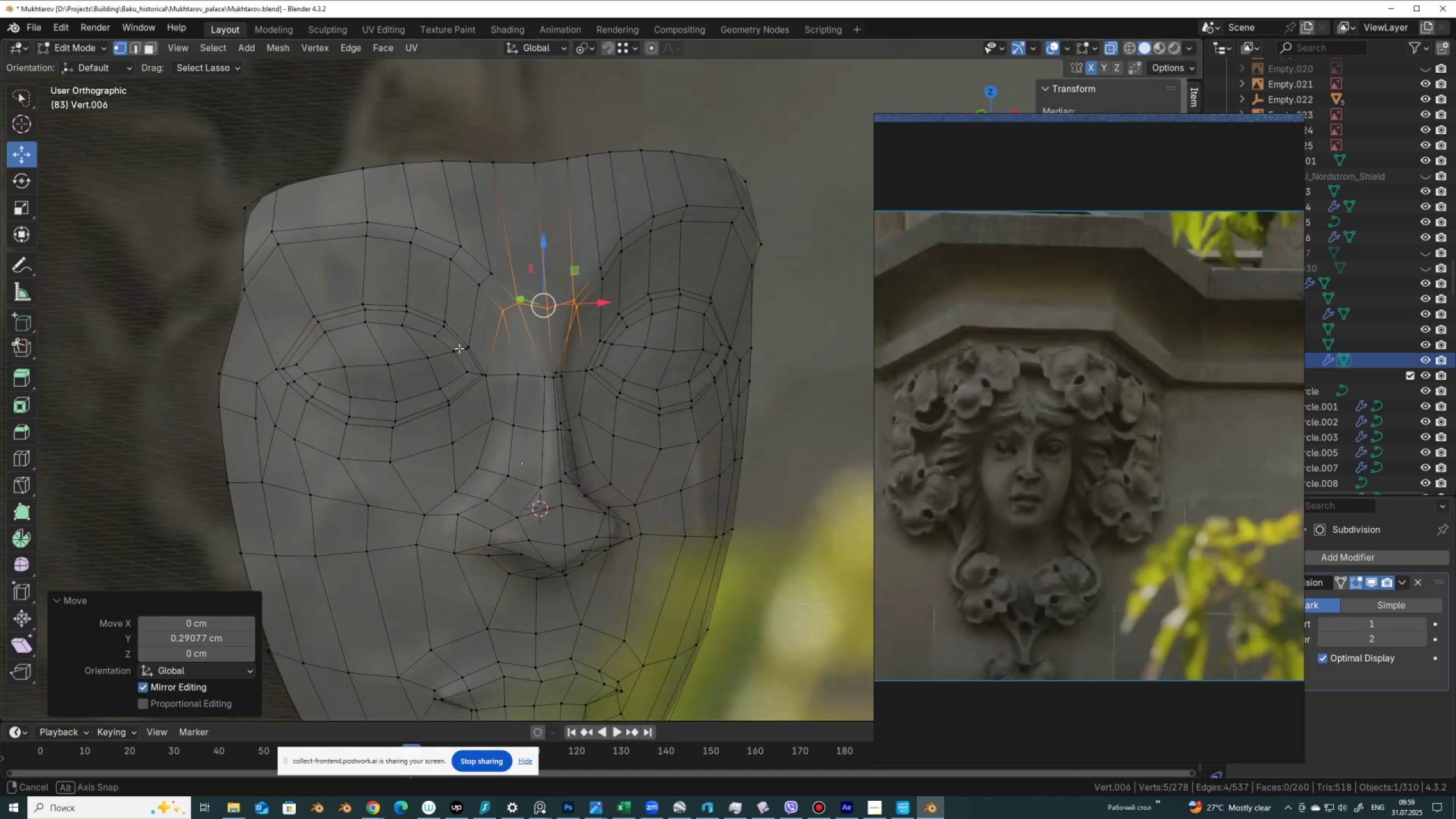 
key(Alt+Z)
 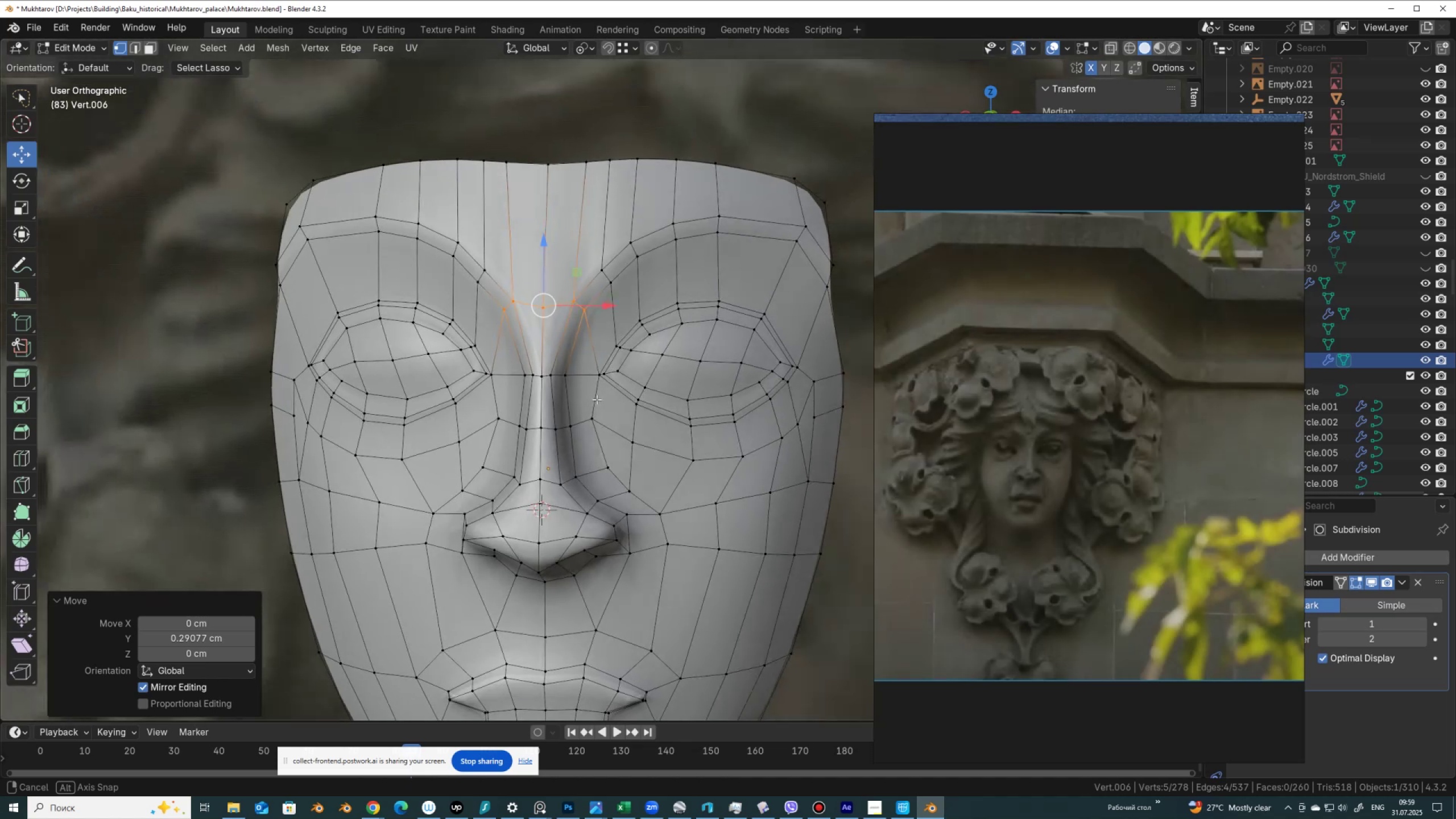 
wait(6.26)
 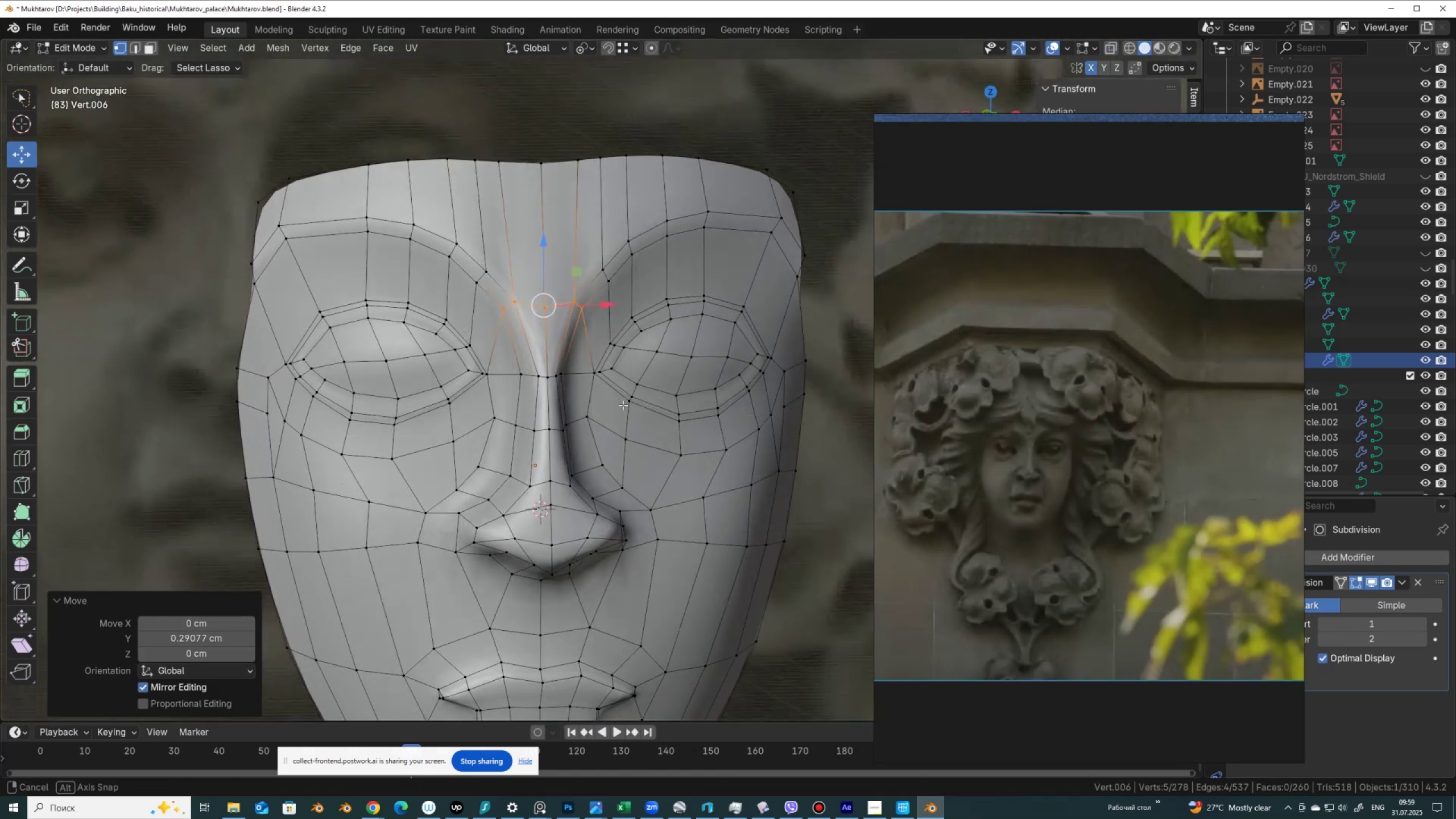 
key(Alt+Z)
 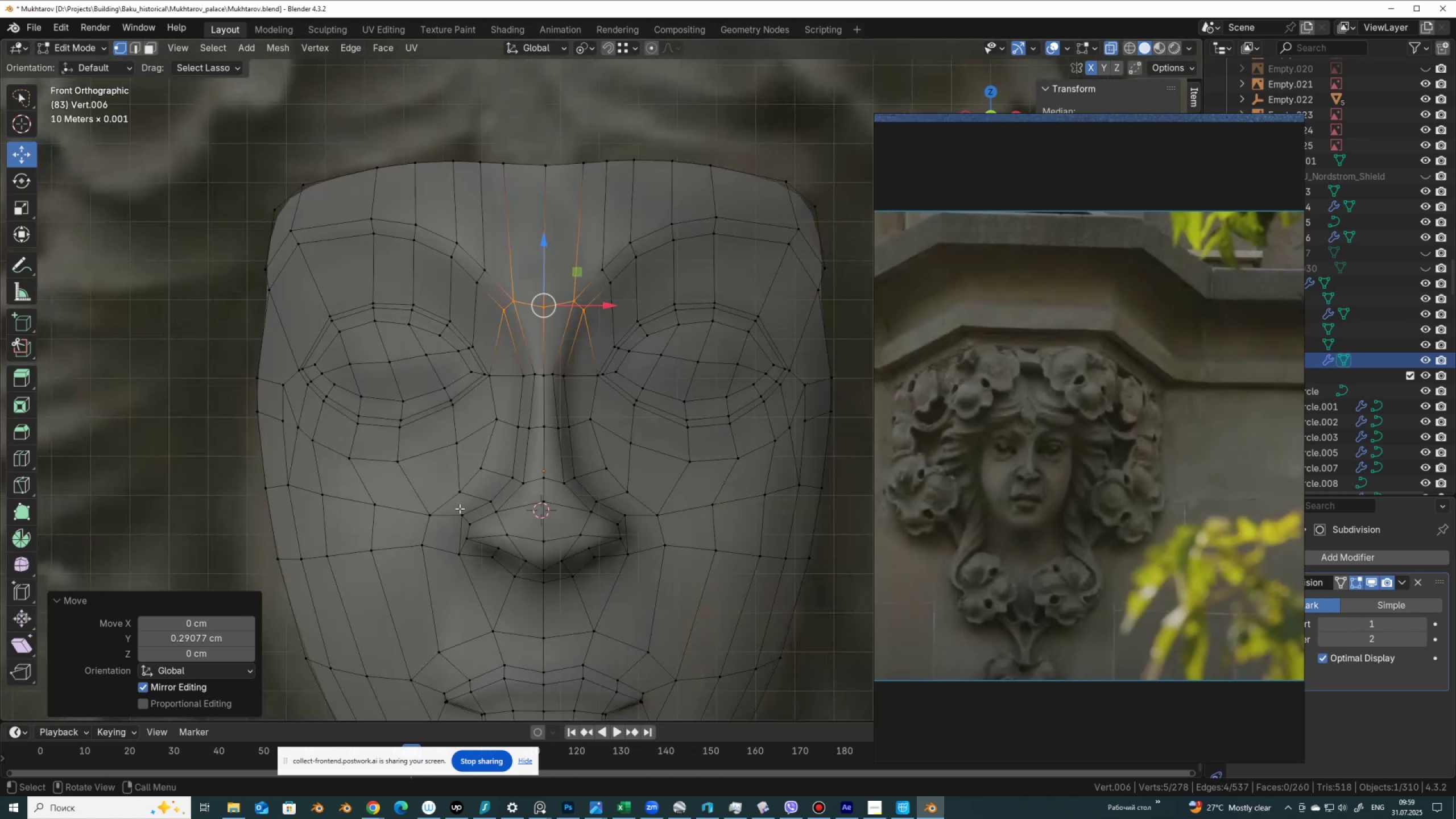 
left_click([462, 511])
 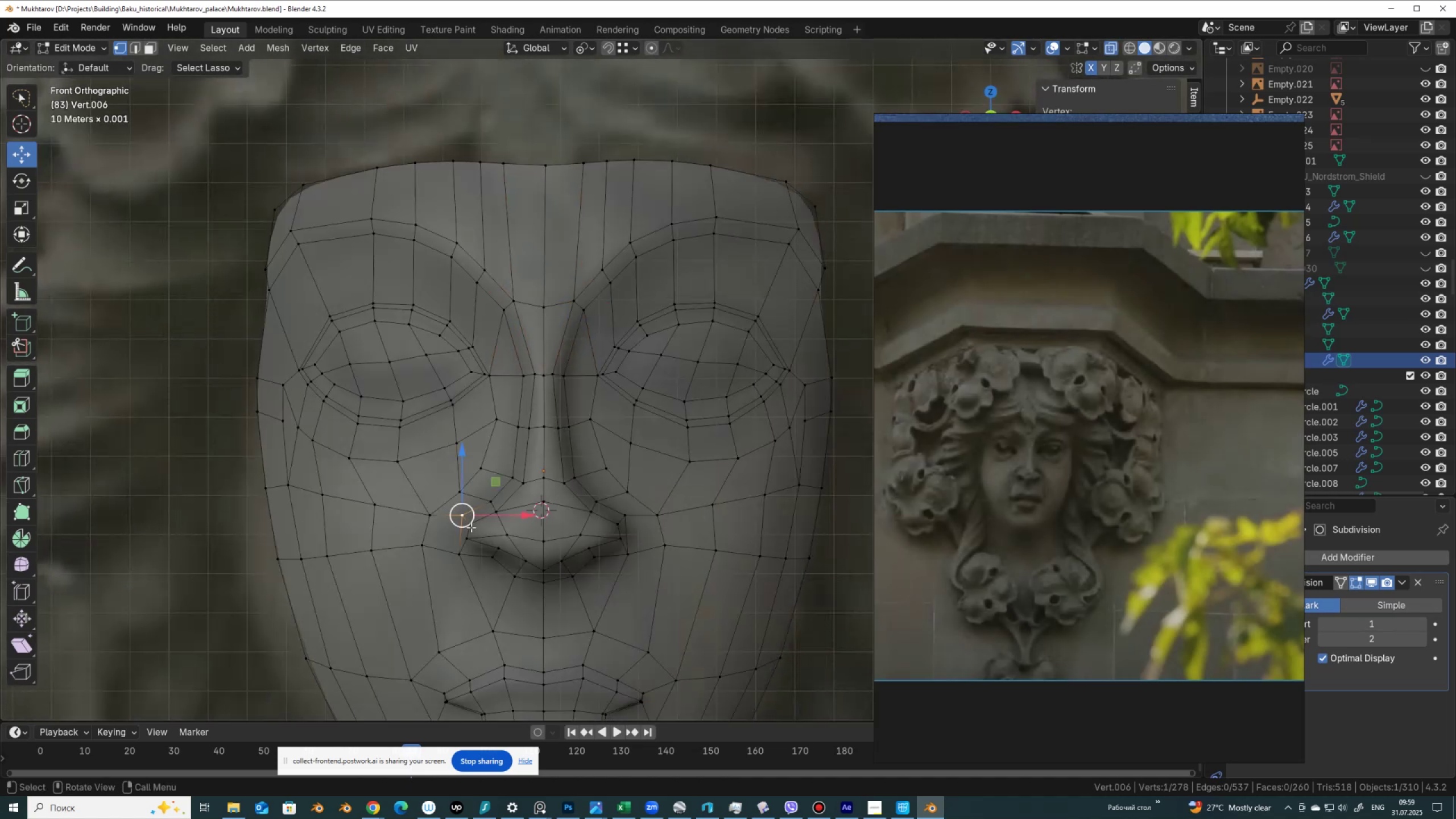 
key(Shift+ShiftLeft)
 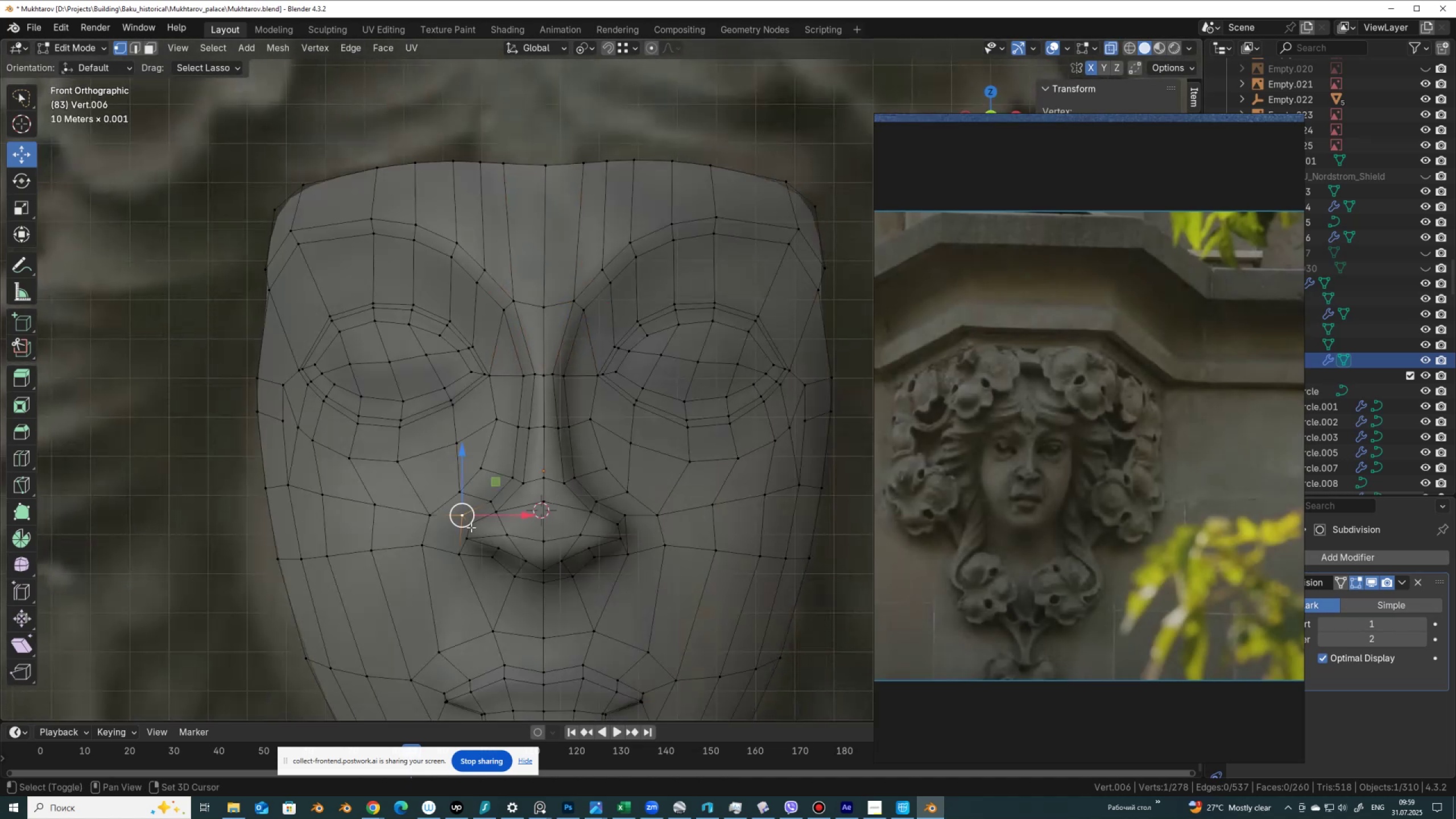 
left_click([471, 527])
 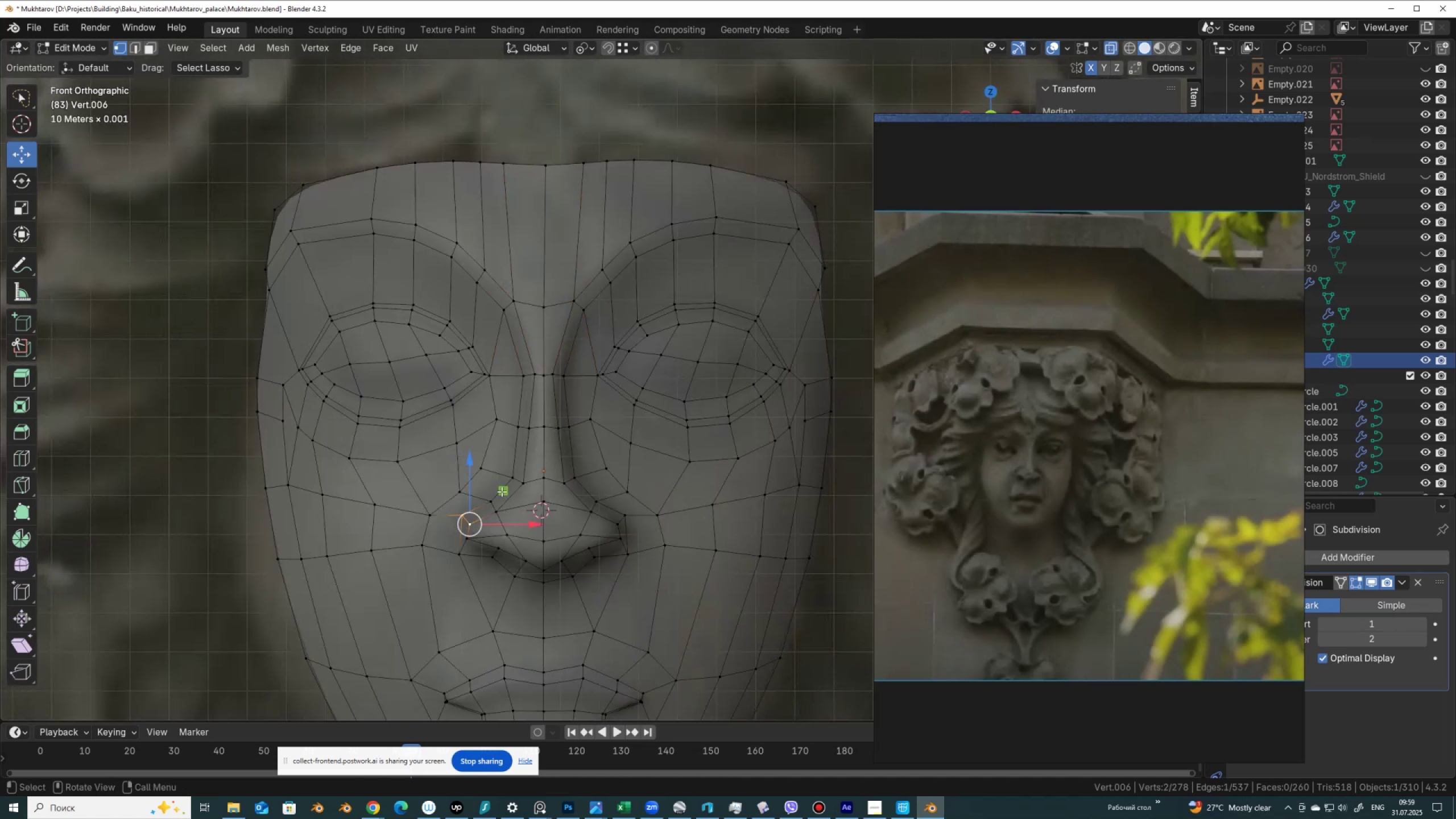 
left_click_drag(start_coordinate=[502, 489], to_coordinate=[503, 499])
 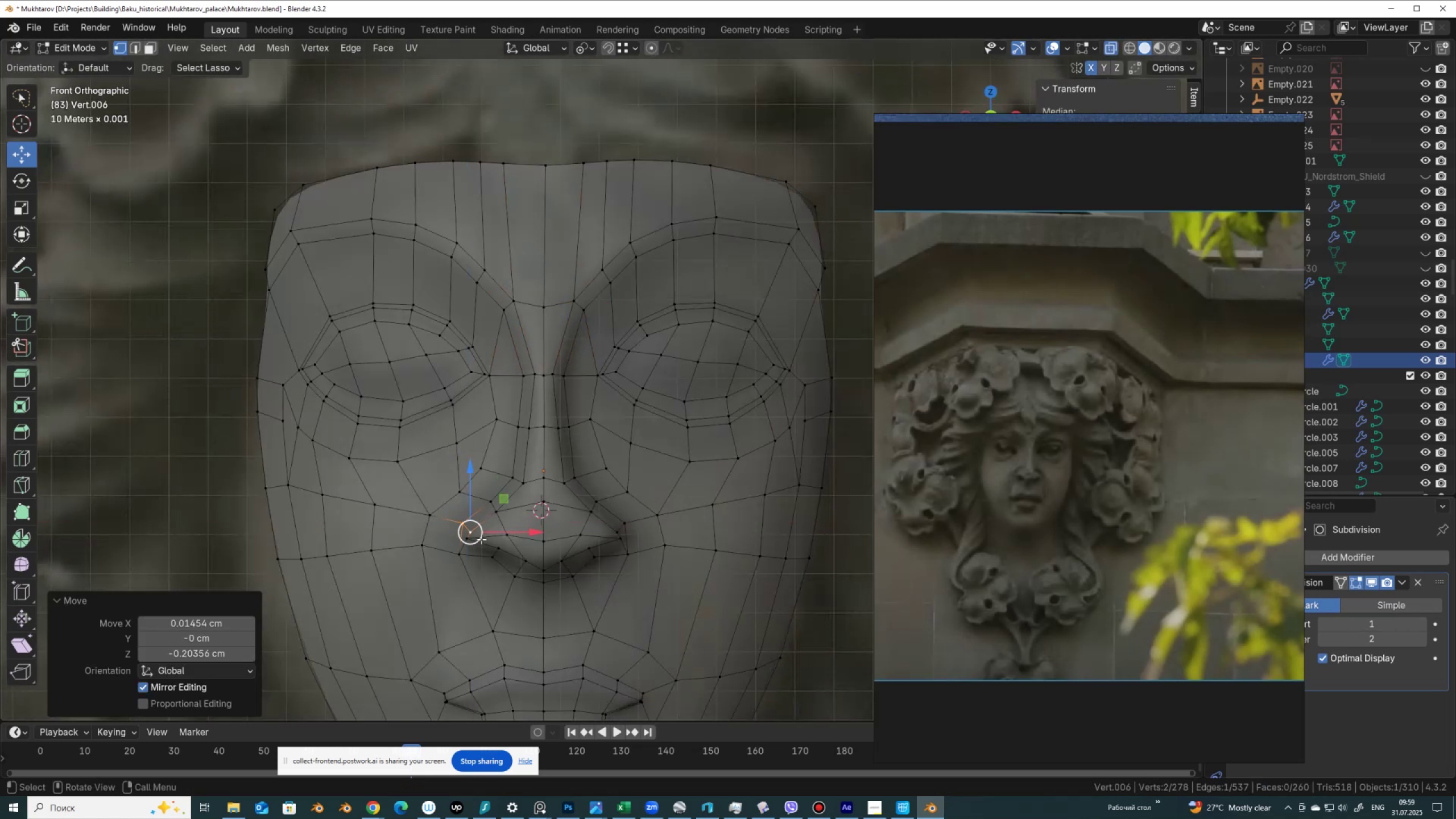 
left_click([462, 539])
 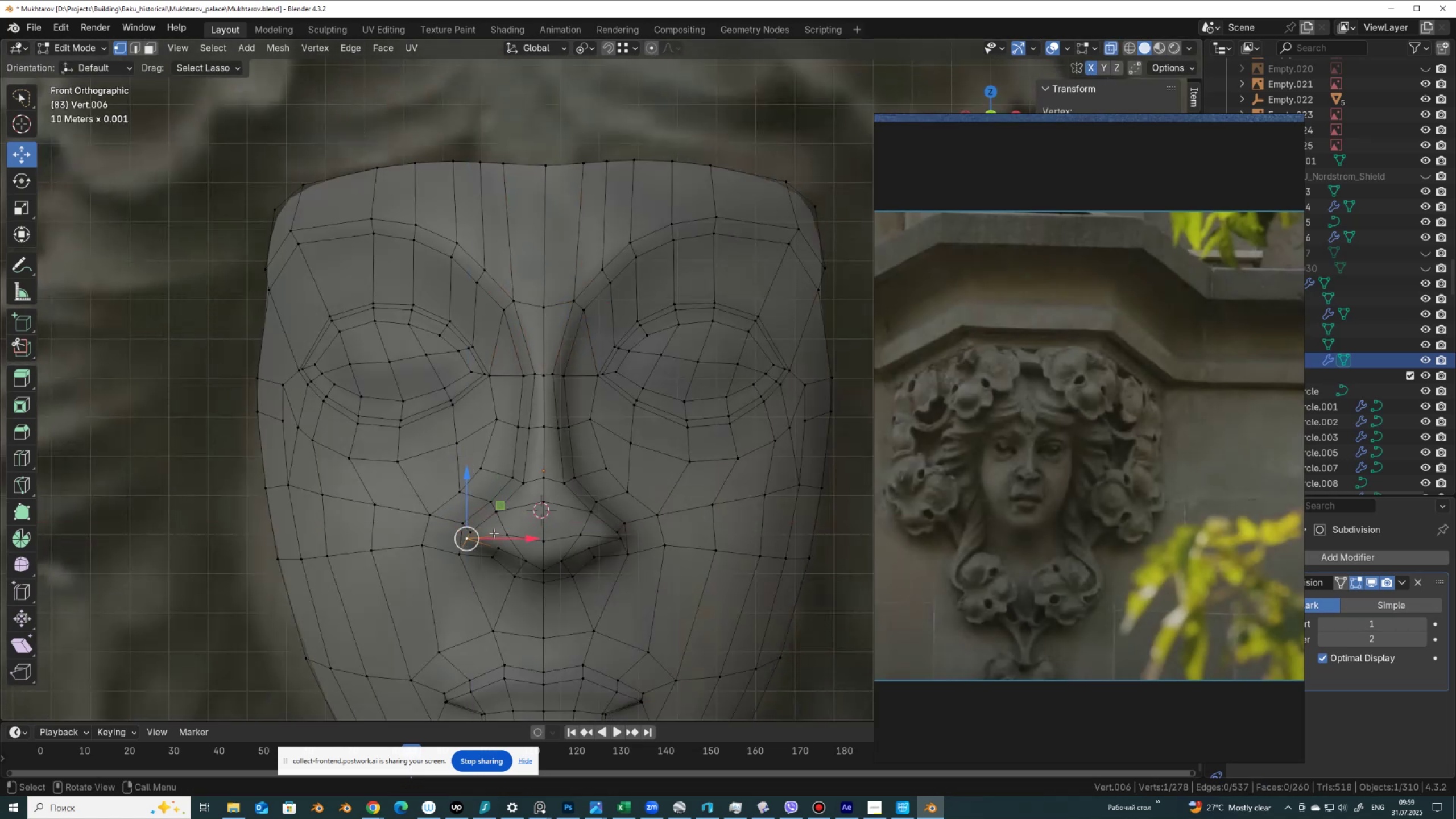 
left_click_drag(start_coordinate=[494, 536], to_coordinate=[506, 544])
 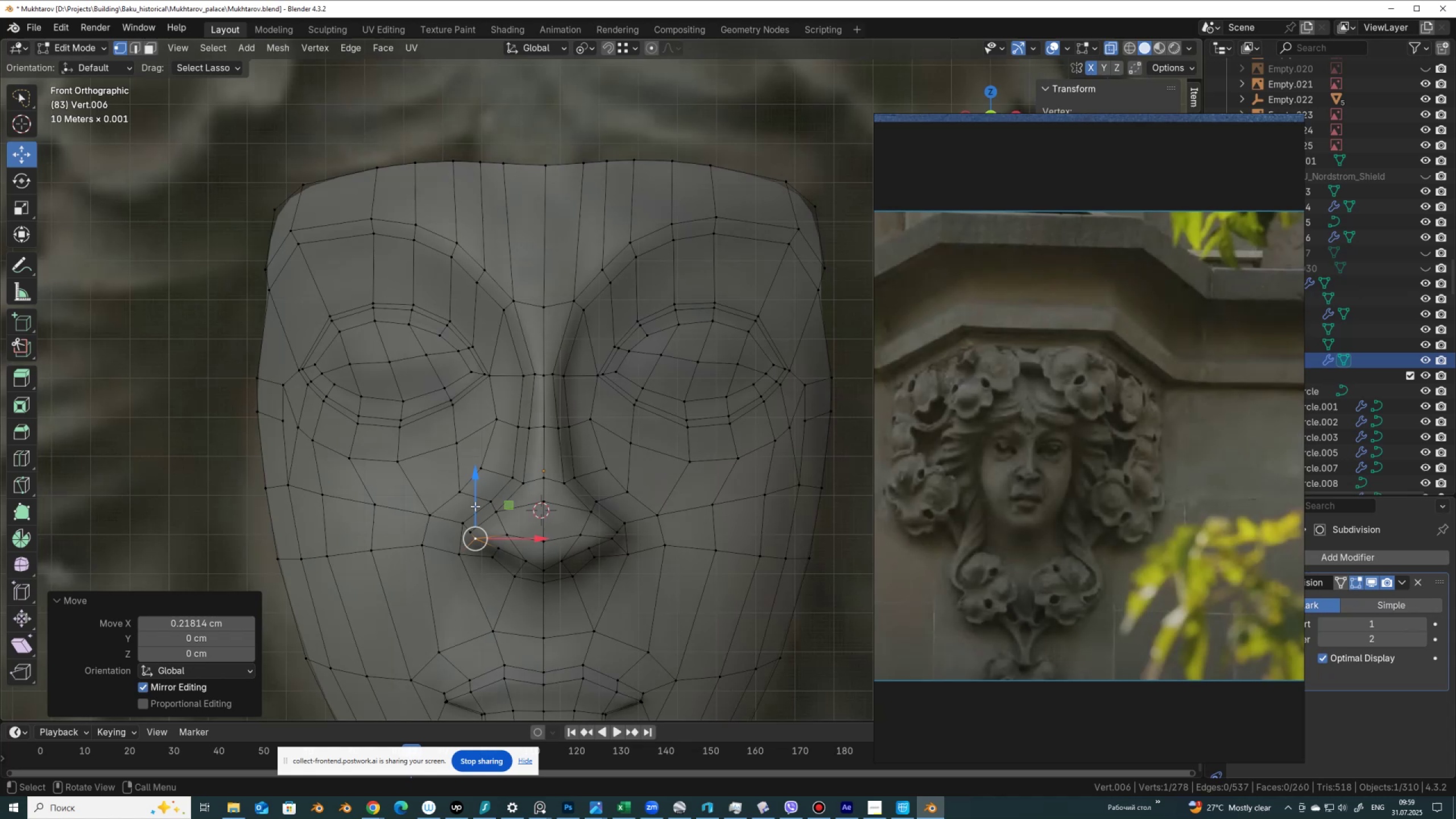 
left_click_drag(start_coordinate=[475, 510], to_coordinate=[476, 519])
 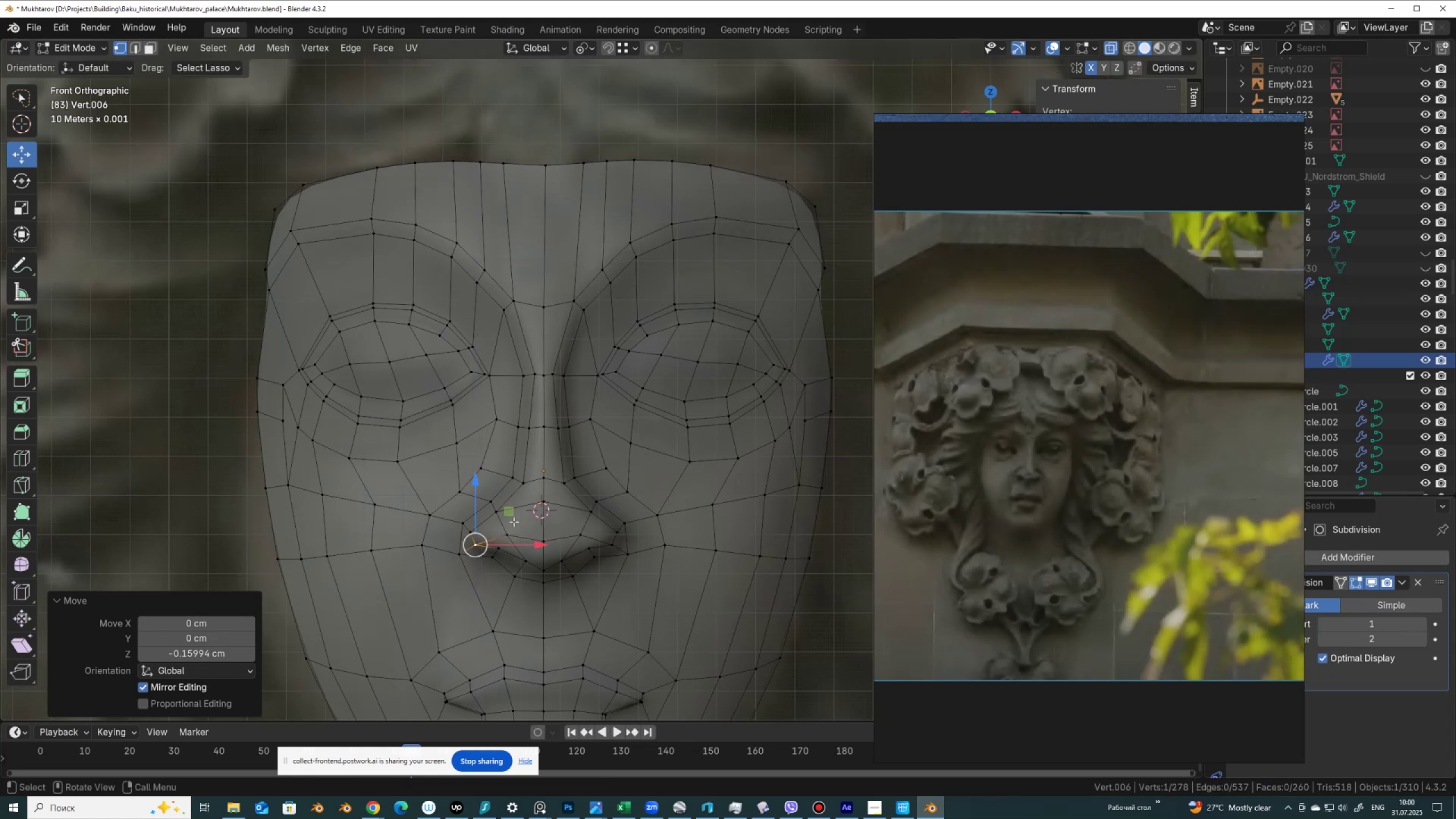 
key(Alt+Z)
 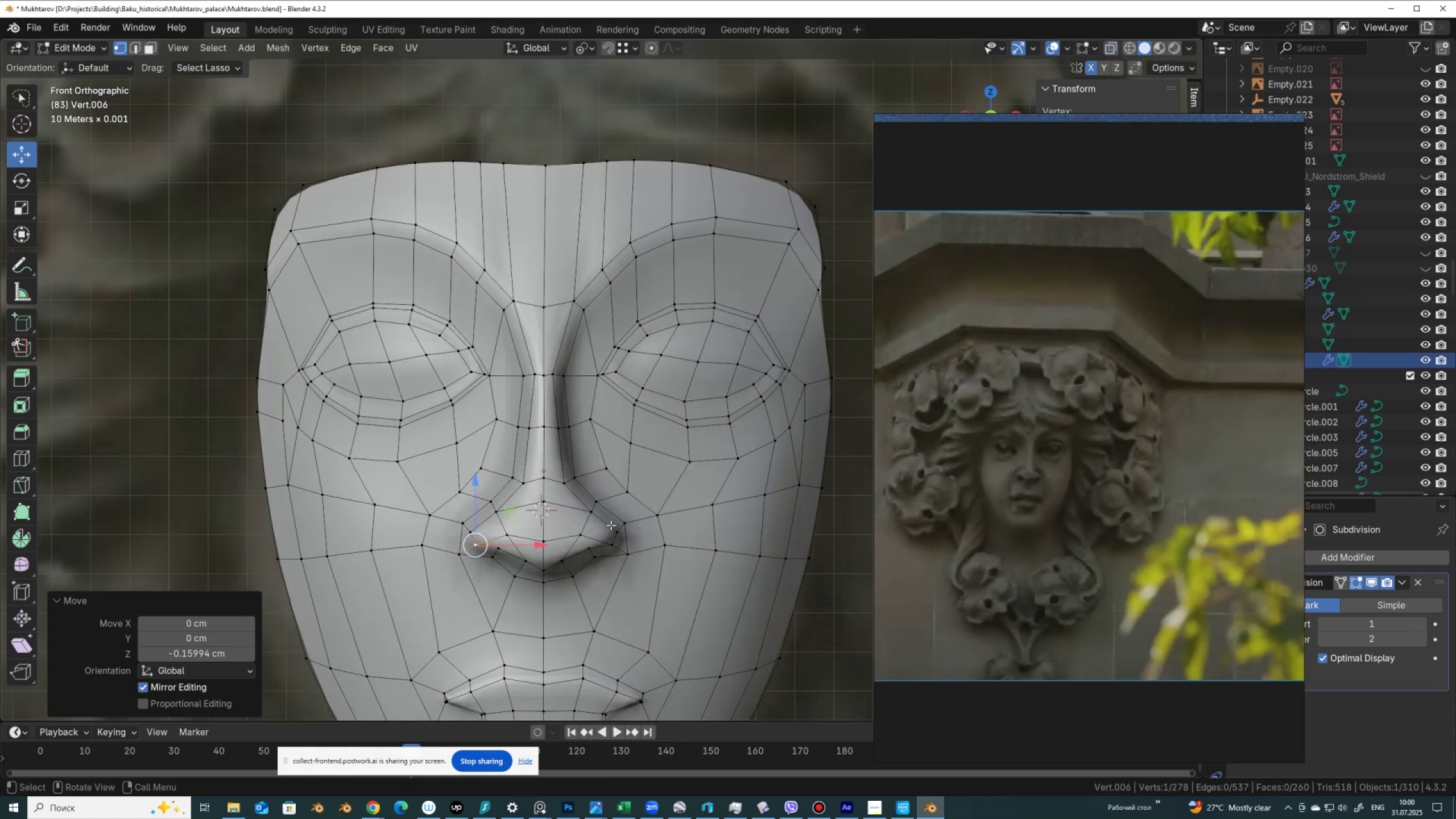 
scroll: coordinate [619, 518], scroll_direction: down, amount: 3.0
 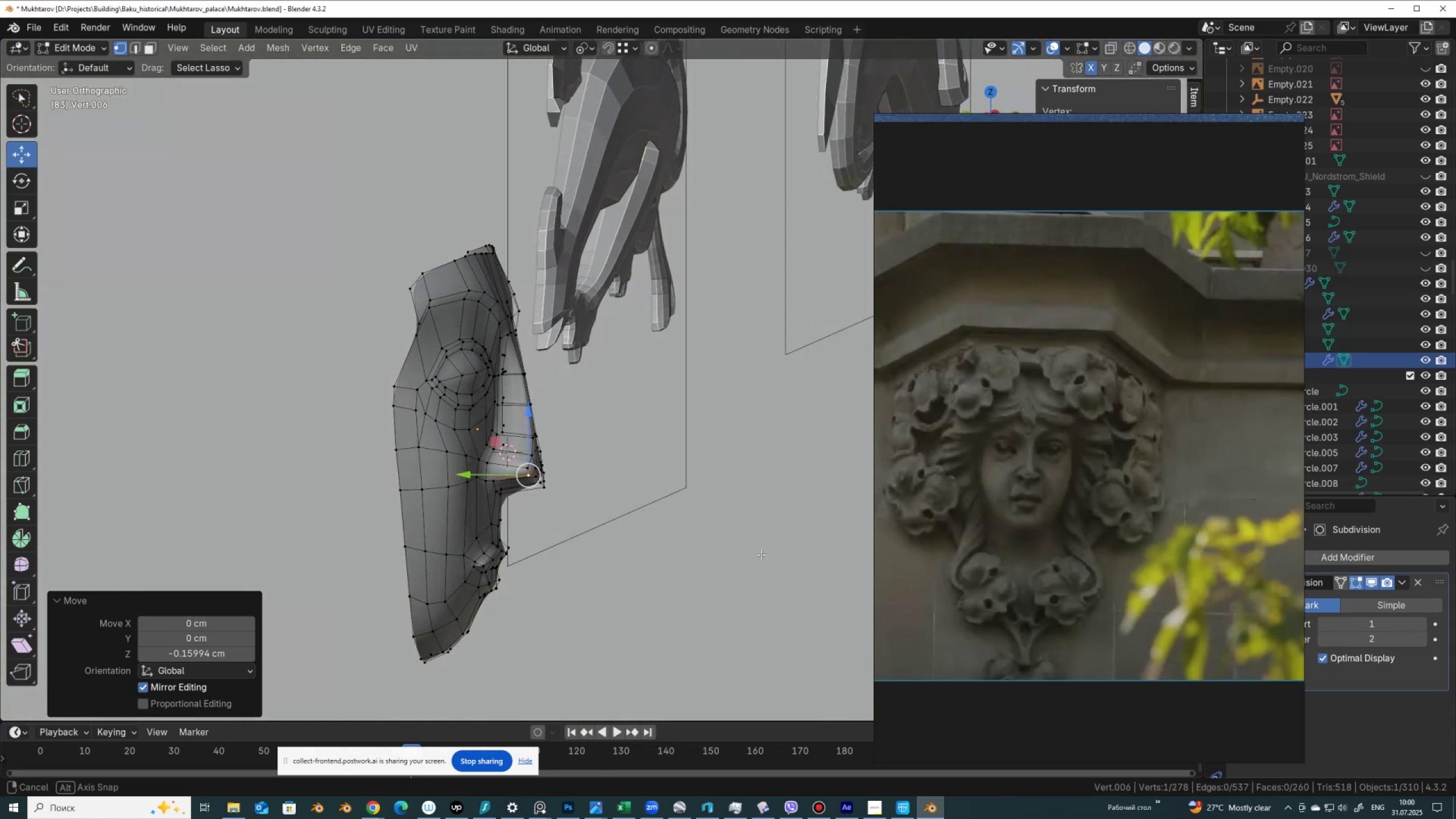 
key(Tab)
 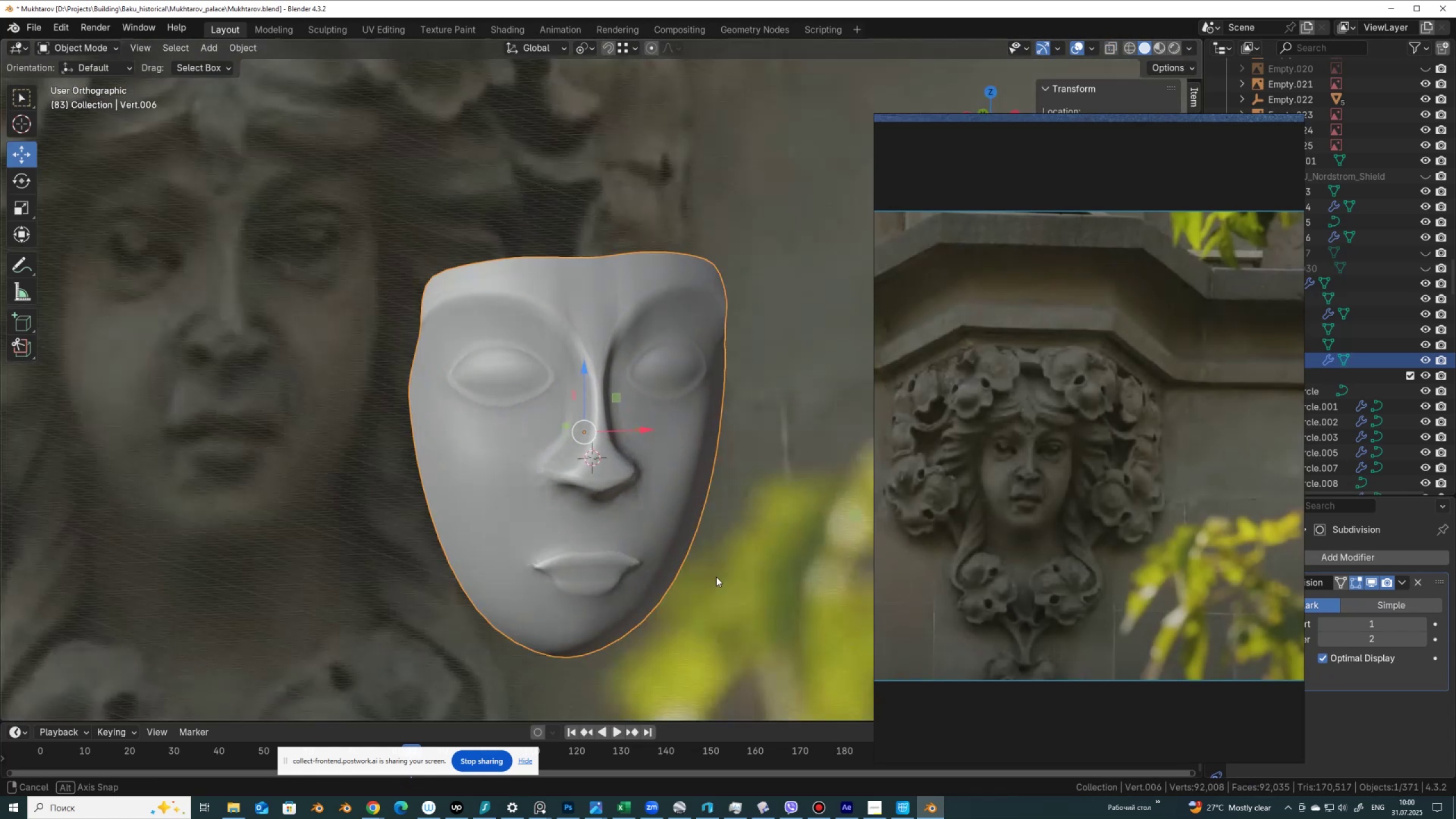 
scroll: coordinate [694, 595], scroll_direction: up, amount: 1.0
 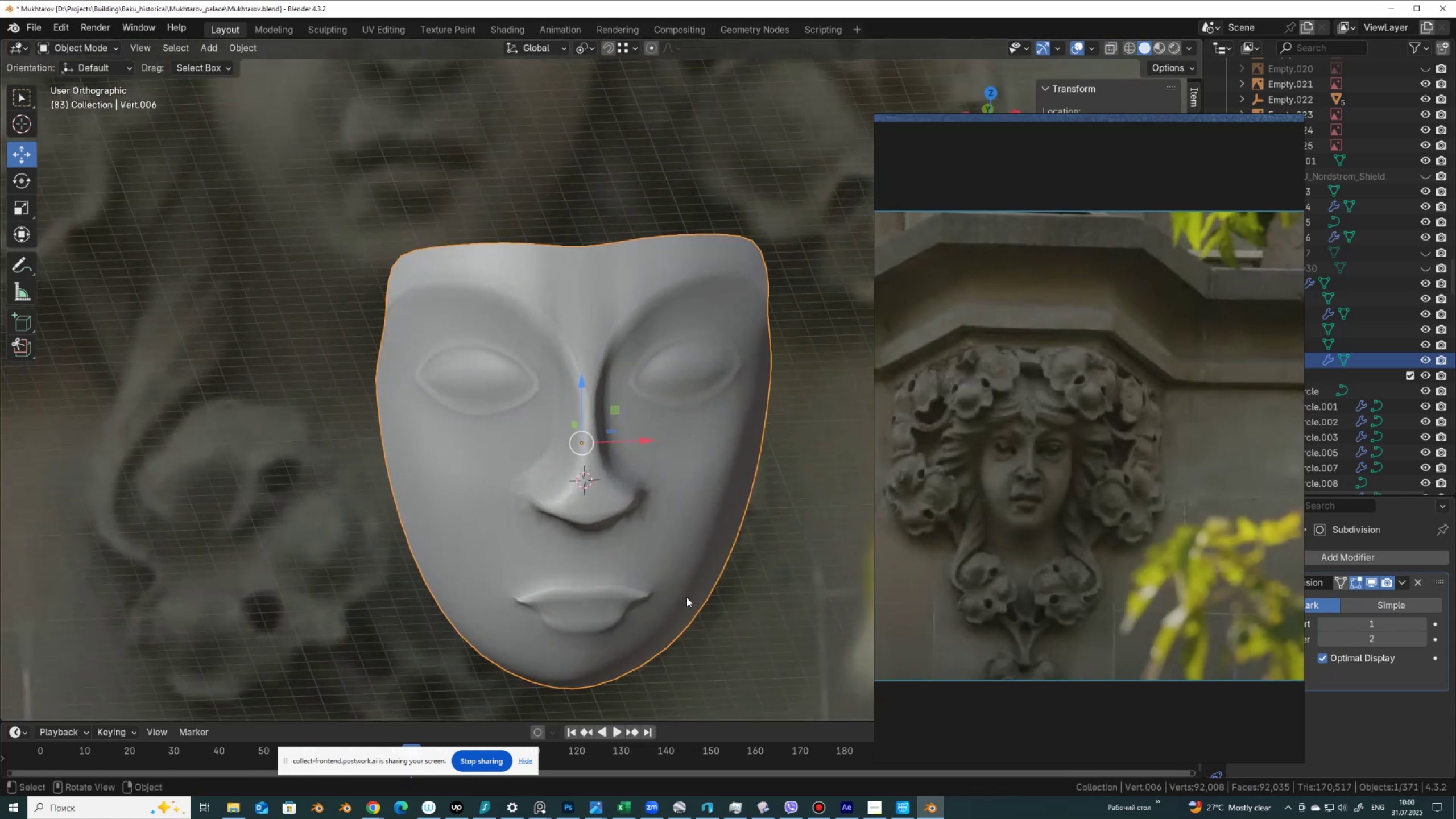 
key(Tab)
 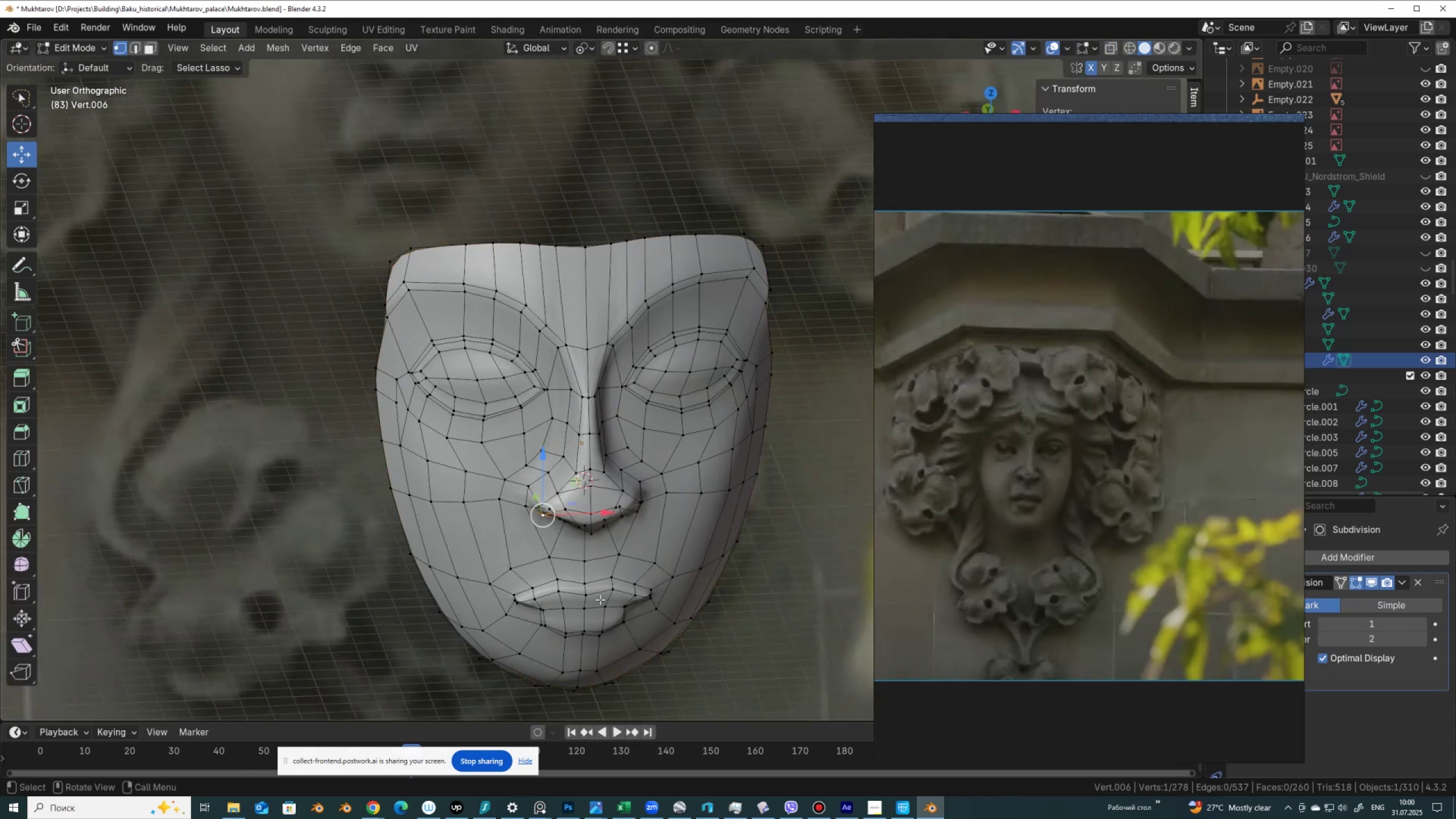 
hold_key(key=ShiftLeft, duration=0.32)
 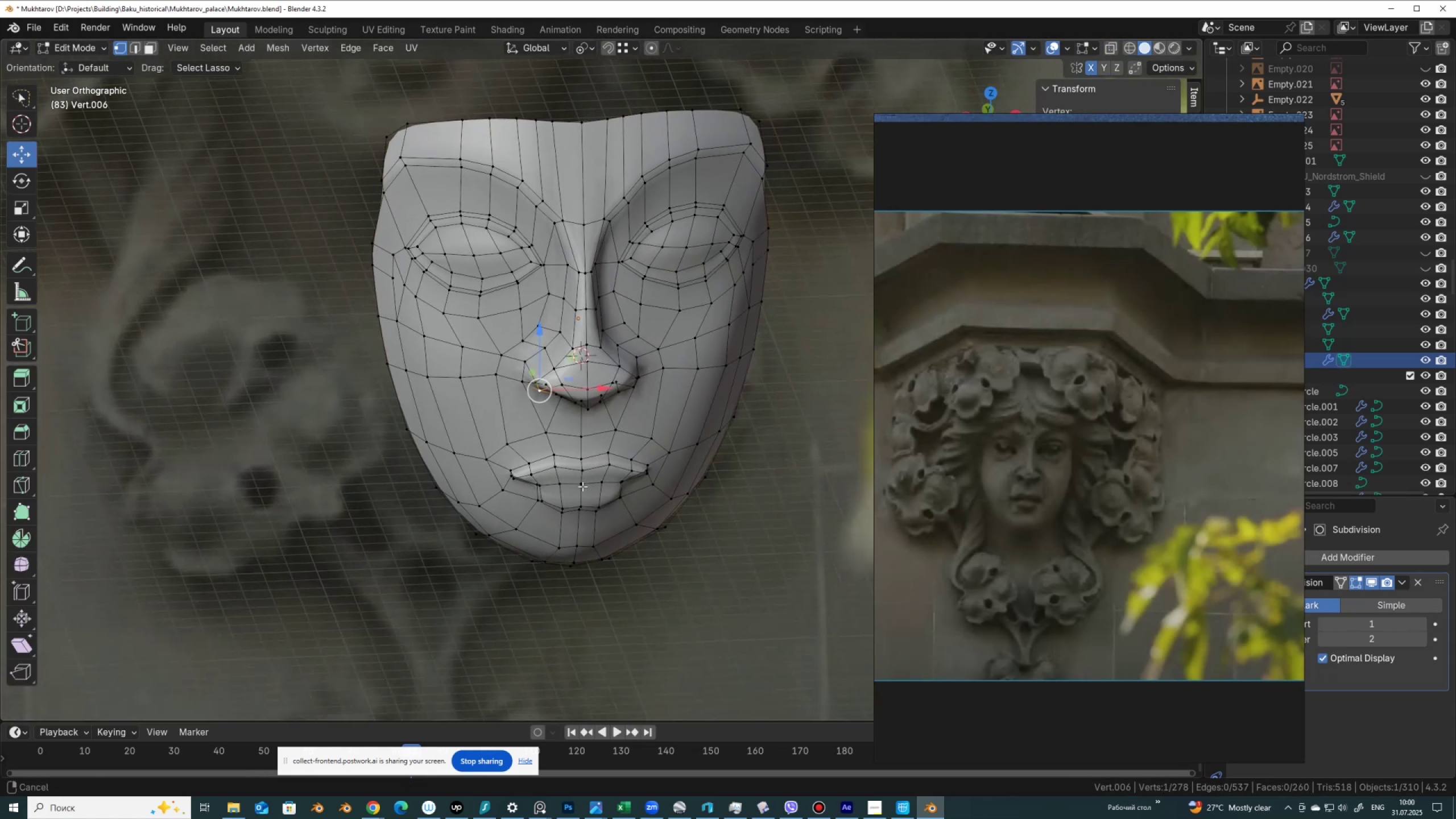 
scroll: coordinate [441, 540], scroll_direction: up, amount: 4.0
 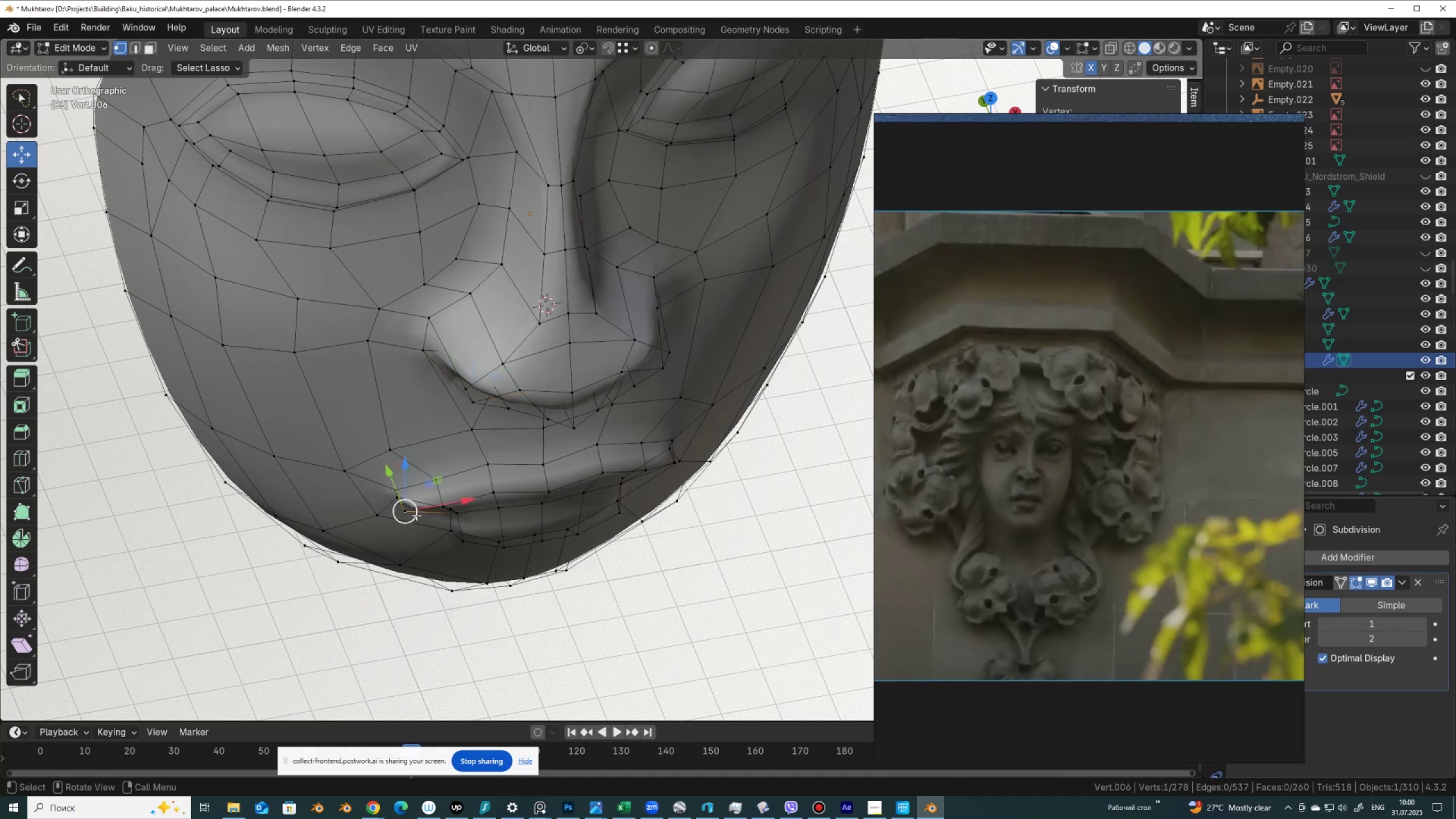 
hold_key(key=ShiftLeft, duration=0.39)
left_click([410, 510])
 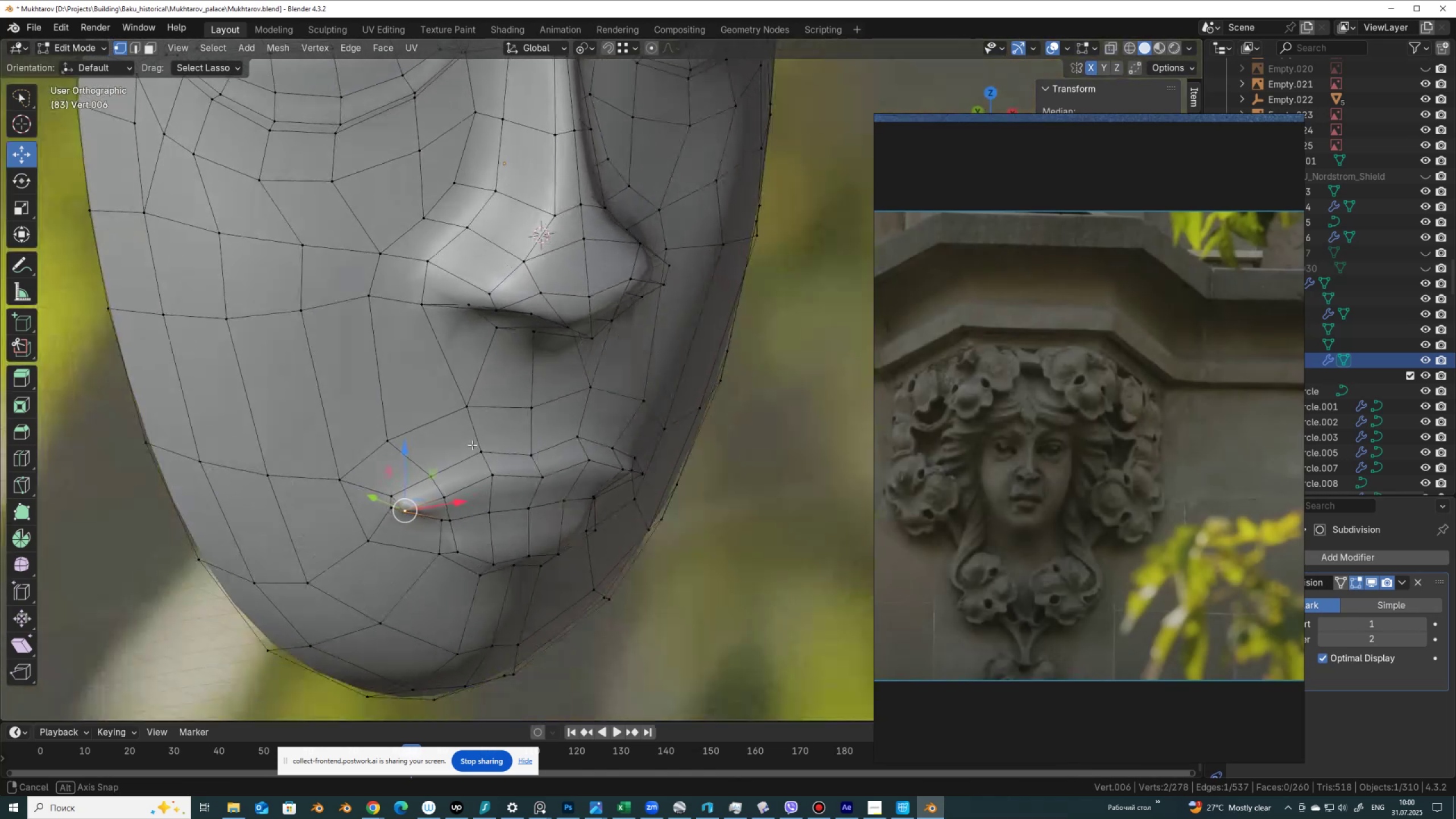 
left_click_drag(start_coordinate=[424, 490], to_coordinate=[430, 479])
 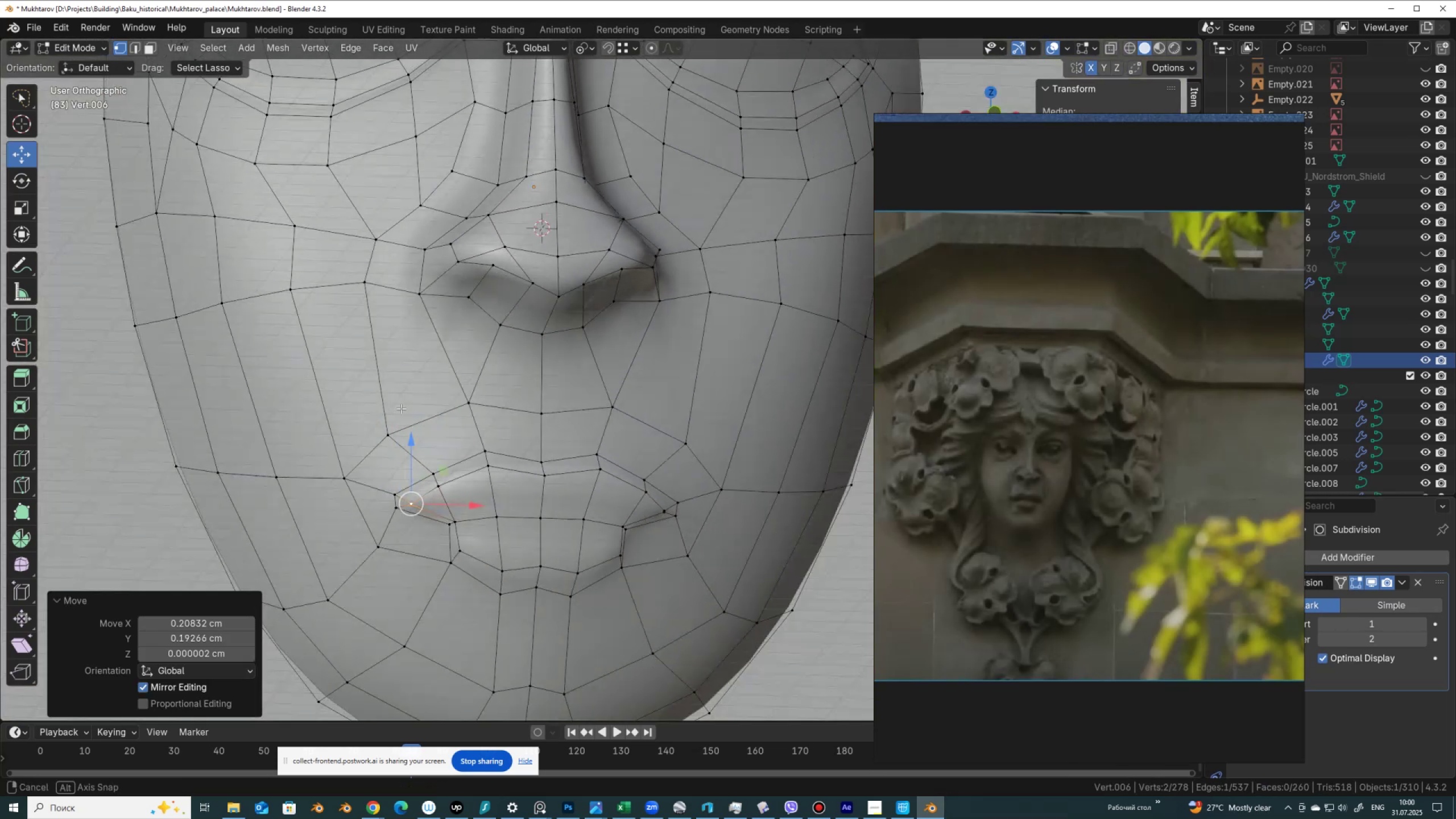 
key(Tab)
 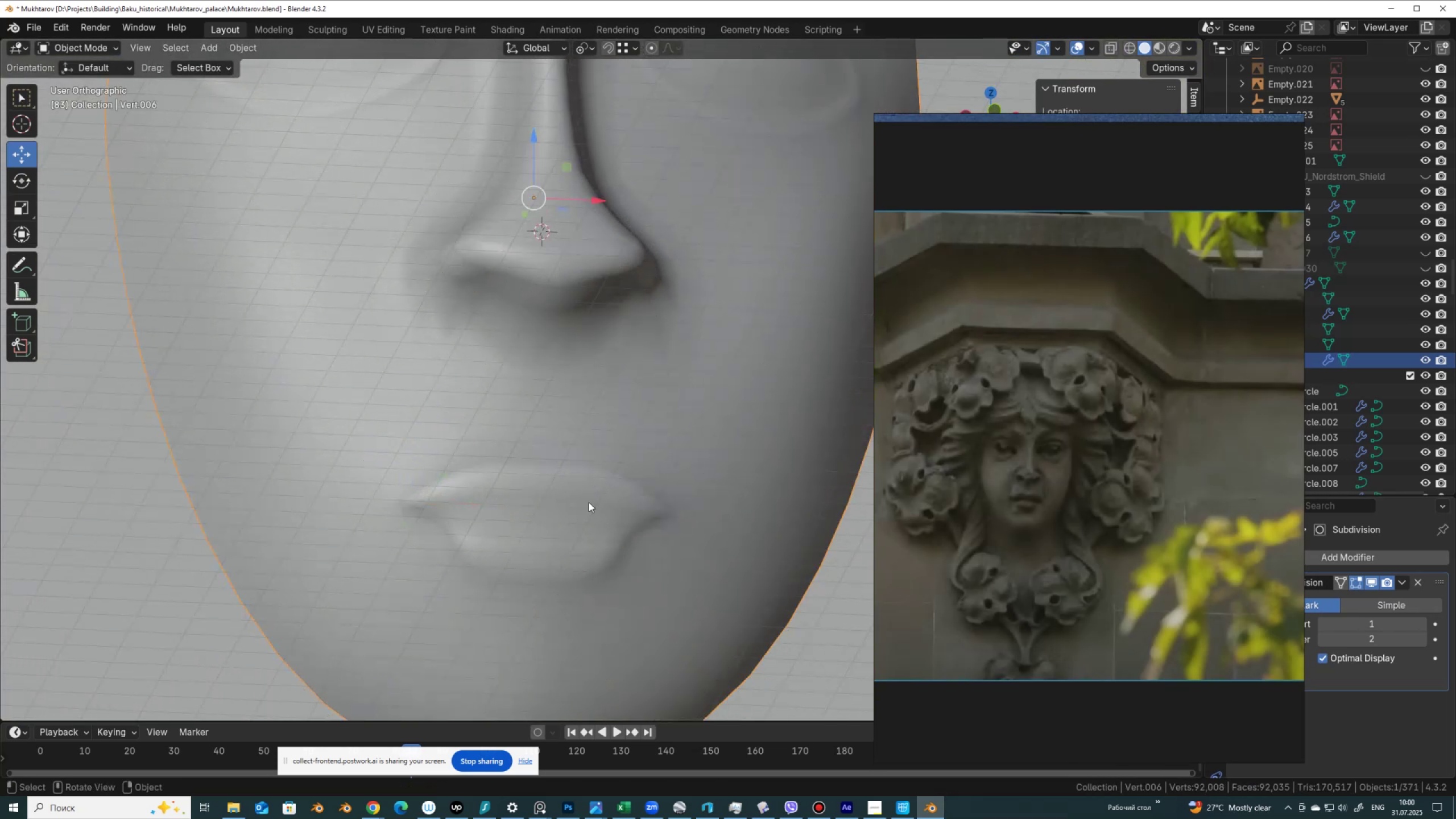 
scroll: coordinate [593, 493], scroll_direction: down, amount: 3.0
 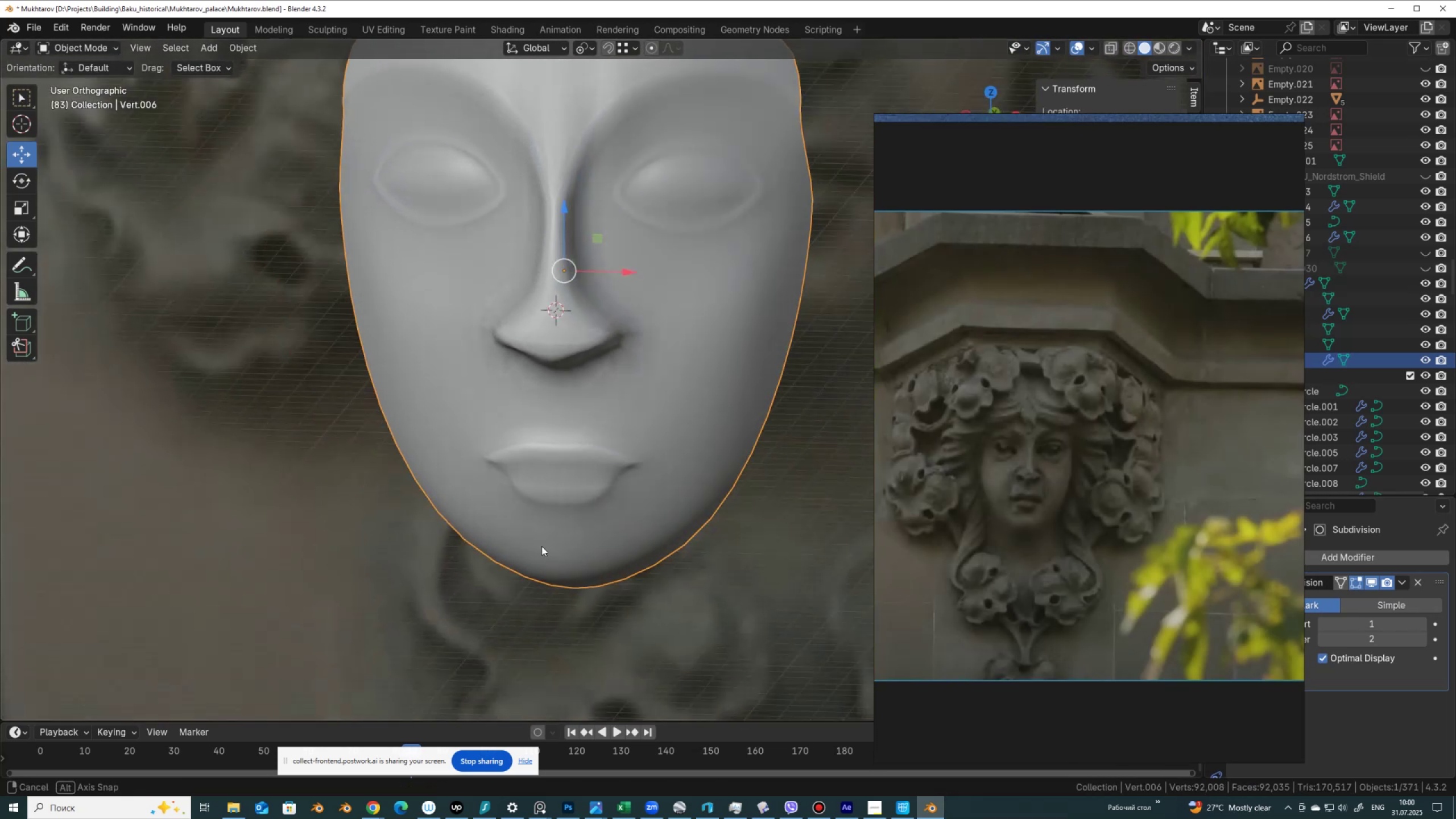 
scroll: coordinate [609, 547], scroll_direction: up, amount: 2.0
 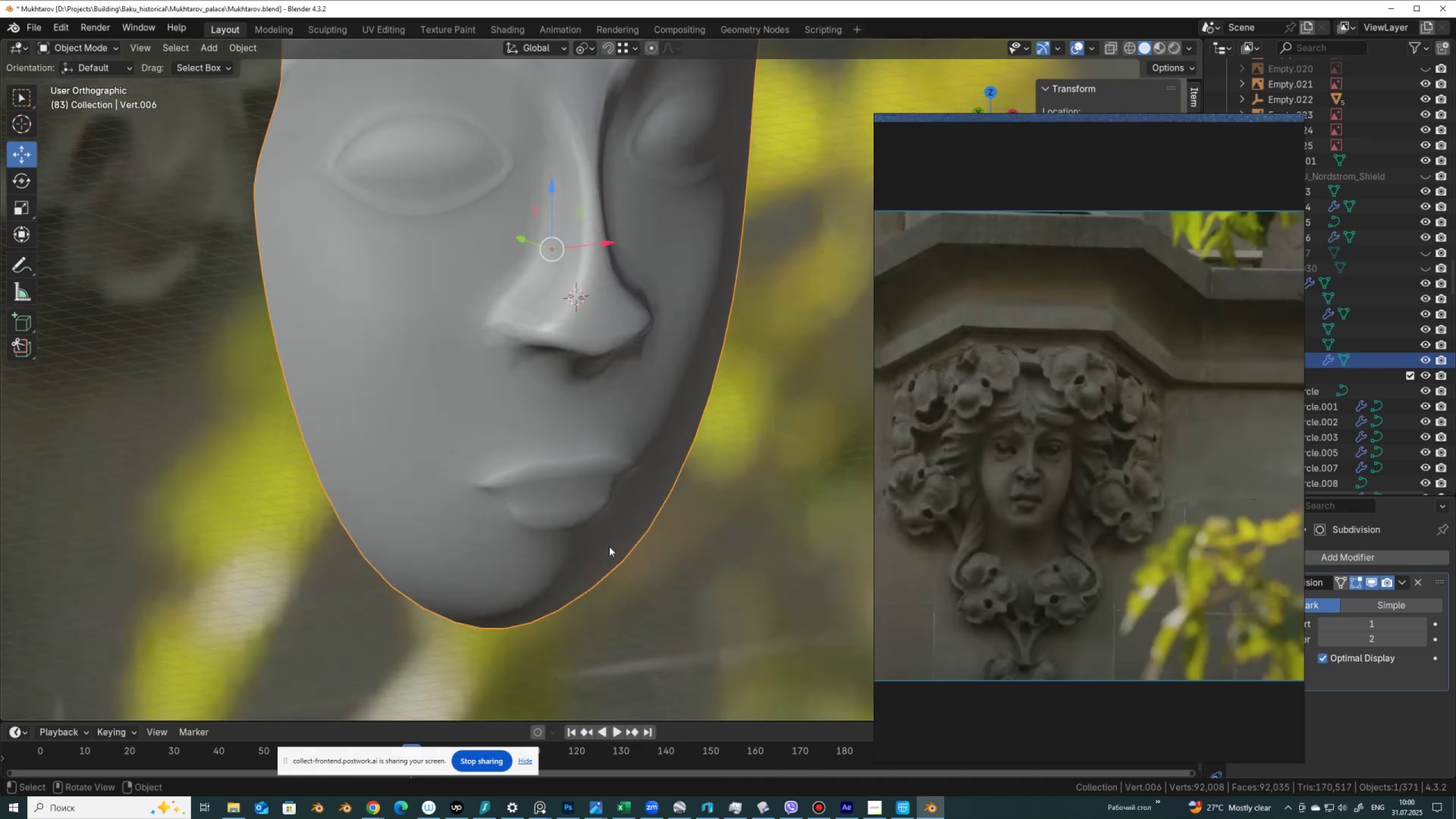 
key(Tab)
 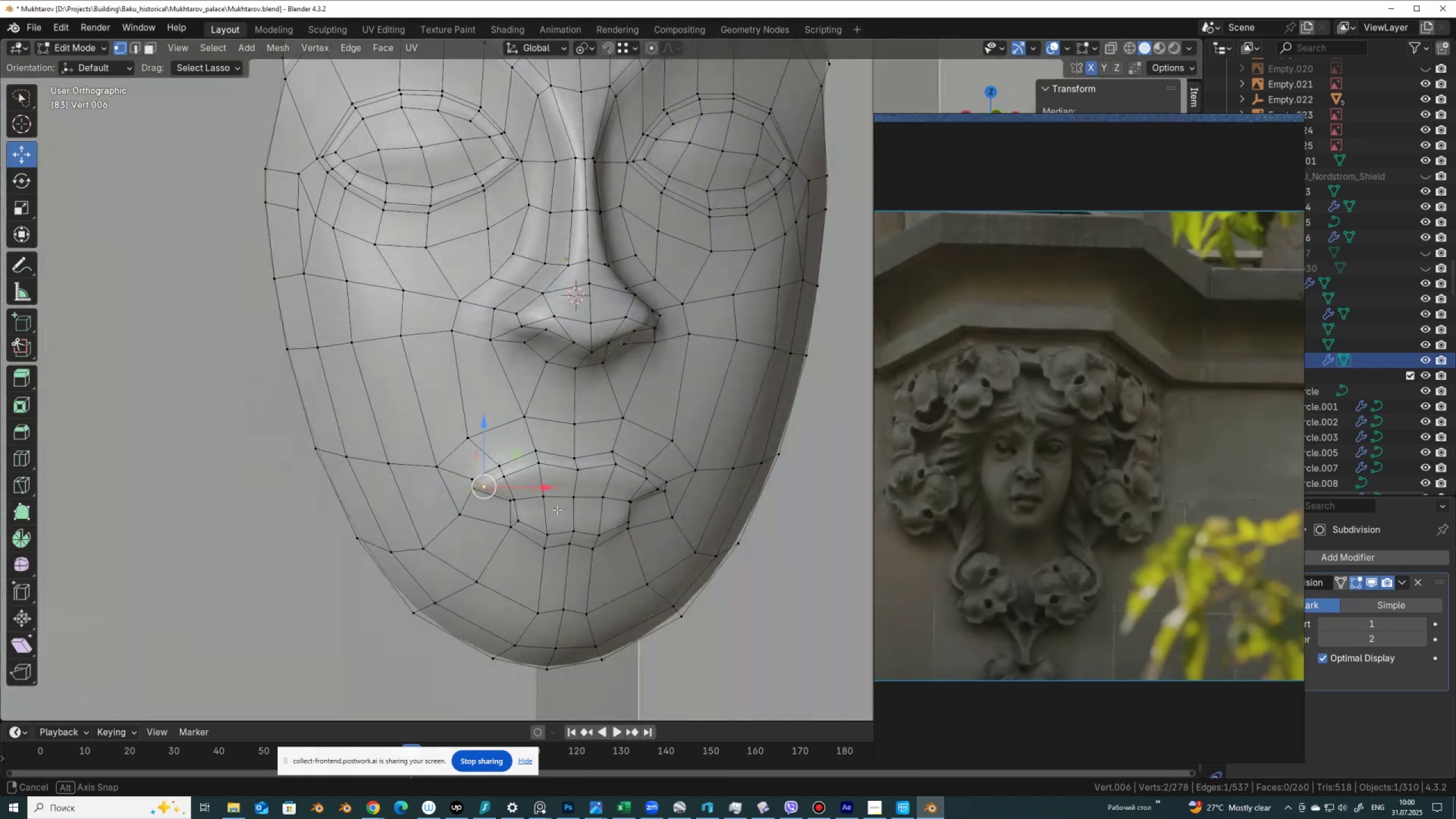 
wait(6.05)
 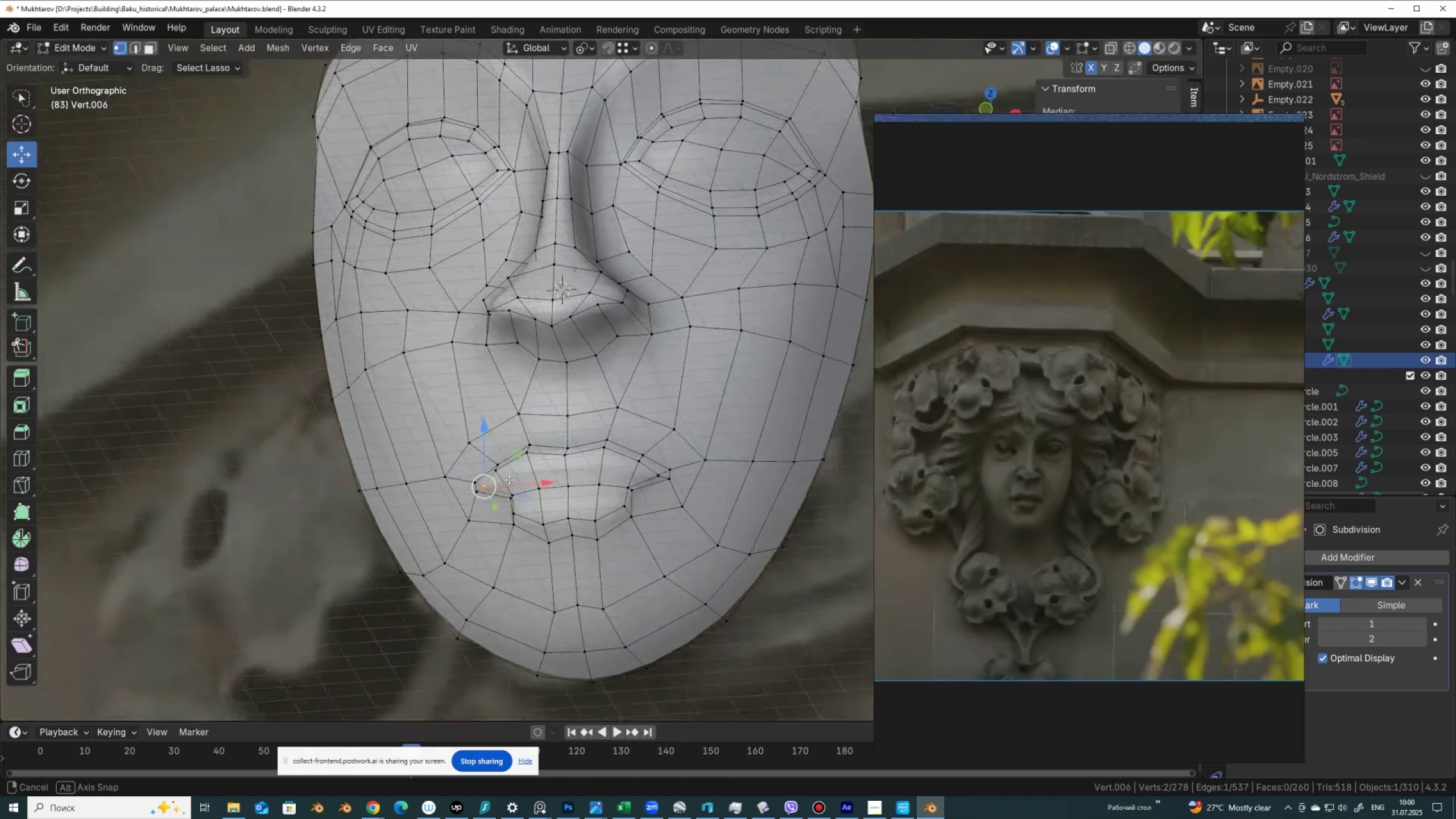 
scroll: coordinate [554, 512], scroll_direction: up, amount: 2.0
 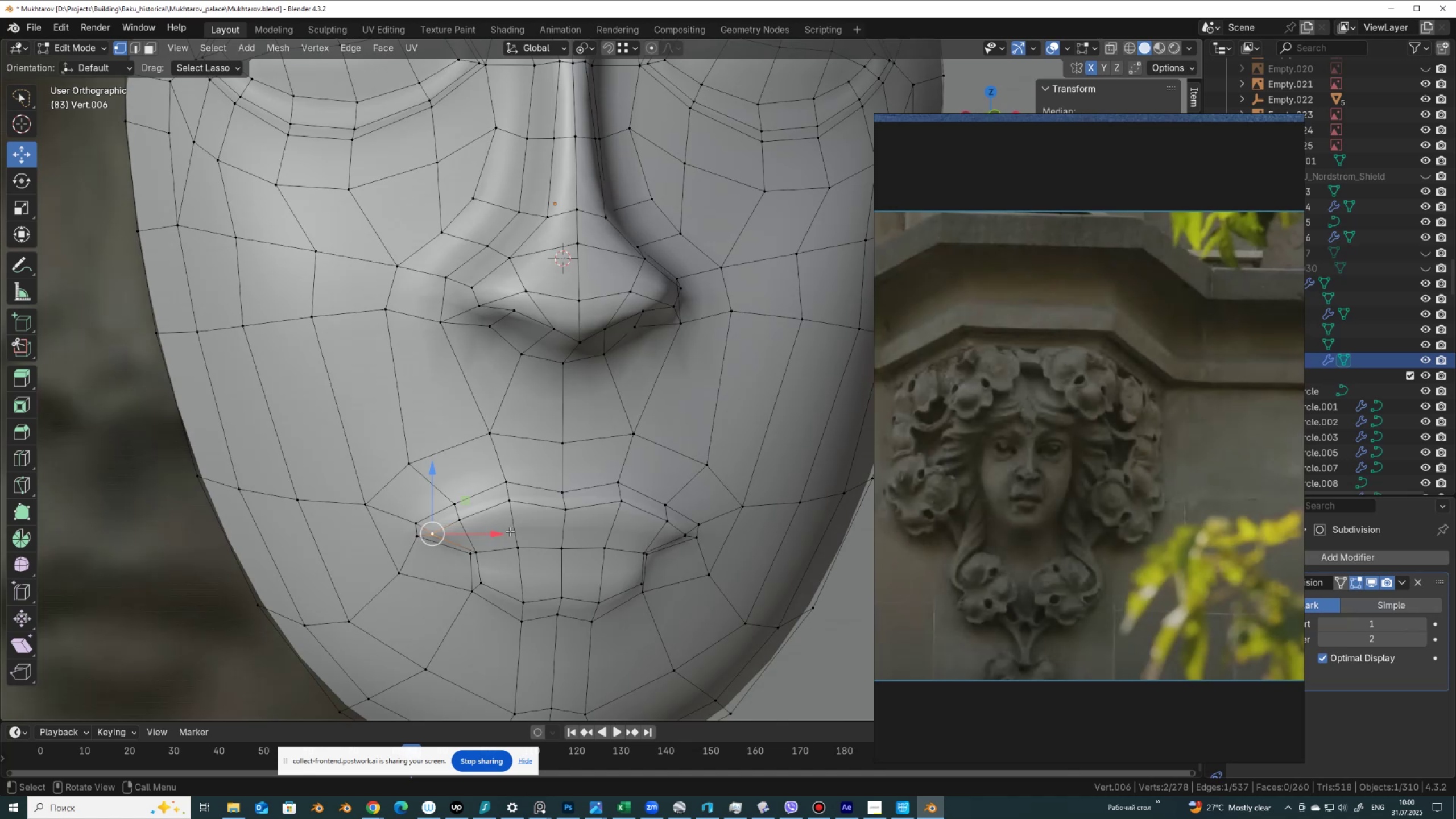 
hold_key(key=ControlLeft, duration=0.41)
 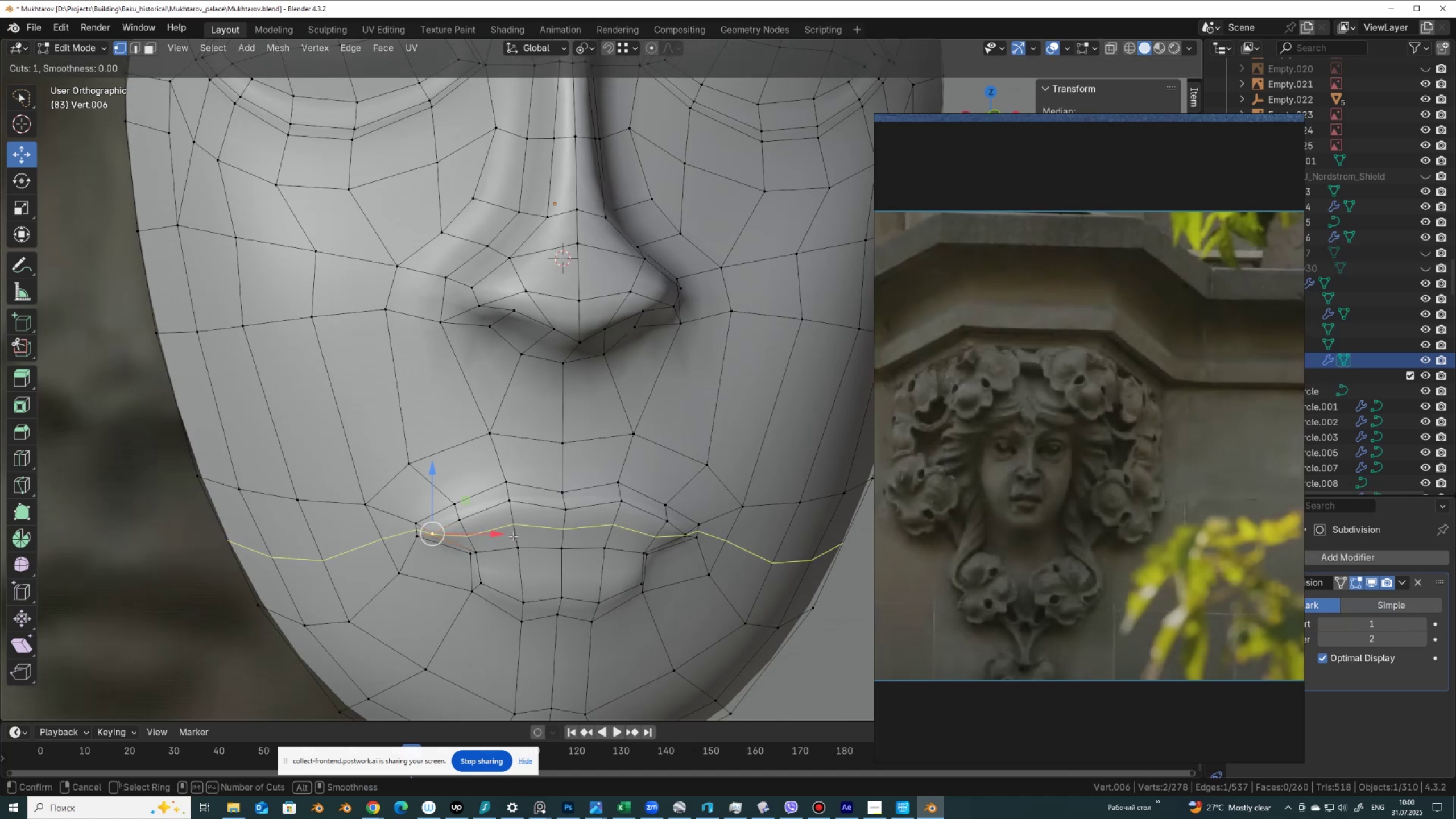 
key(R)
 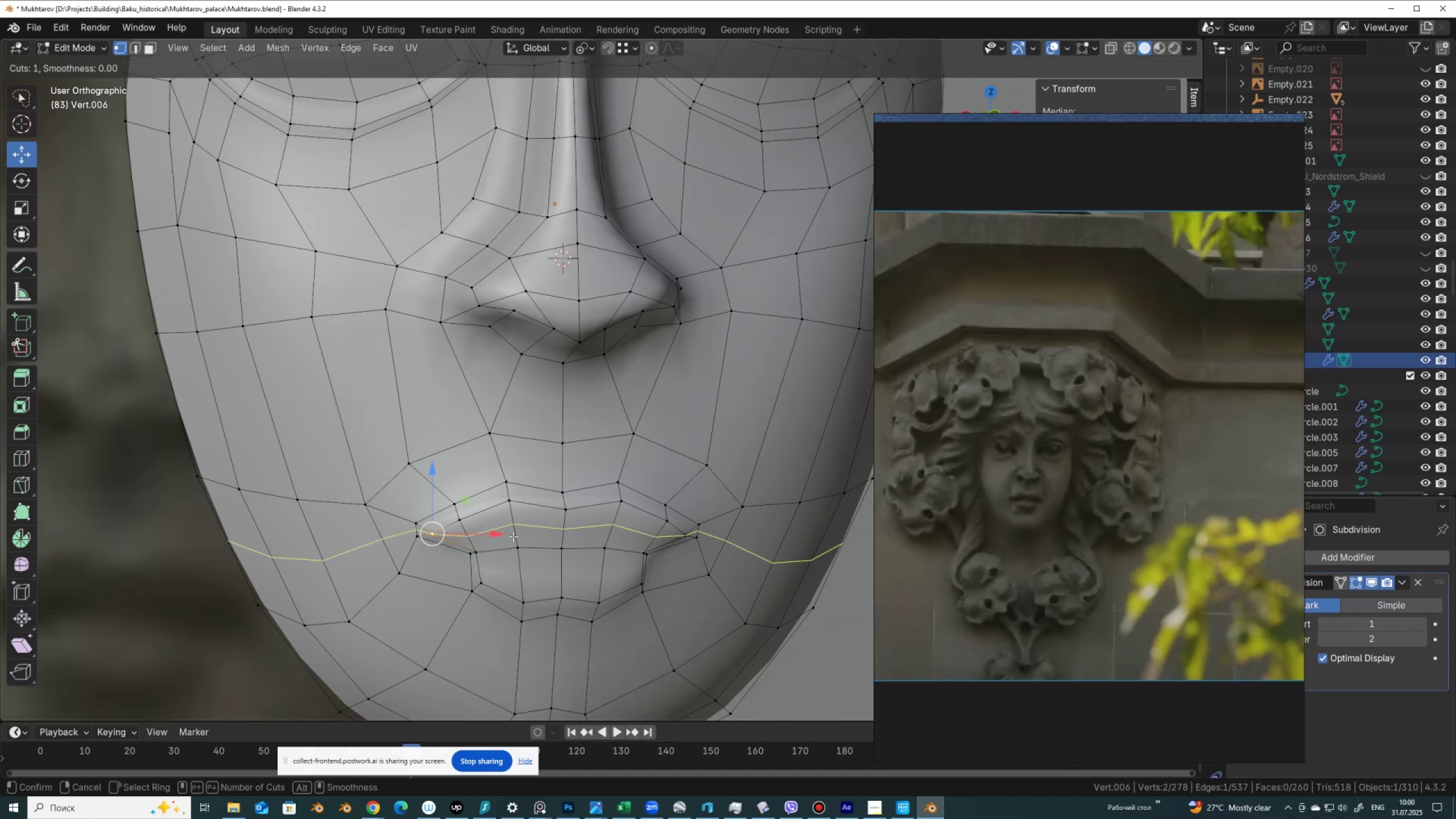 
right_click([513, 536])
 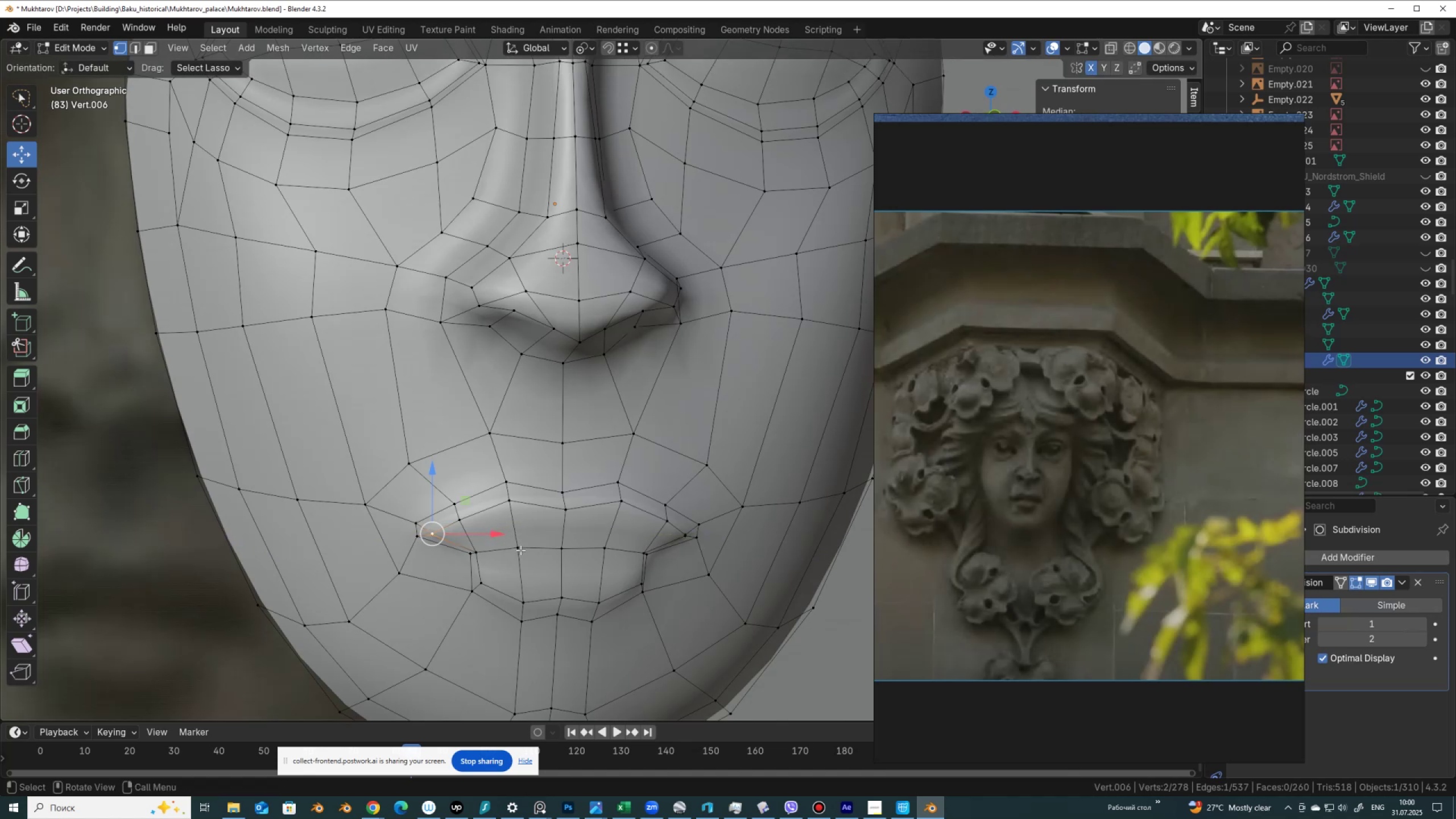 
key(3)
 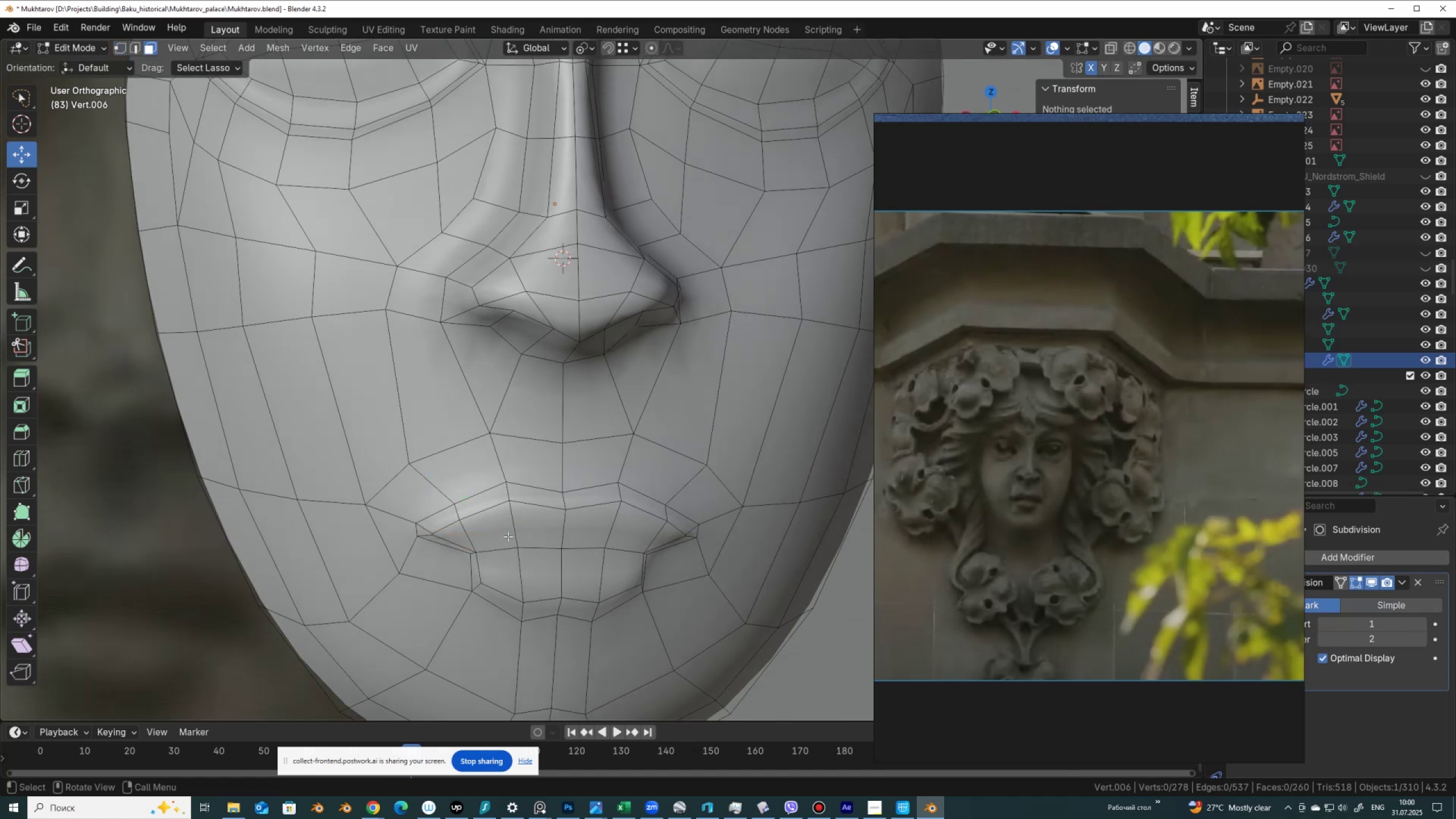 
left_click([508, 536])
 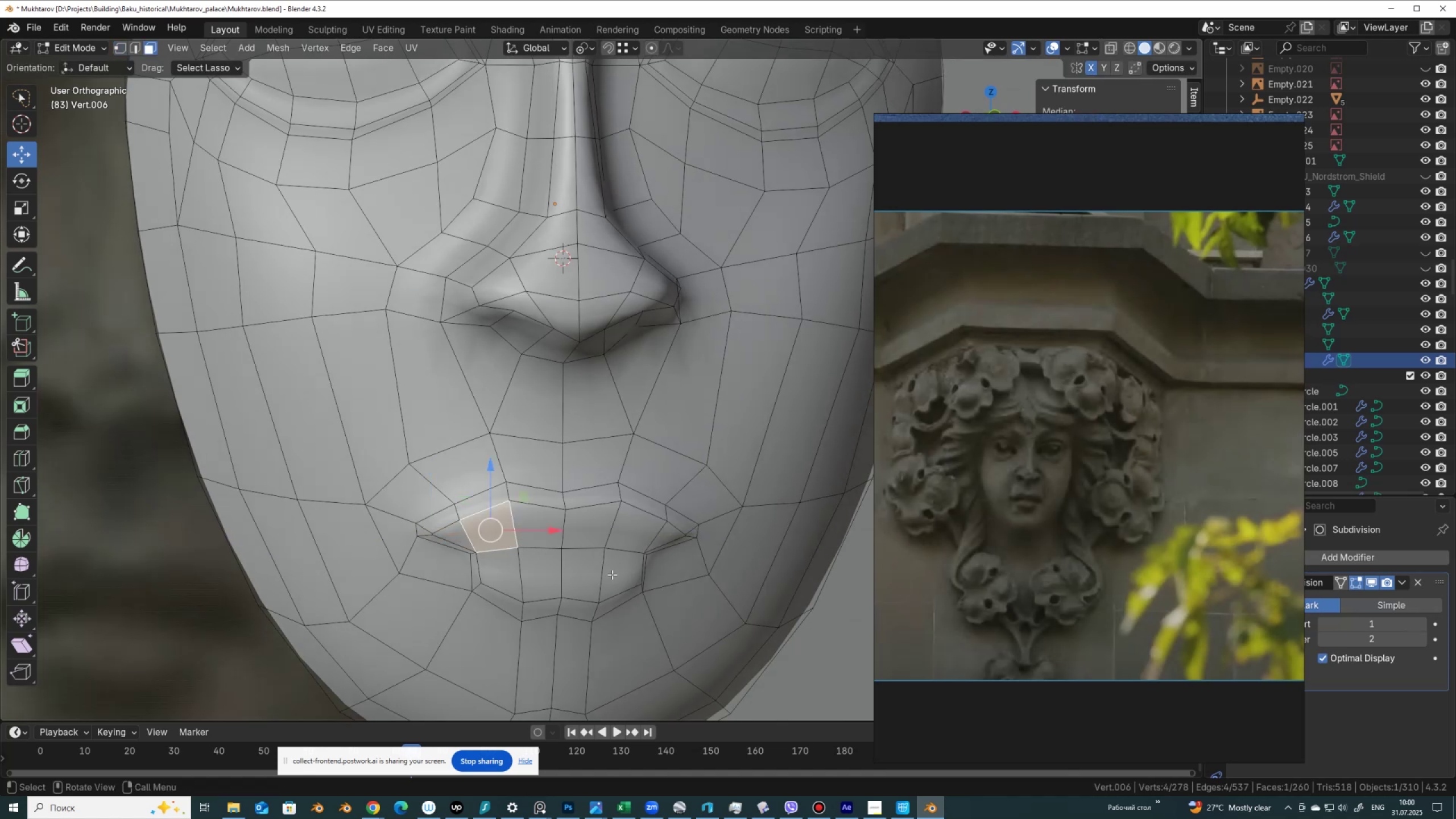 
hold_key(key=ShiftLeft, duration=0.32)
hold_key(key=ControlLeft, duration=0.3)
left_click([619, 570])
 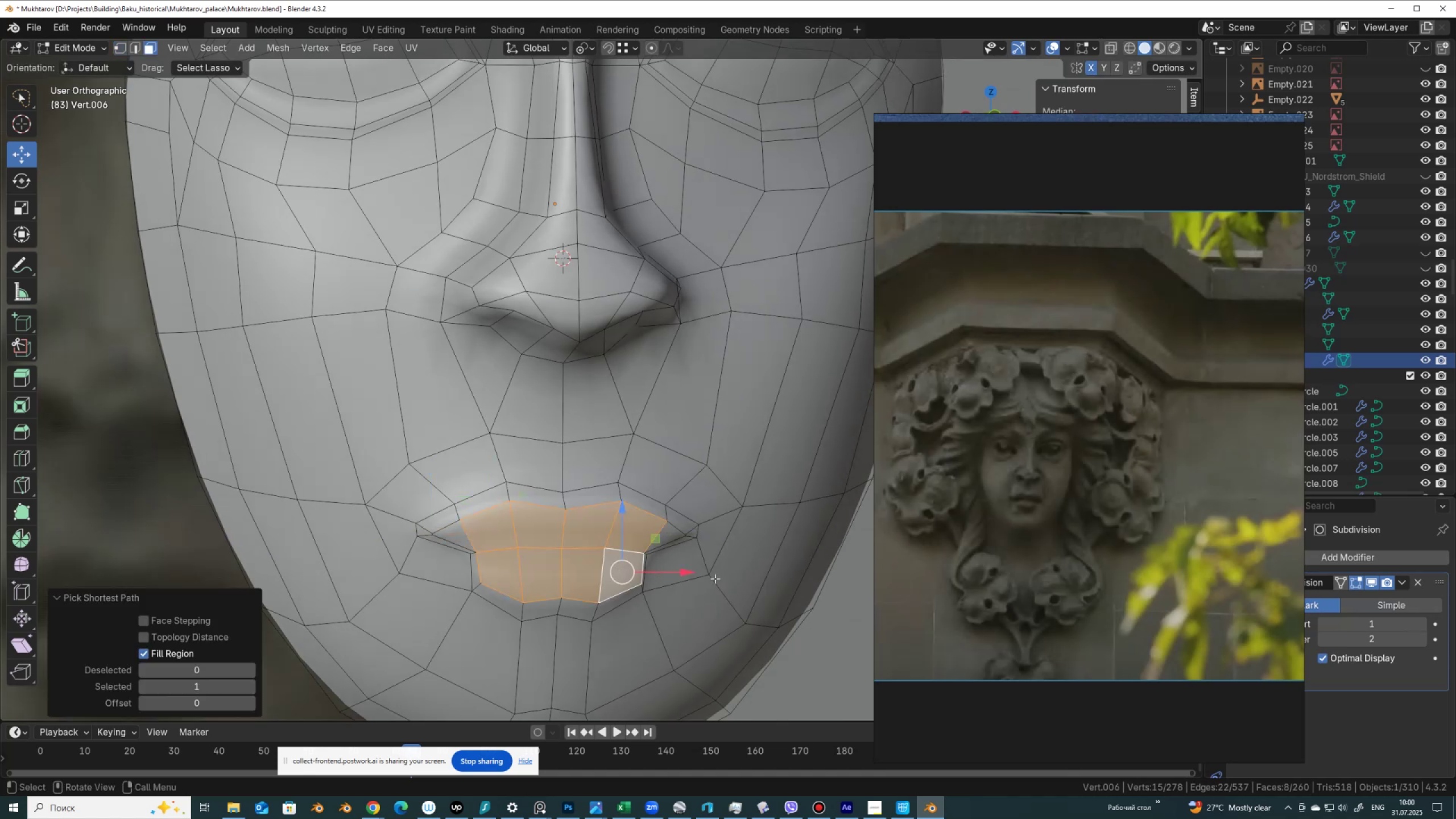 
key(I)
 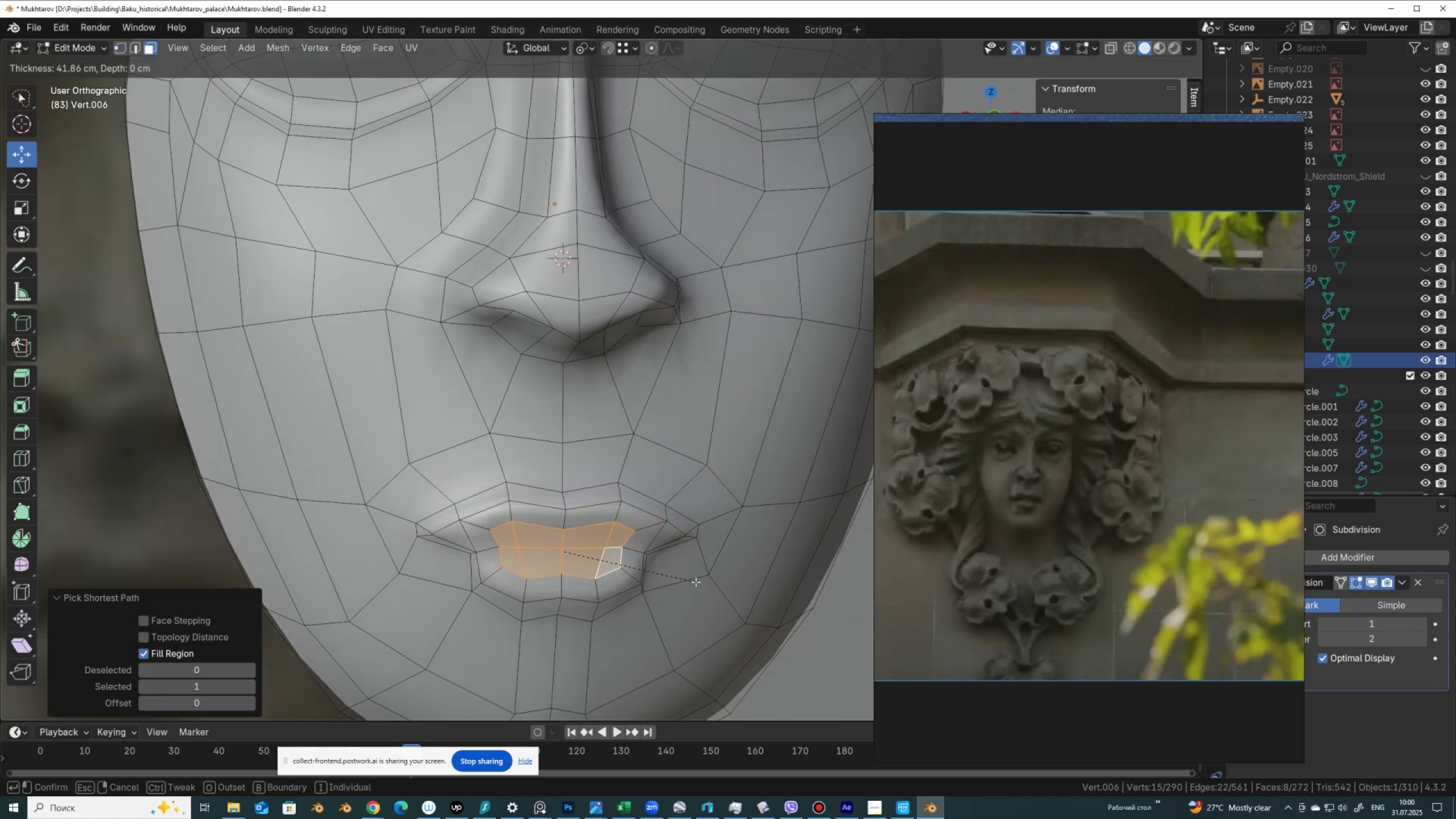 
left_click([696, 582])
 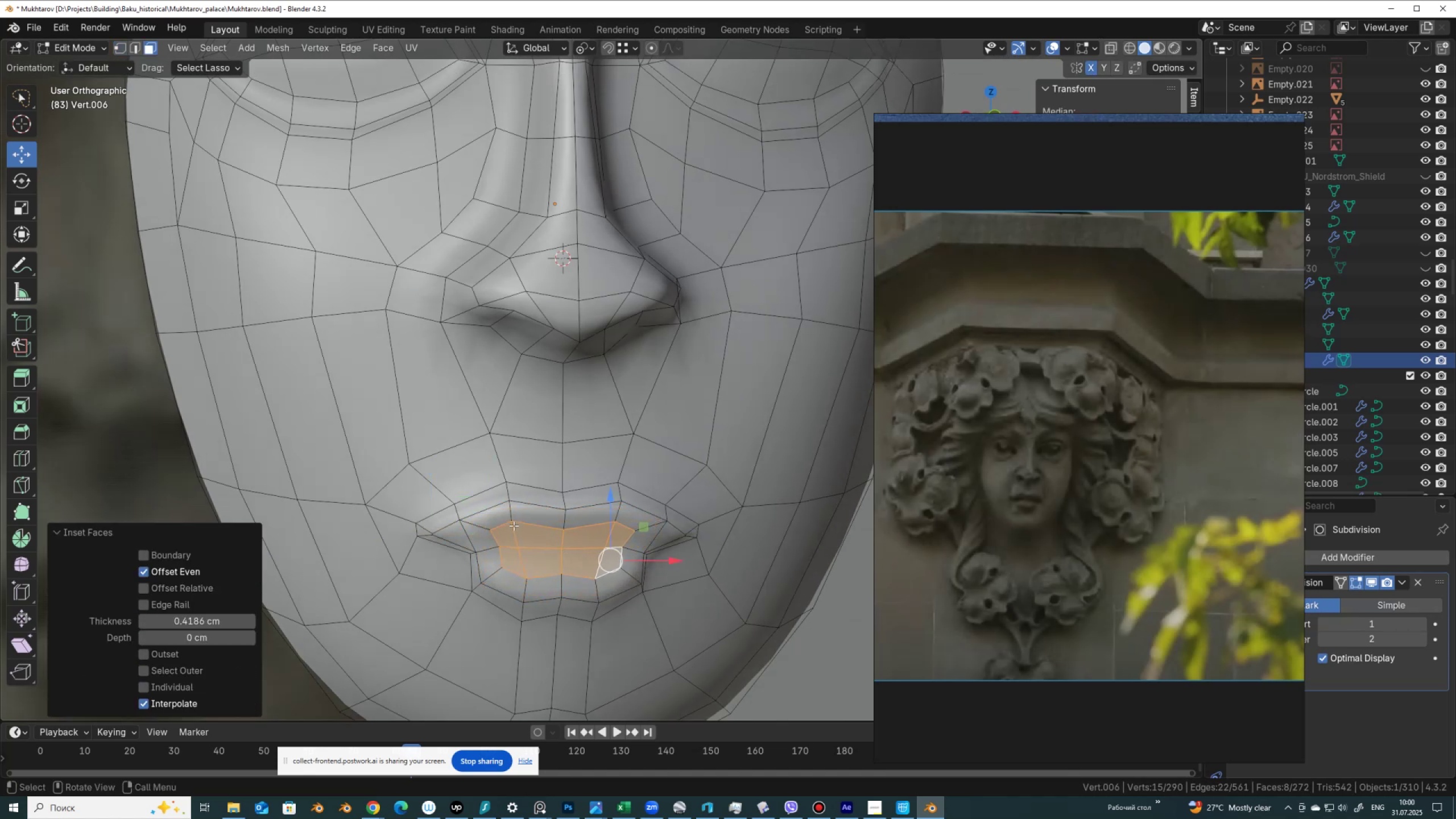 
left_click([504, 526])
 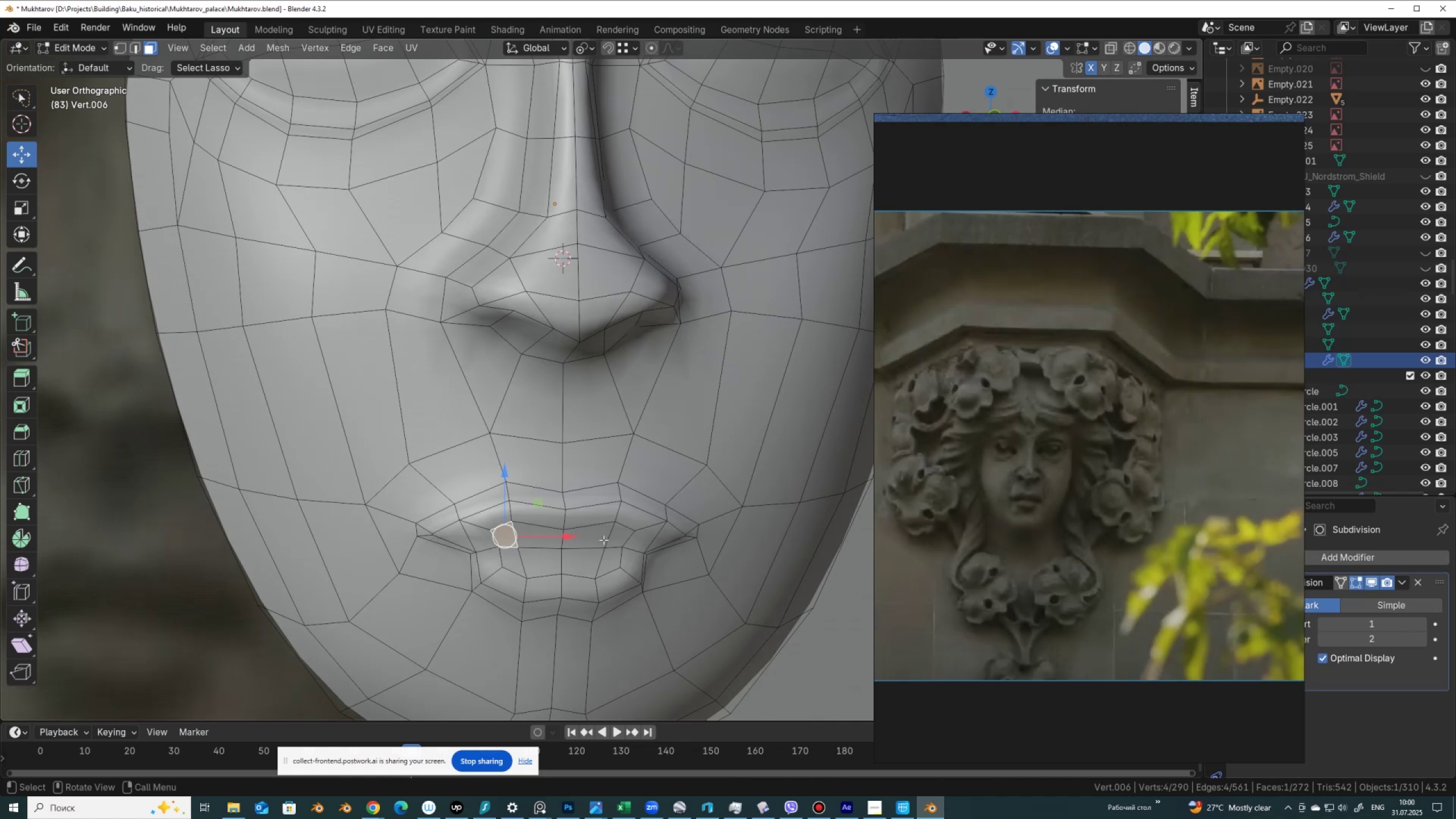 
key(2)
 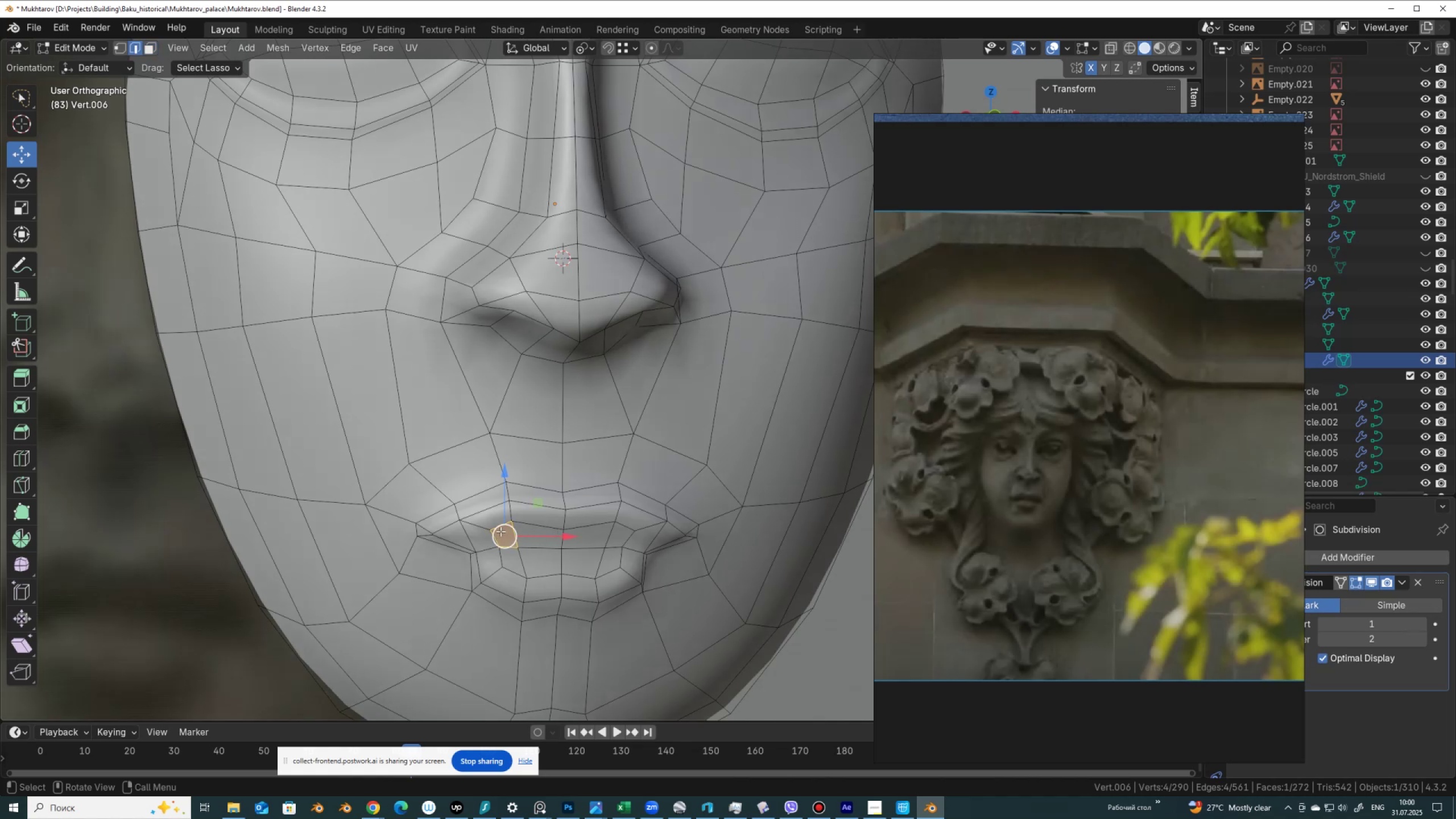 
left_click([501, 529])
 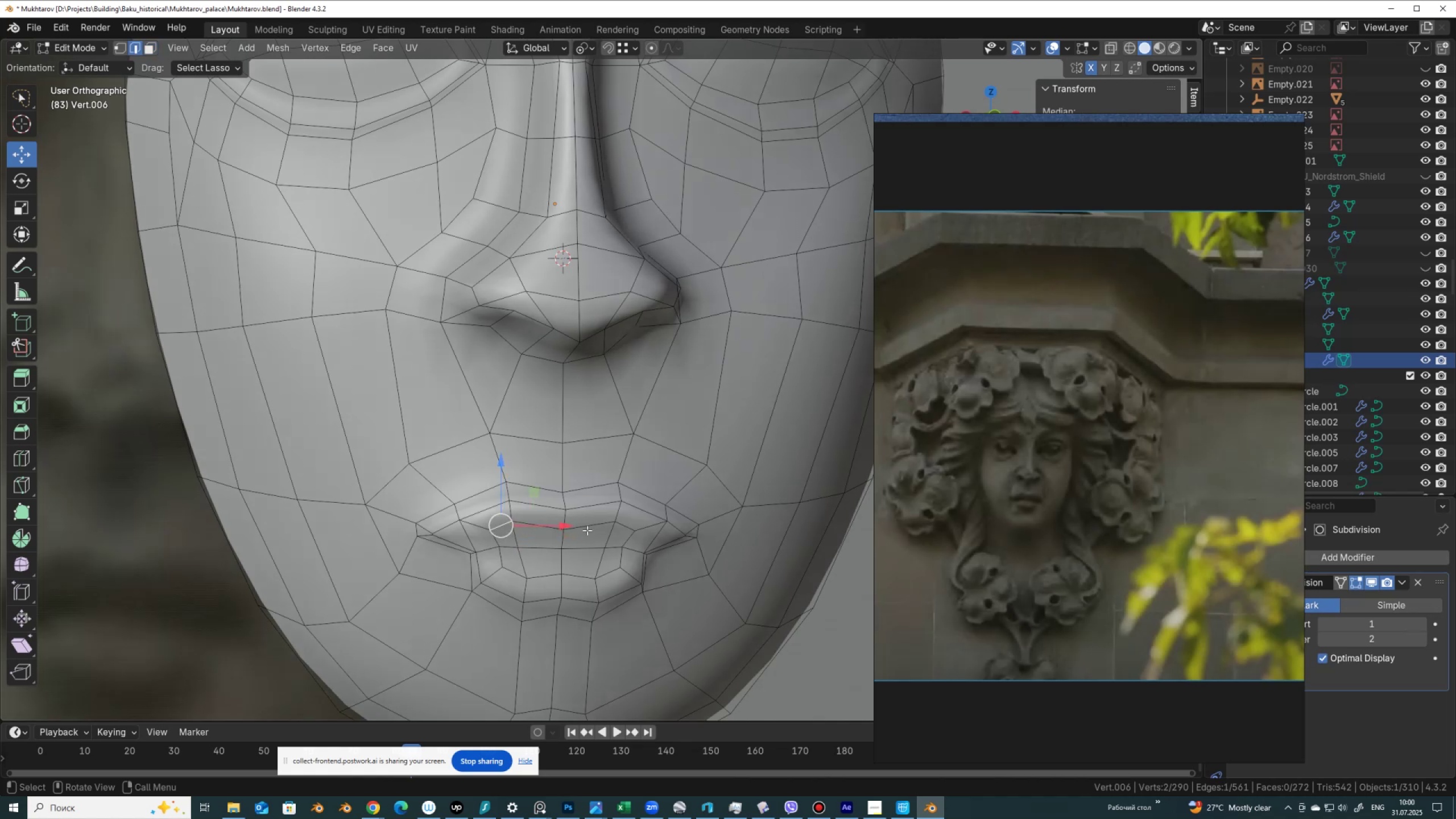 
hold_key(key=ControlLeft, duration=0.69)
left_click([619, 530])
 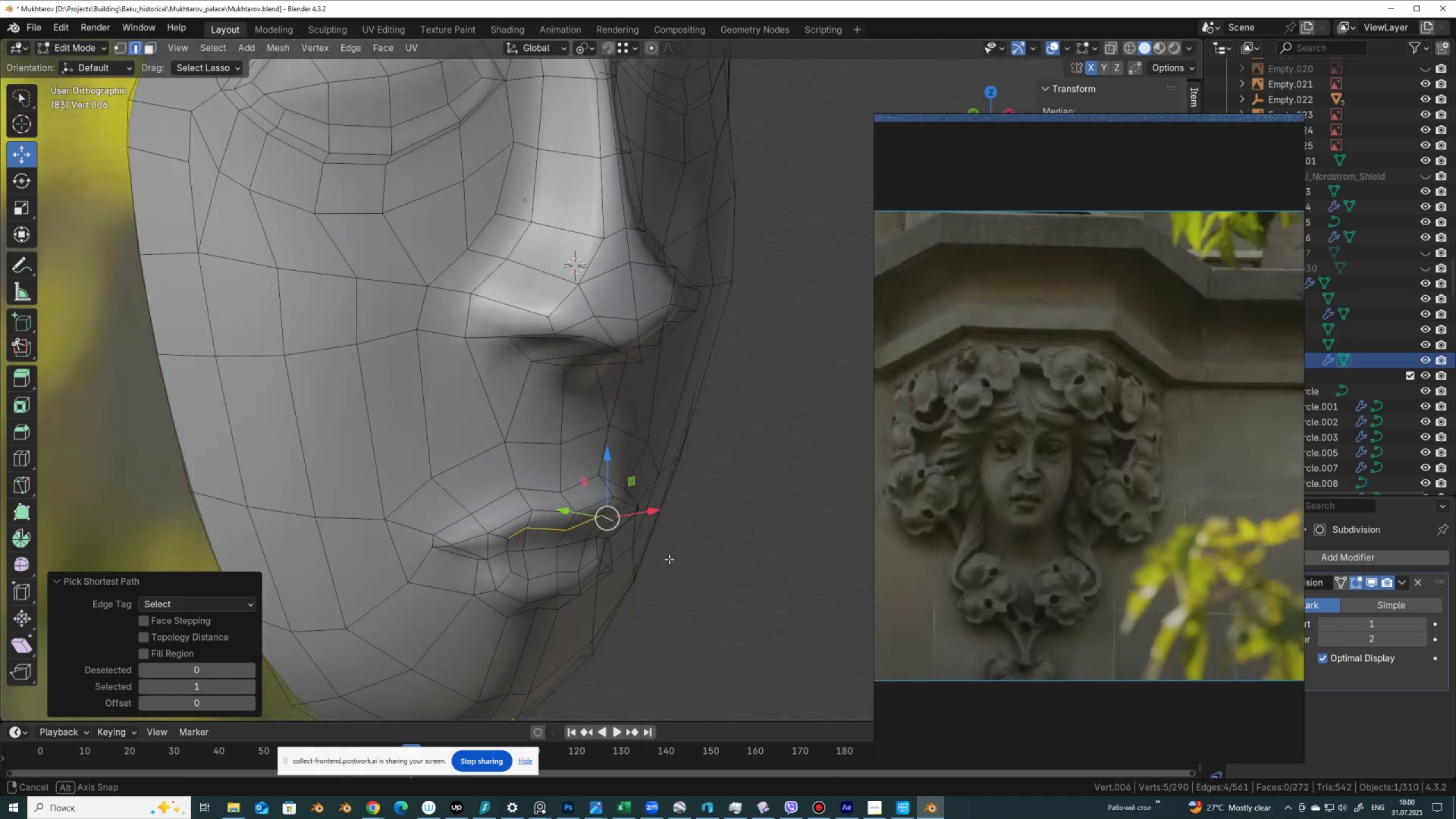 
scroll: coordinate [676, 534], scroll_direction: down, amount: 1.0
 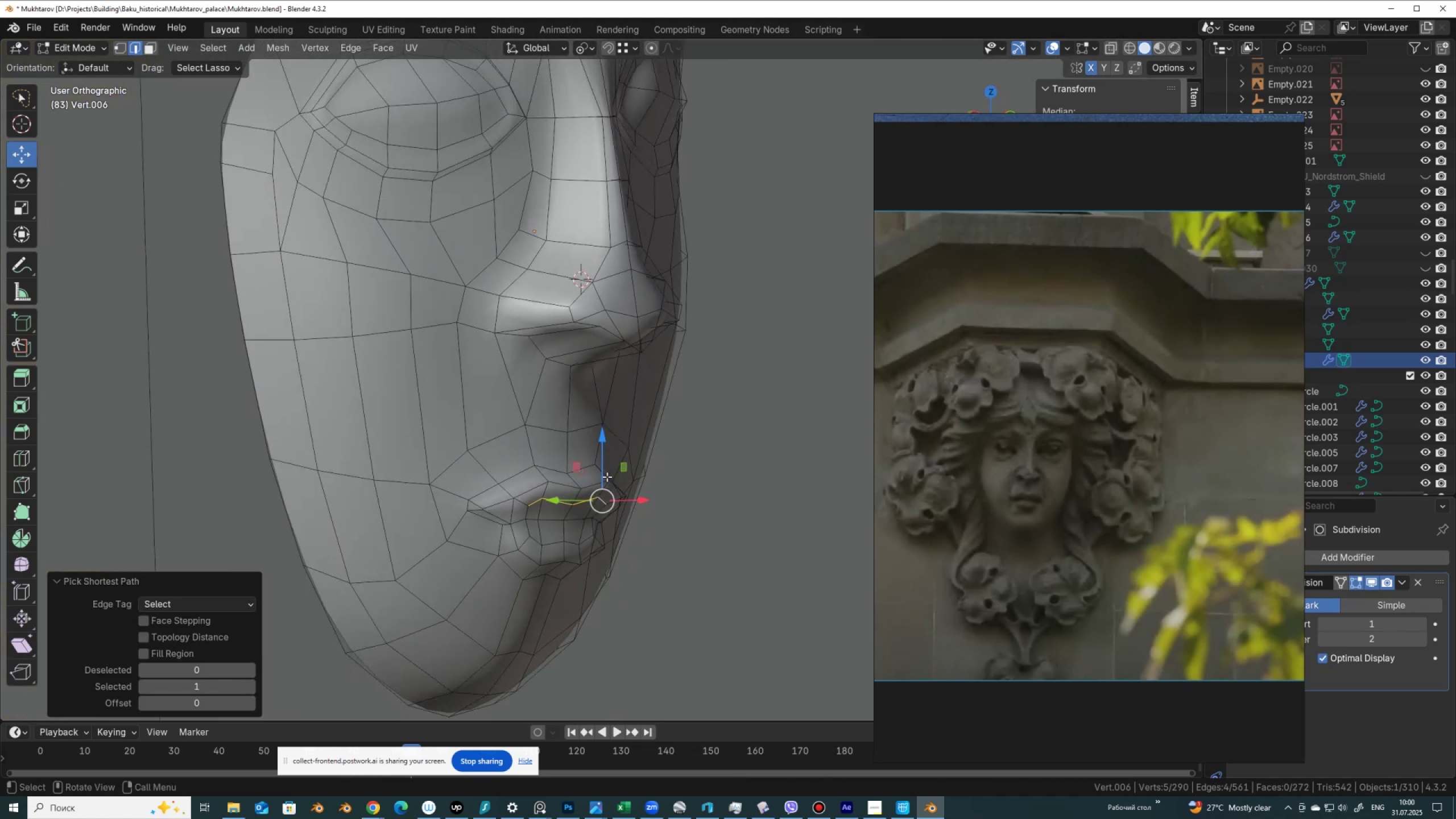 
left_click_drag(start_coordinate=[607, 477], to_coordinate=[605, 487])
 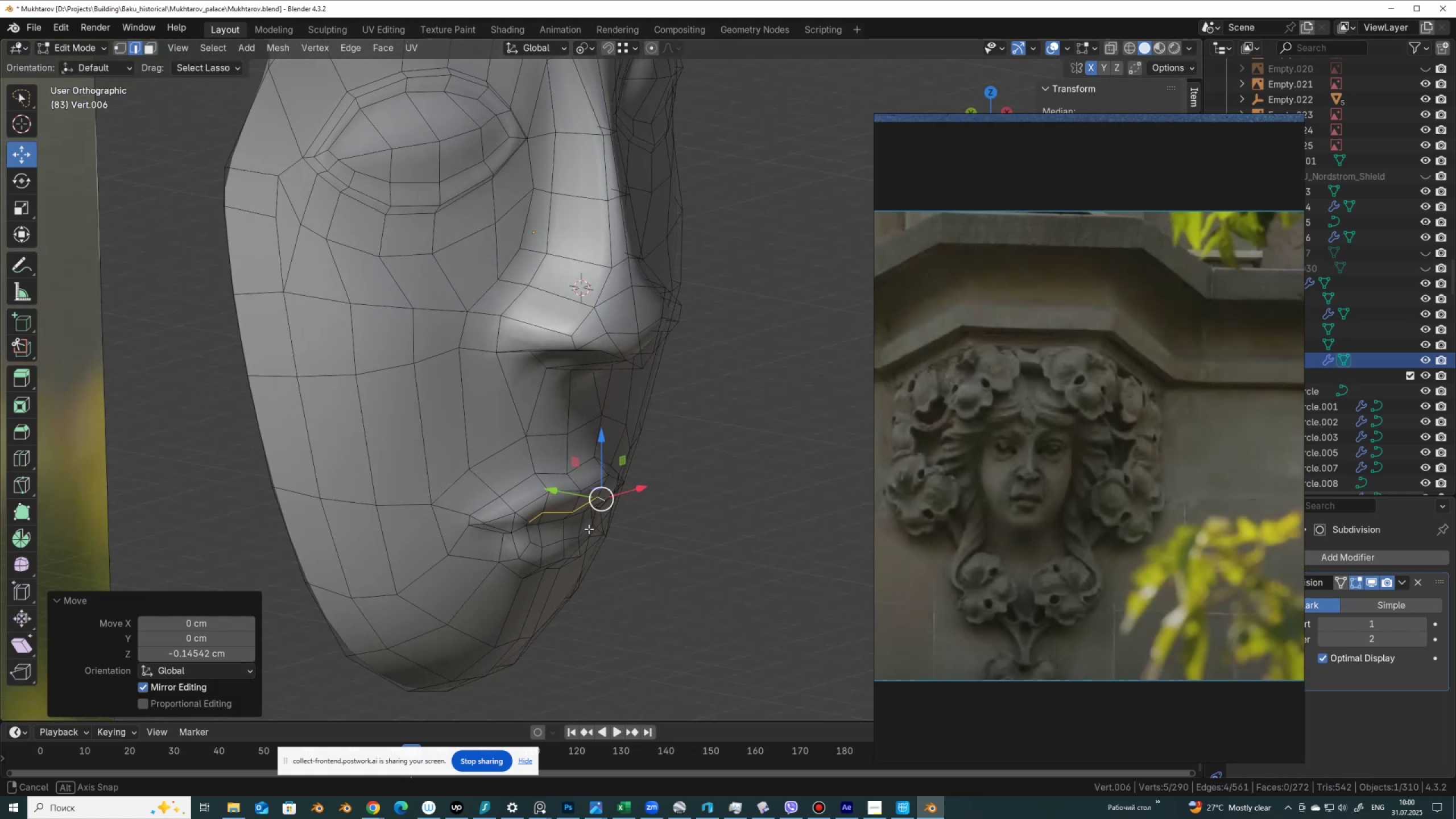 
left_click_drag(start_coordinate=[555, 494], to_coordinate=[564, 500])
 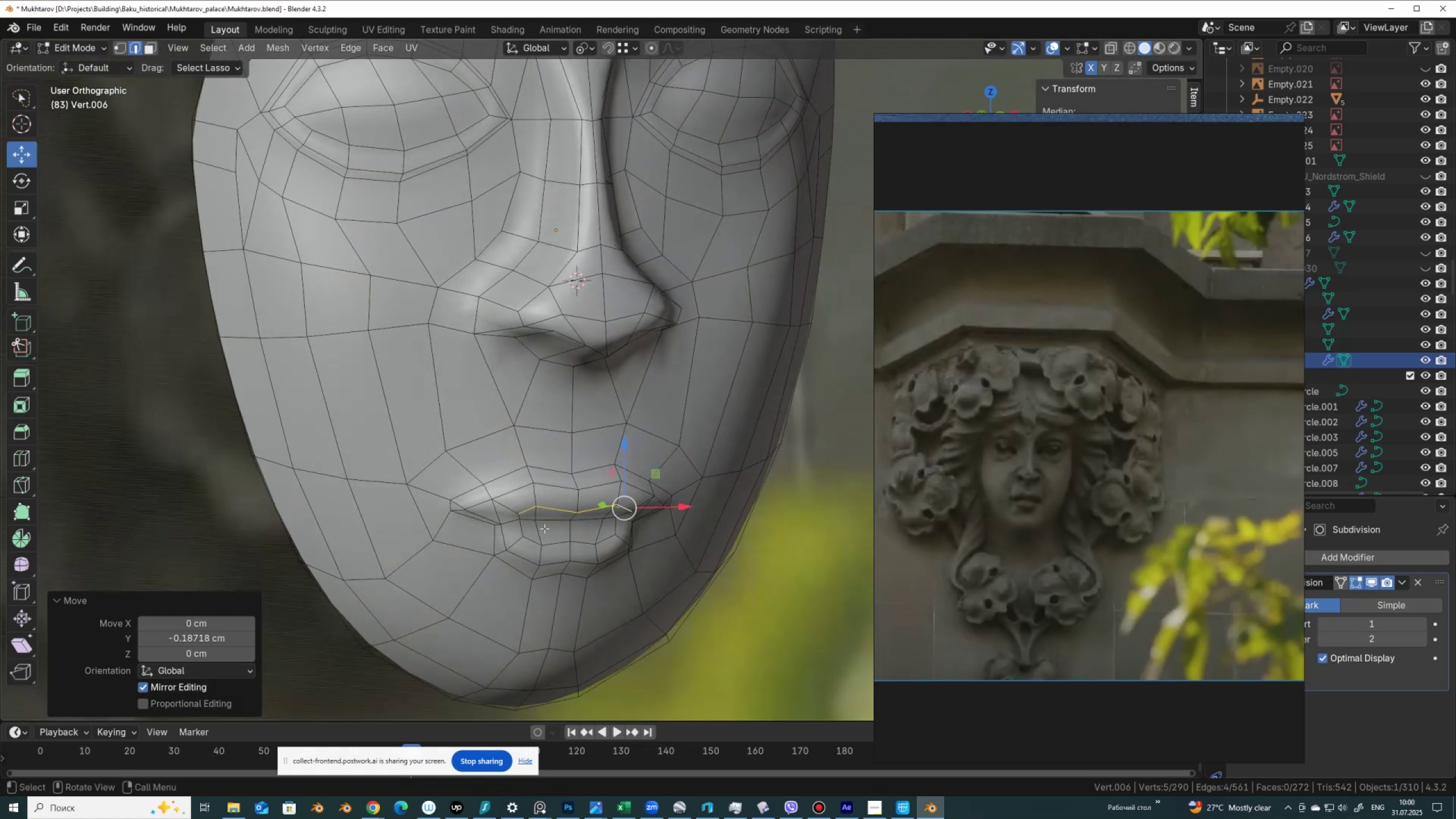 
left_click([555, 545])
 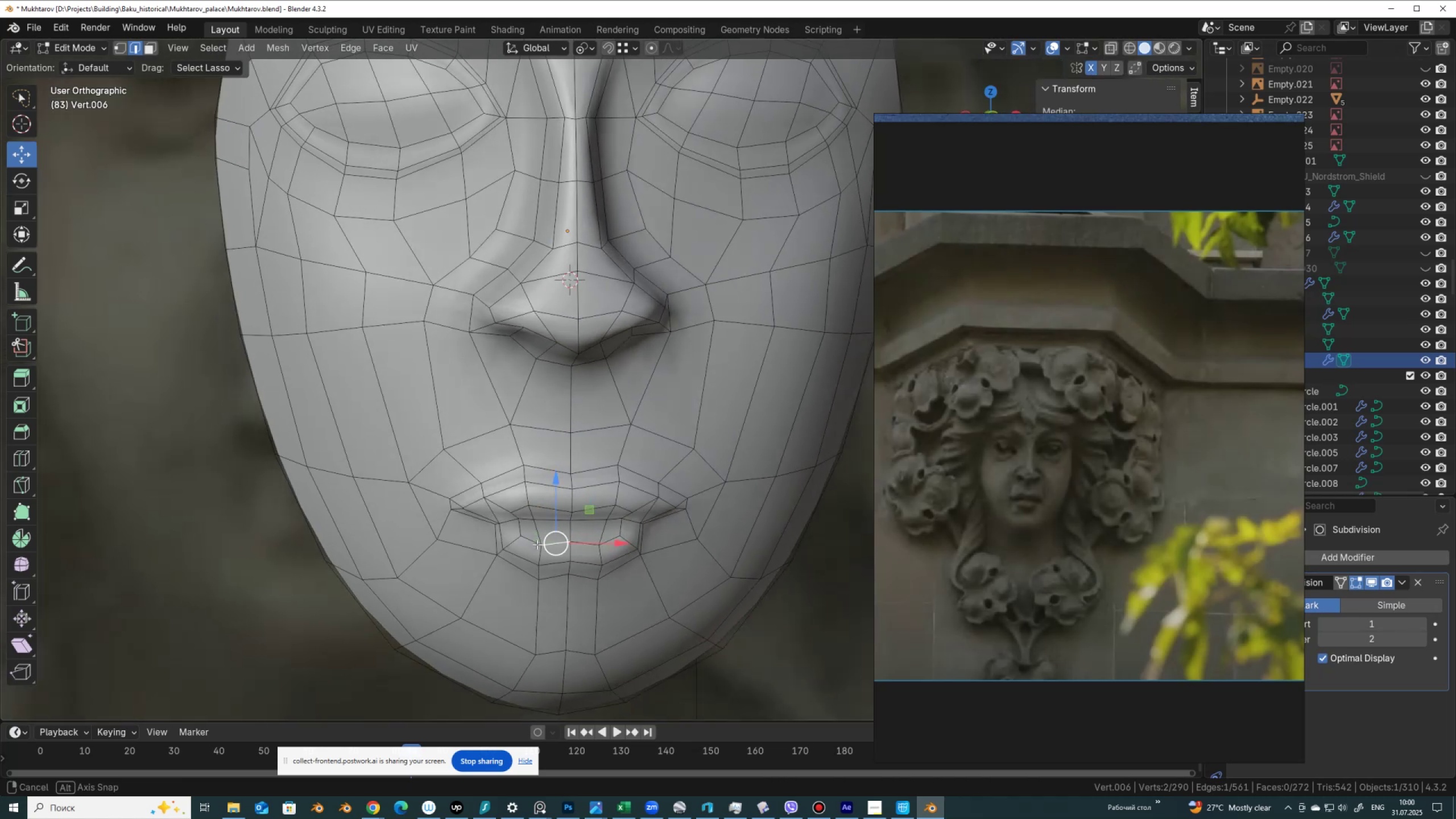 
hold_key(key=ShiftLeft, duration=0.58)
left_click([585, 544])
 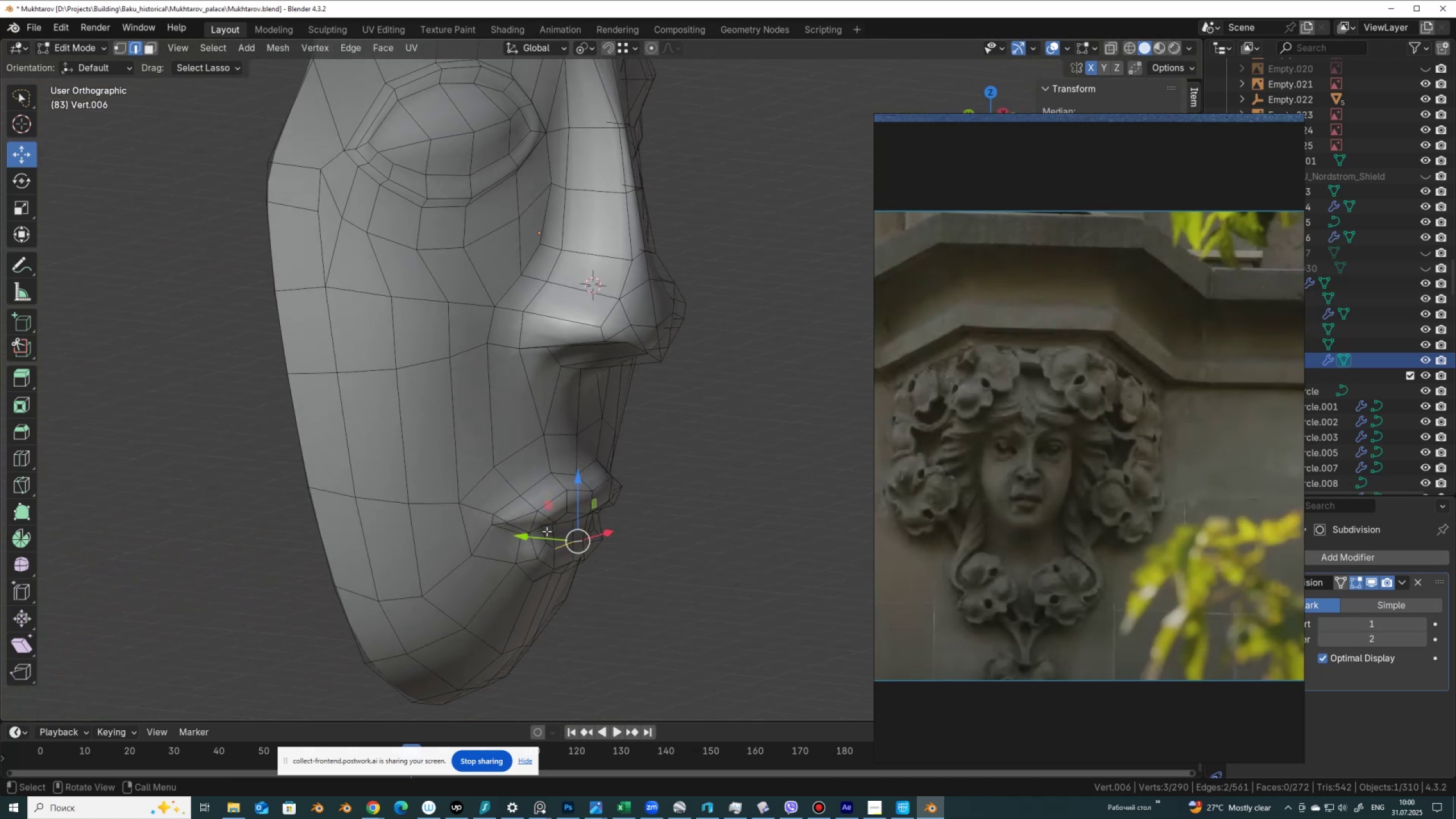 
left_click_drag(start_coordinate=[531, 535], to_coordinate=[541, 541])
 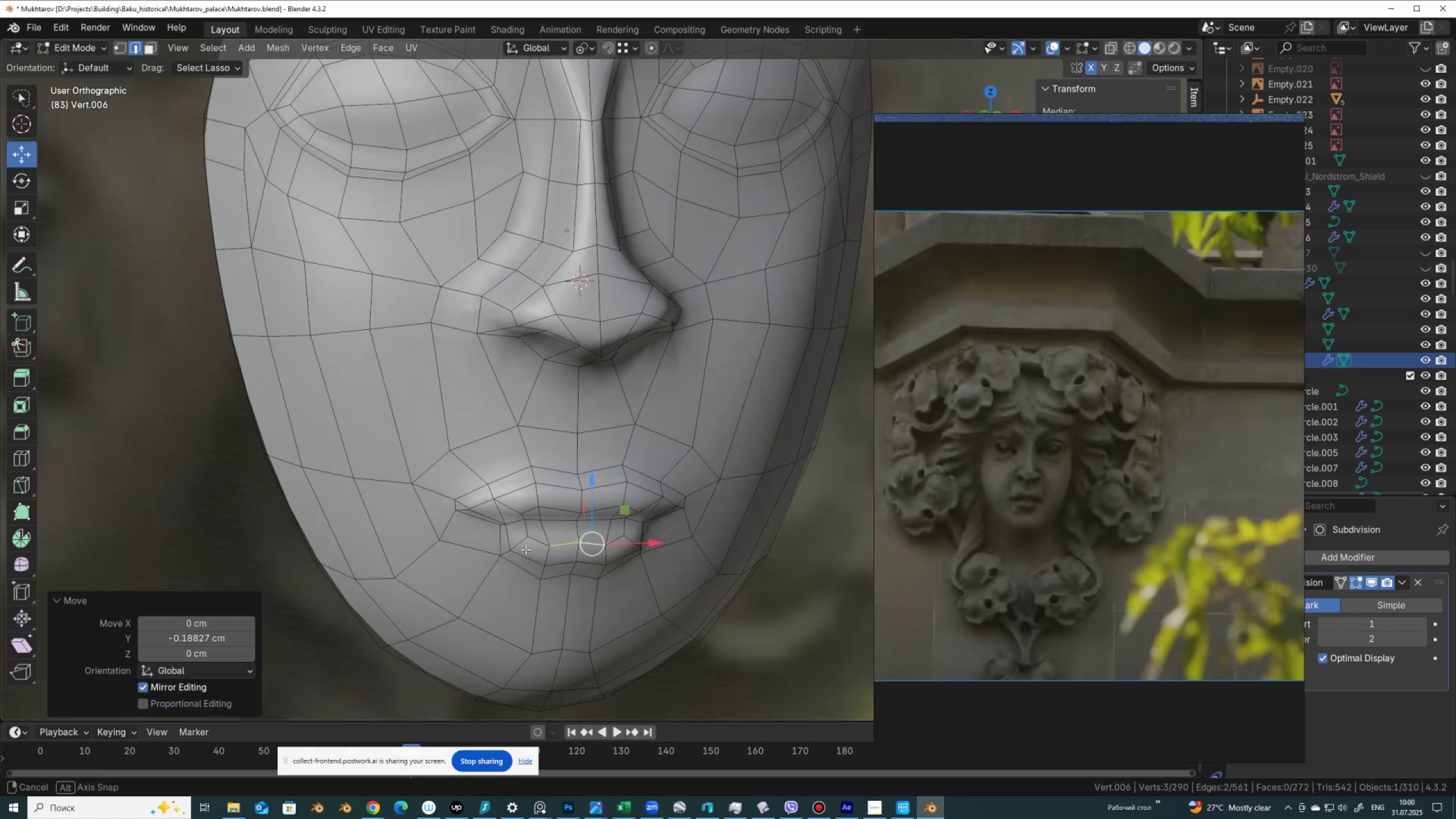 
key(Tab)
 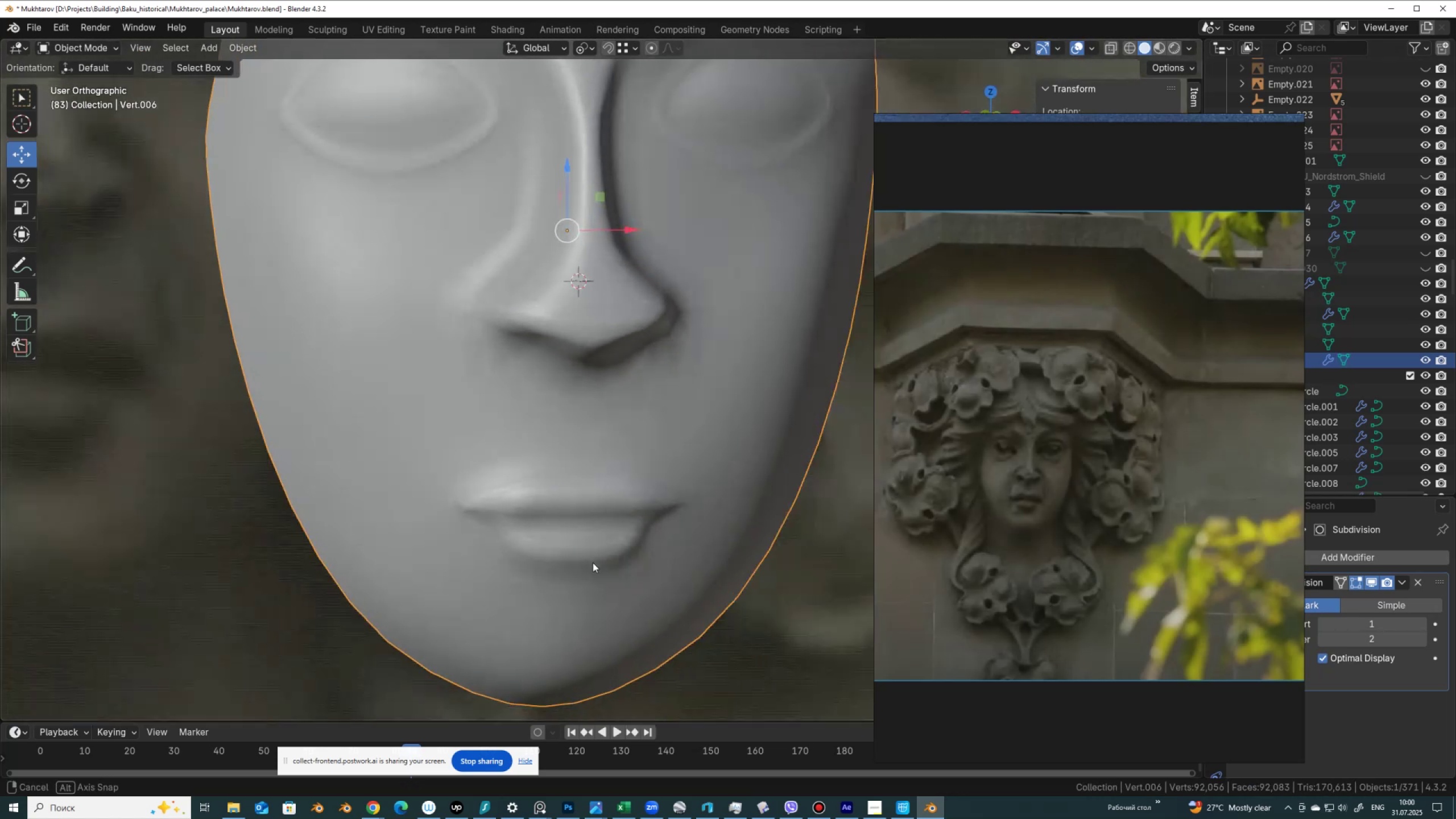 
scroll: coordinate [641, 514], scroll_direction: down, amount: 3.0
 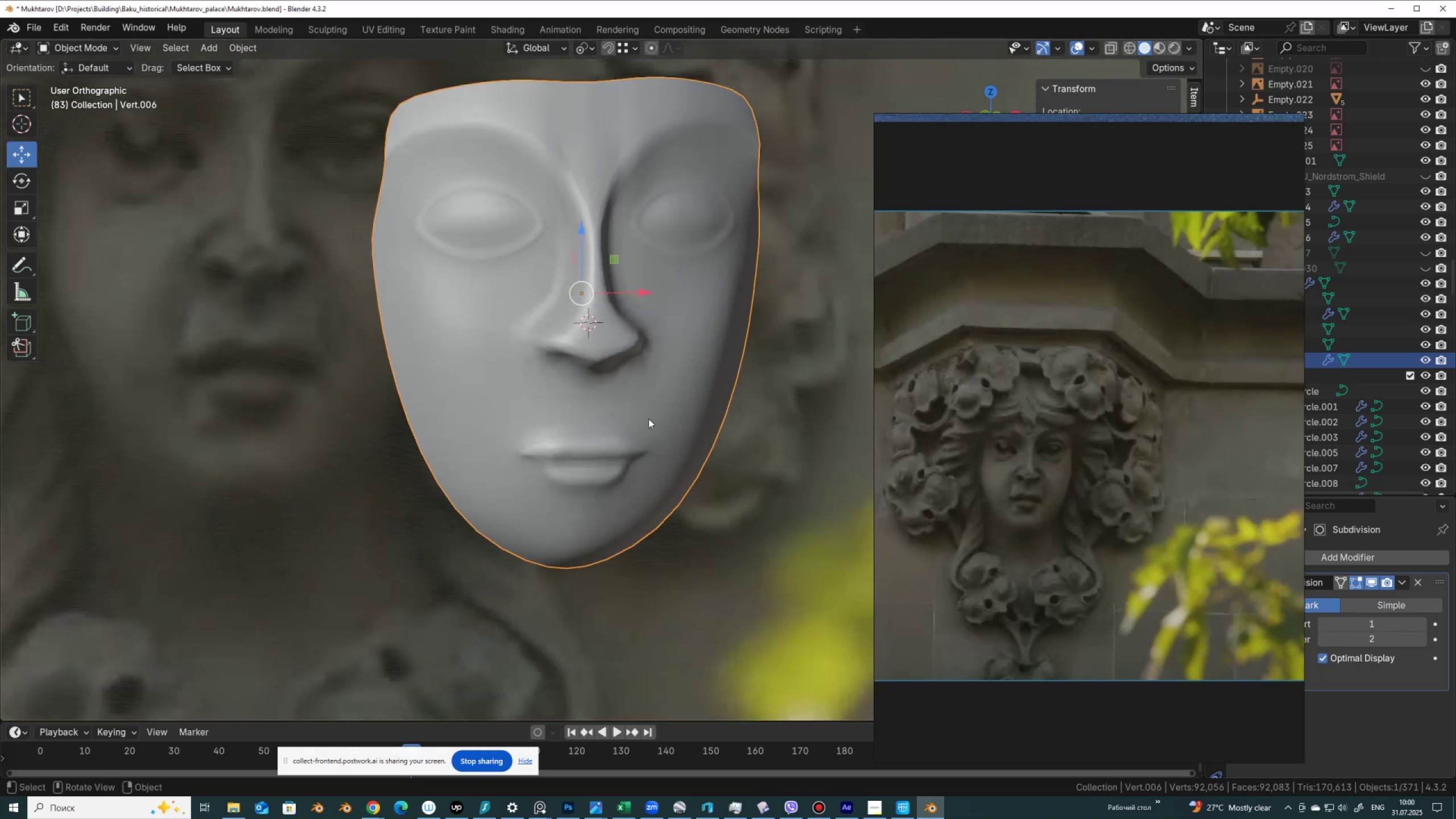 
hold_key(key=ShiftLeft, duration=0.44)
 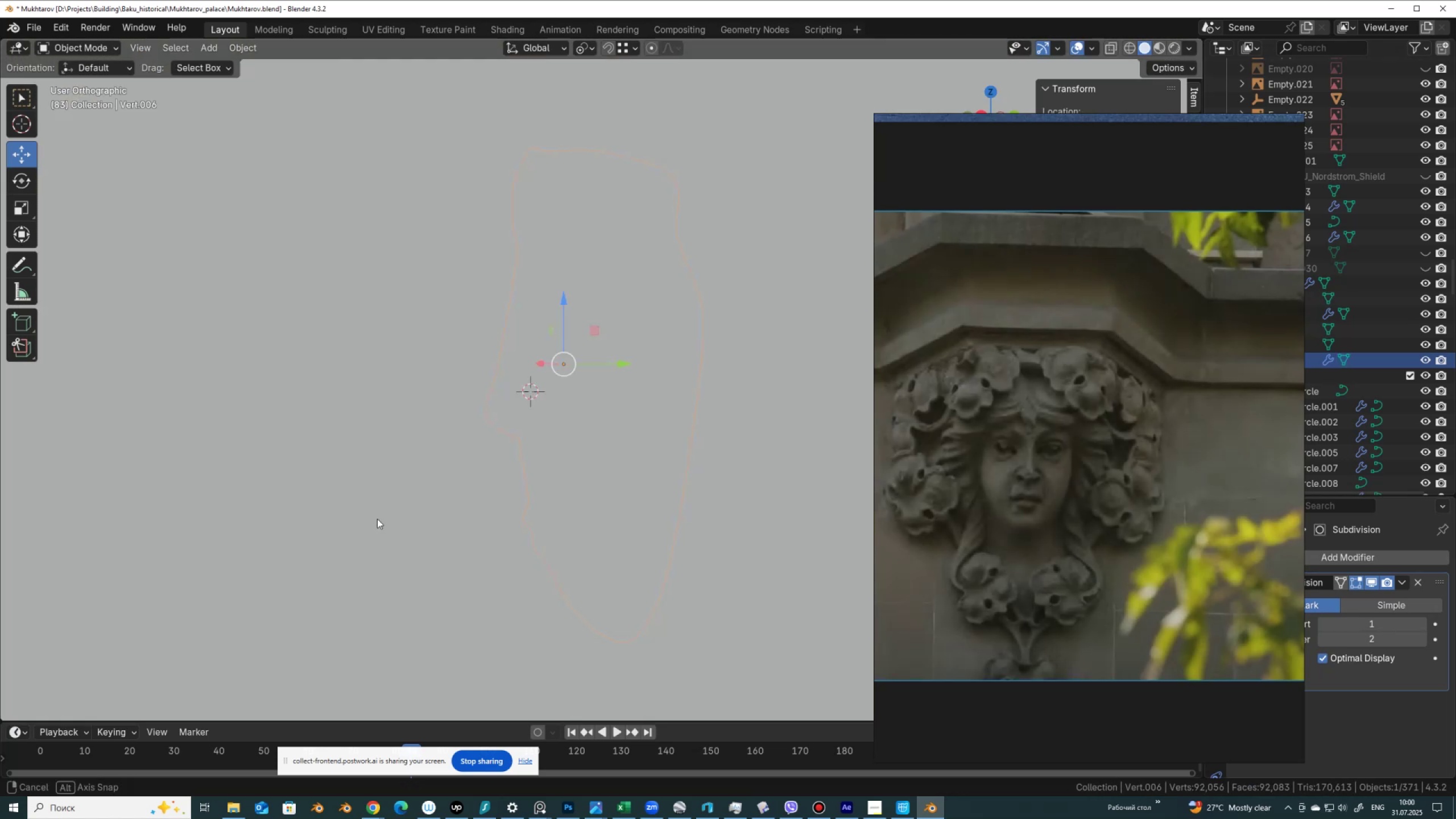 
key(Tab)
 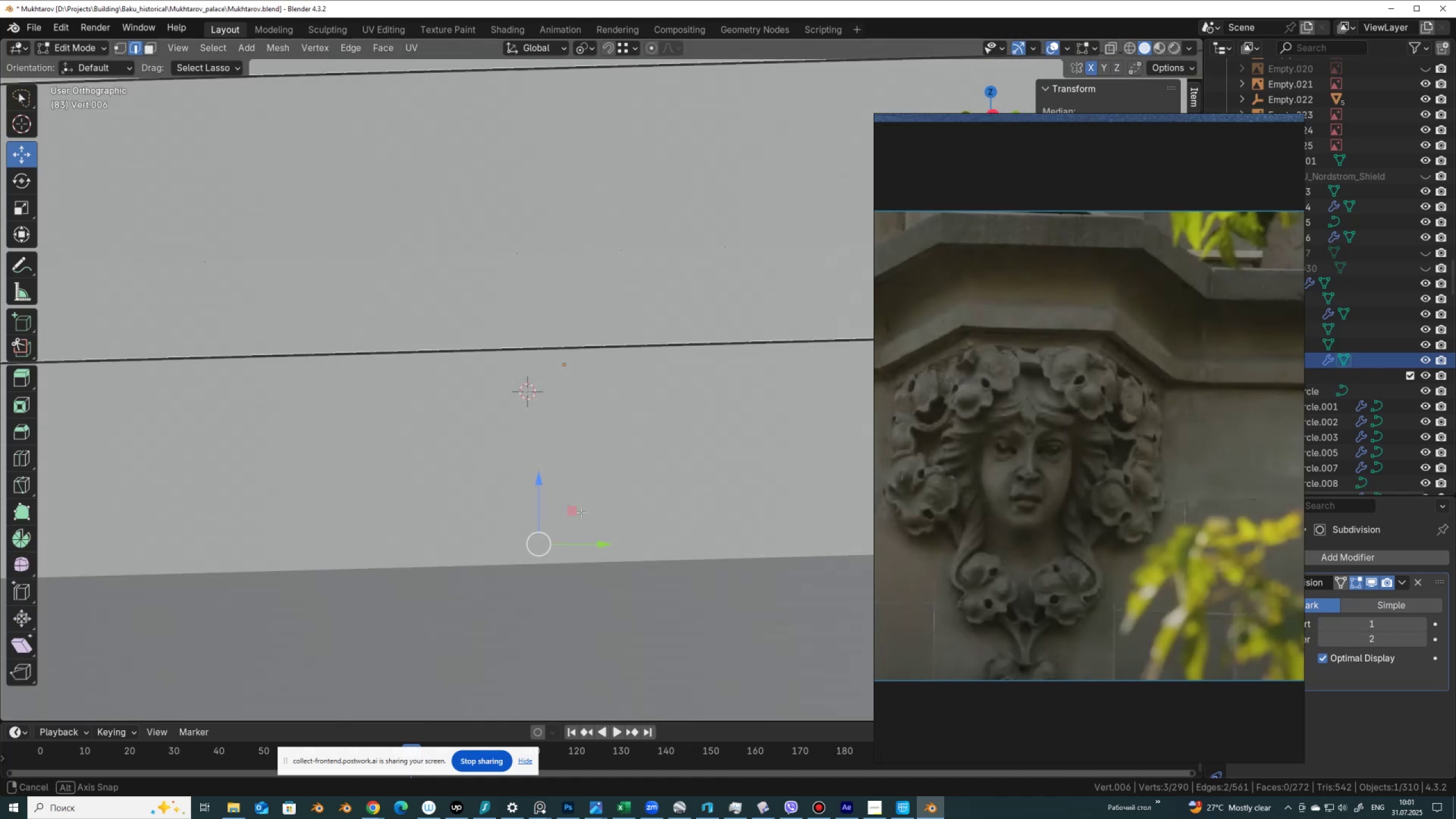 
hold_key(key=AltLeft, duration=0.38)
 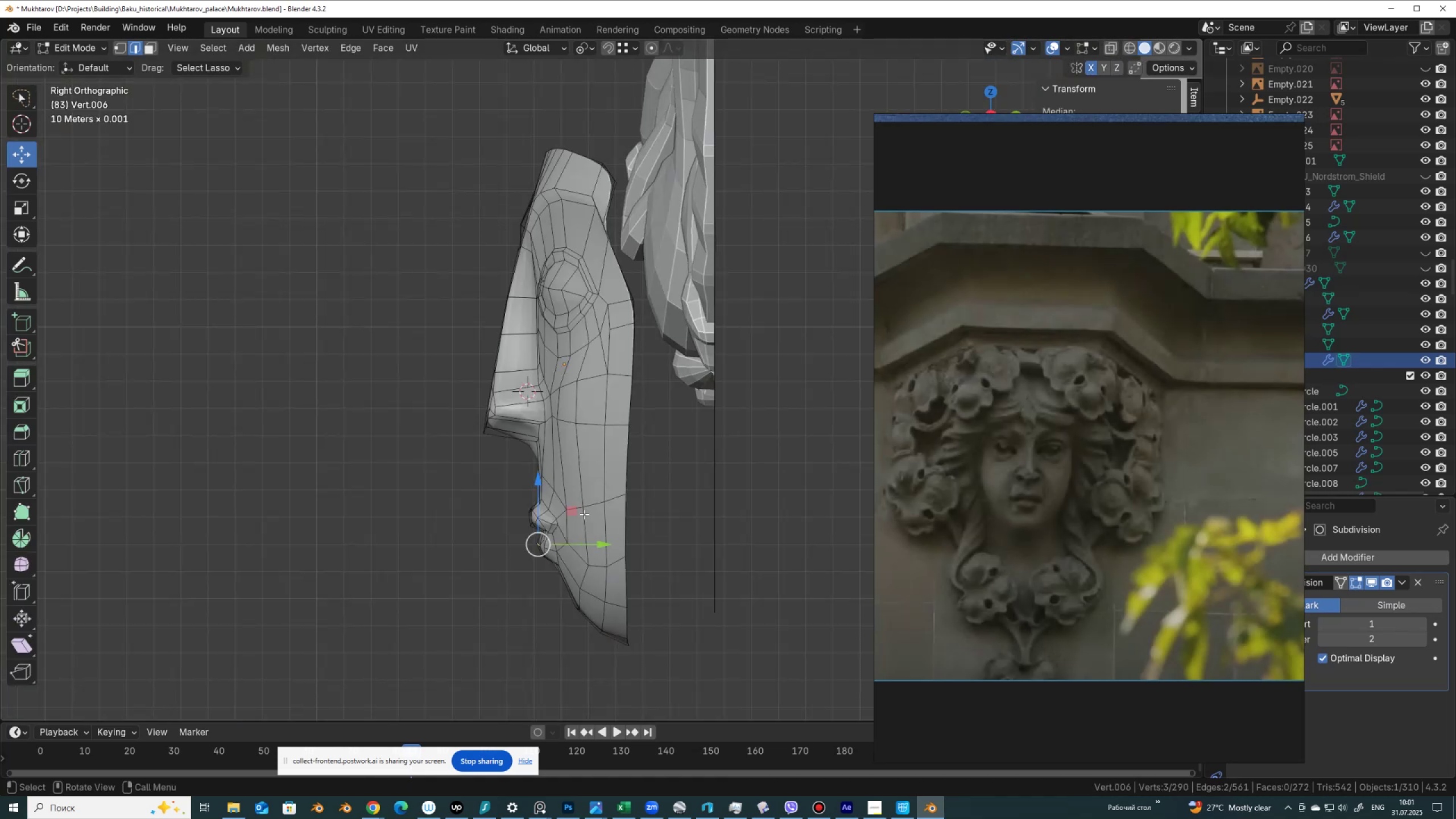 
scroll: coordinate [584, 514], scroll_direction: up, amount: 2.0
 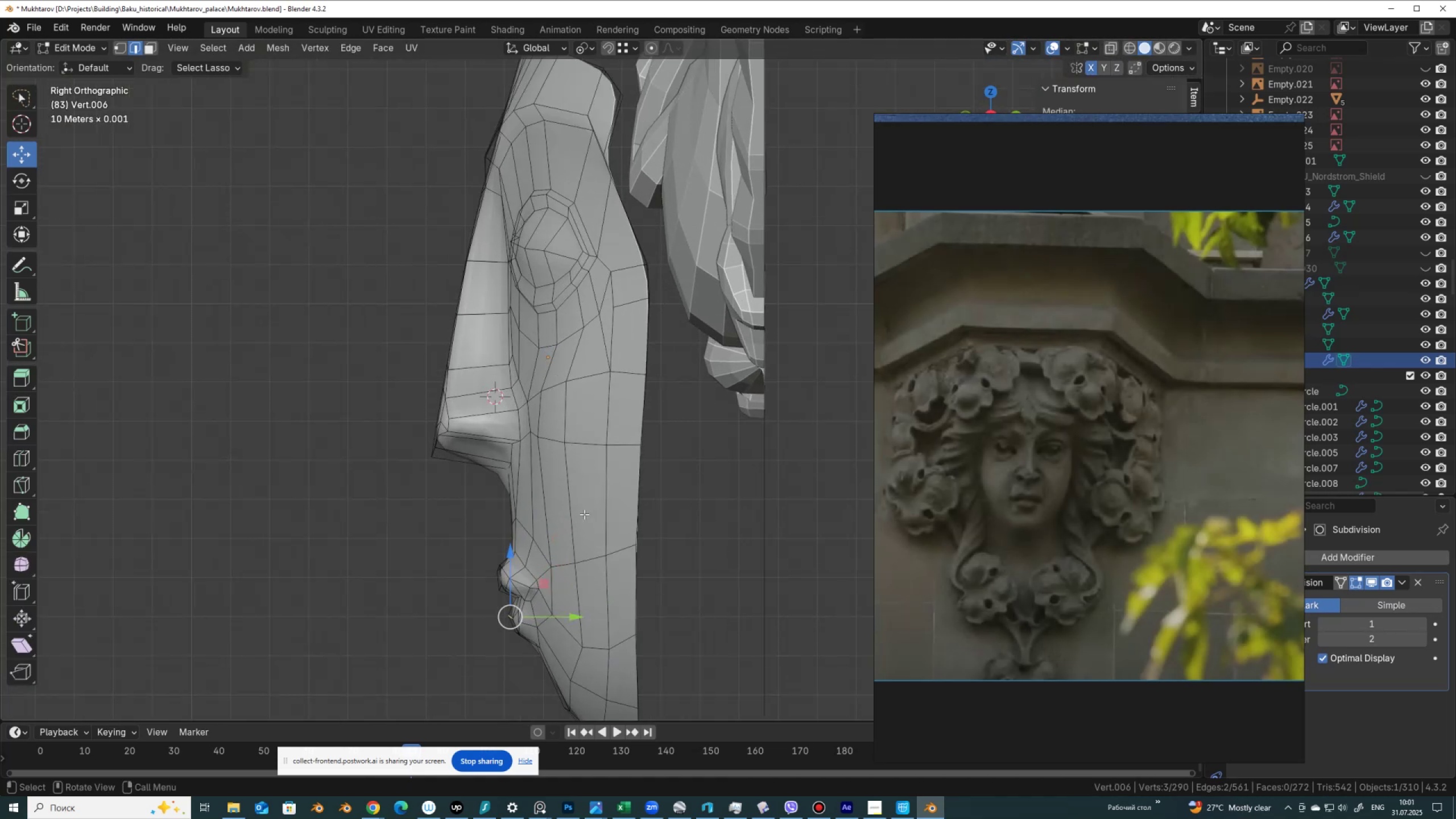 
key(Alt+AltLeft)
 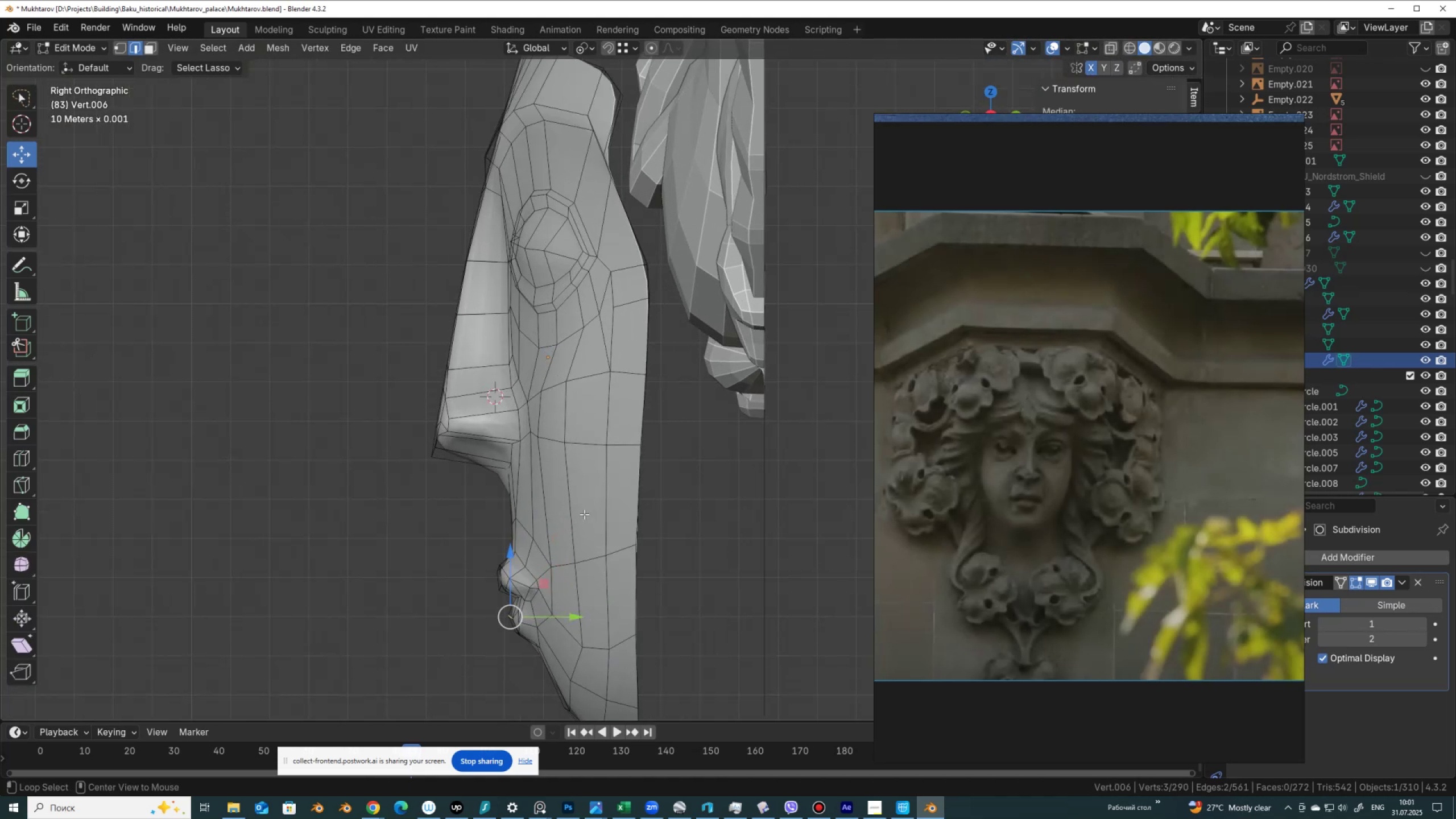 
key(Alt+Z)
 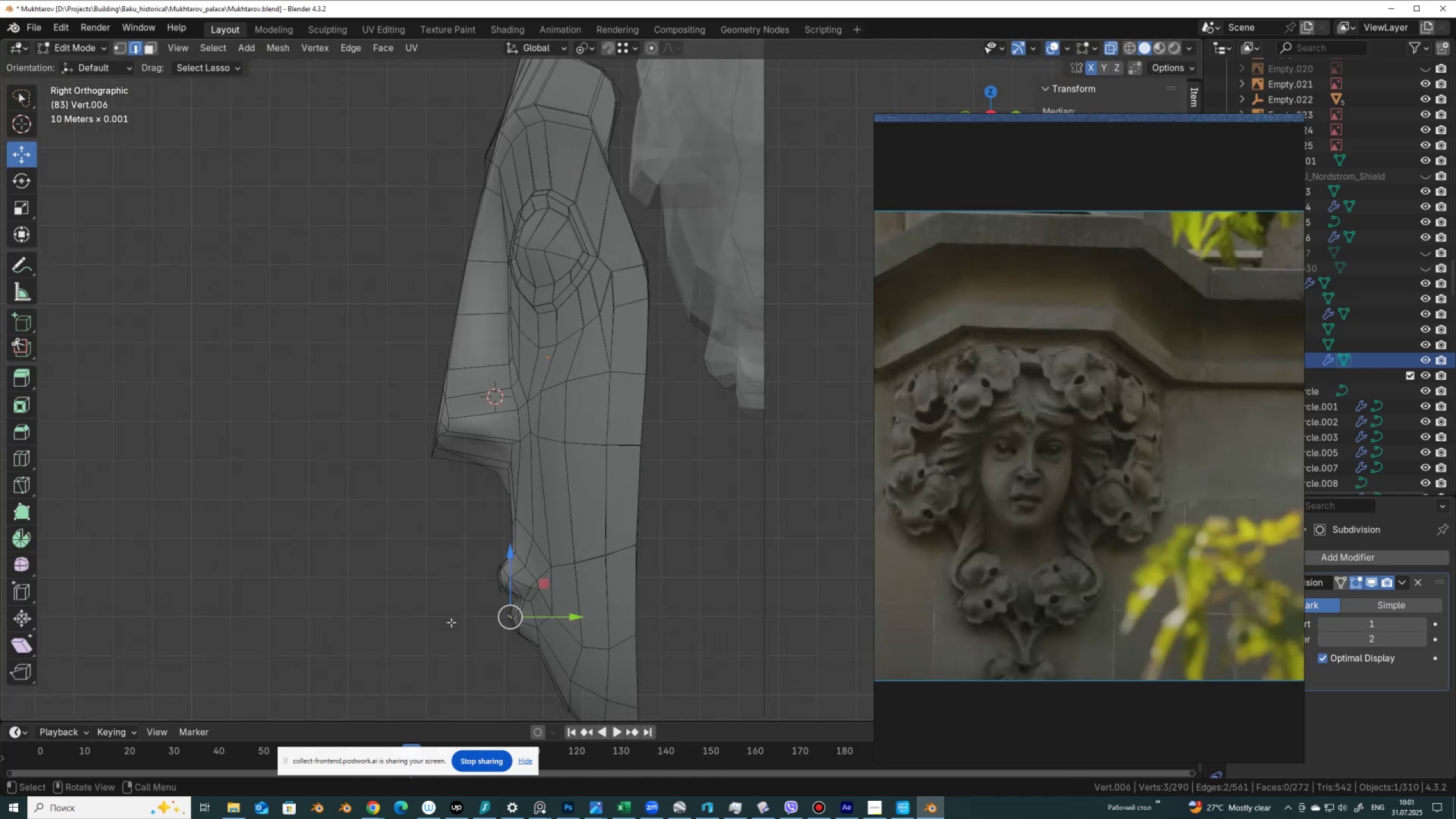 
left_click_drag(start_coordinate=[449, 609], to_coordinate=[518, 673])
 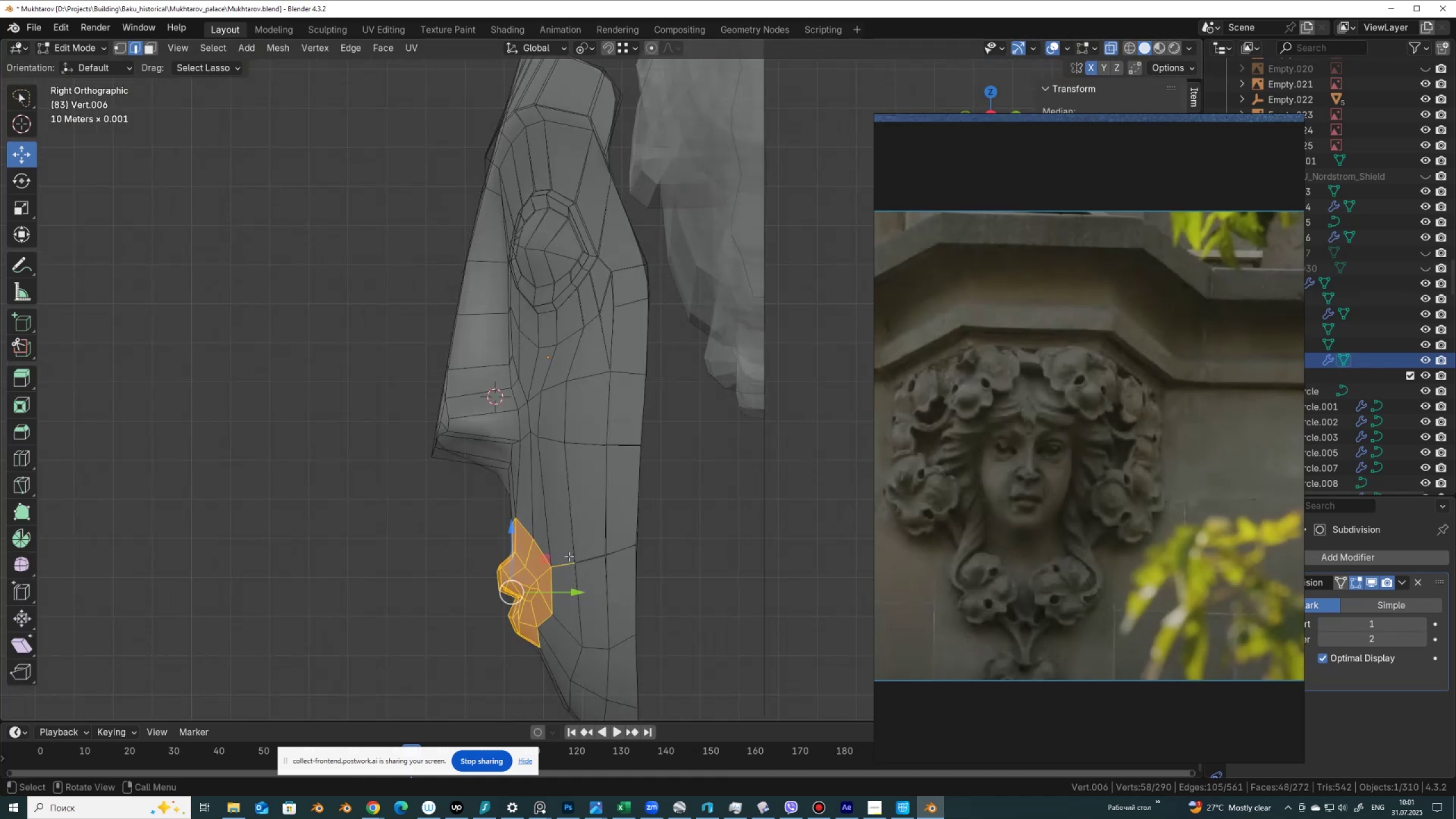 
key(1)
 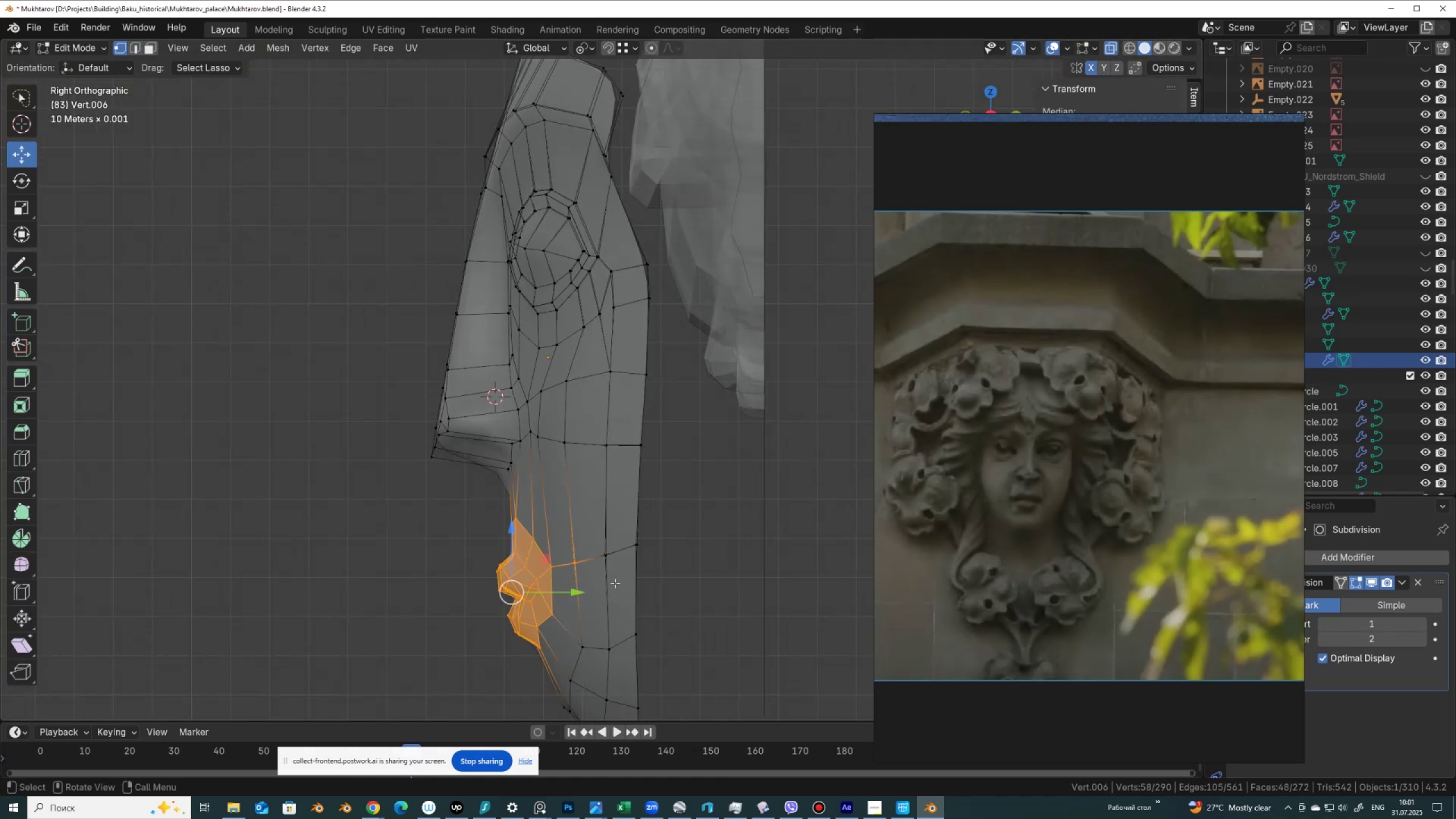 
hold_key(key=ControlLeft, duration=0.78)
left_click_drag(start_coordinate=[619, 553], to_coordinate=[585, 604])
 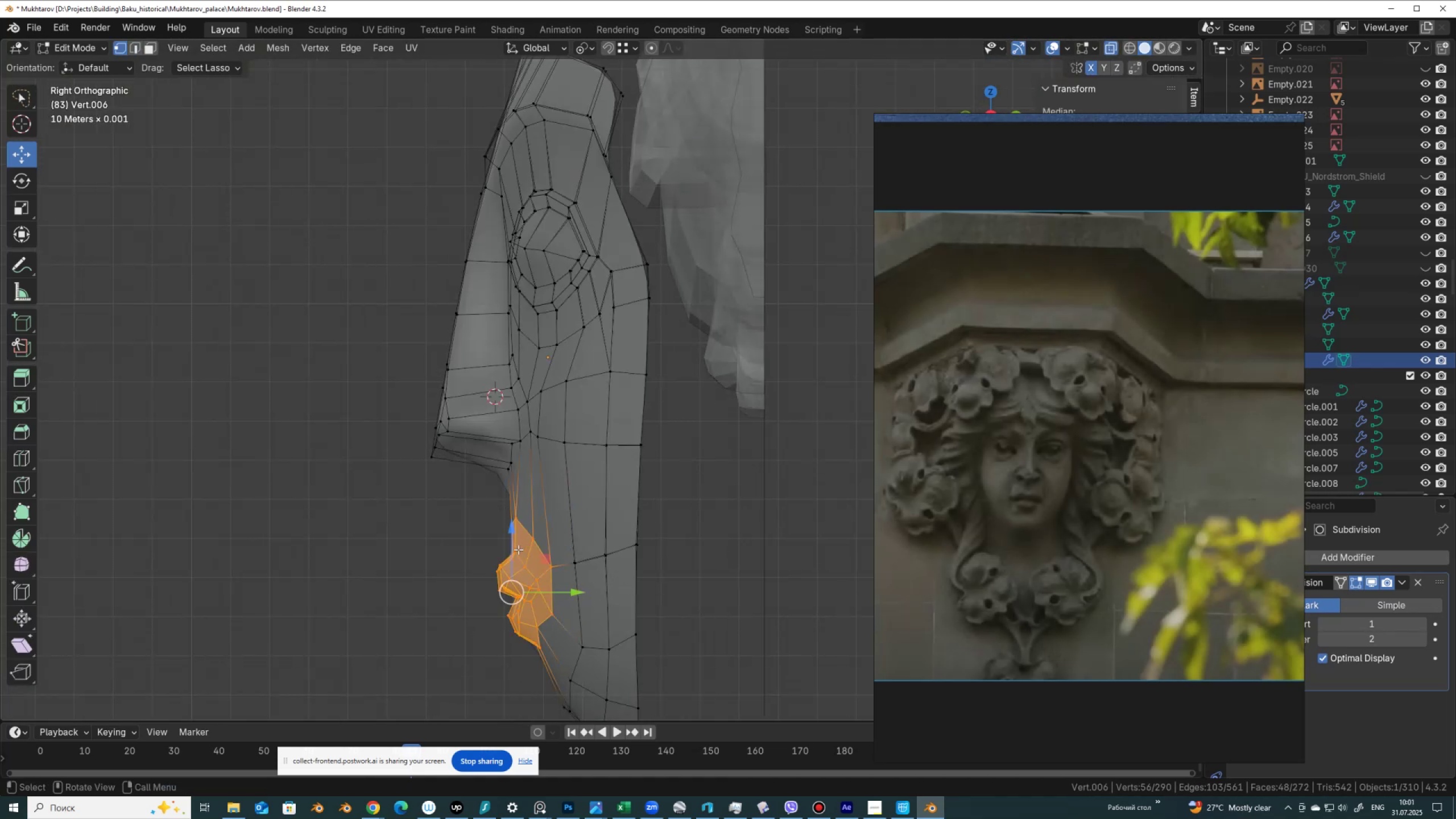 
left_click_drag(start_coordinate=[515, 551], to_coordinate=[509, 535])
 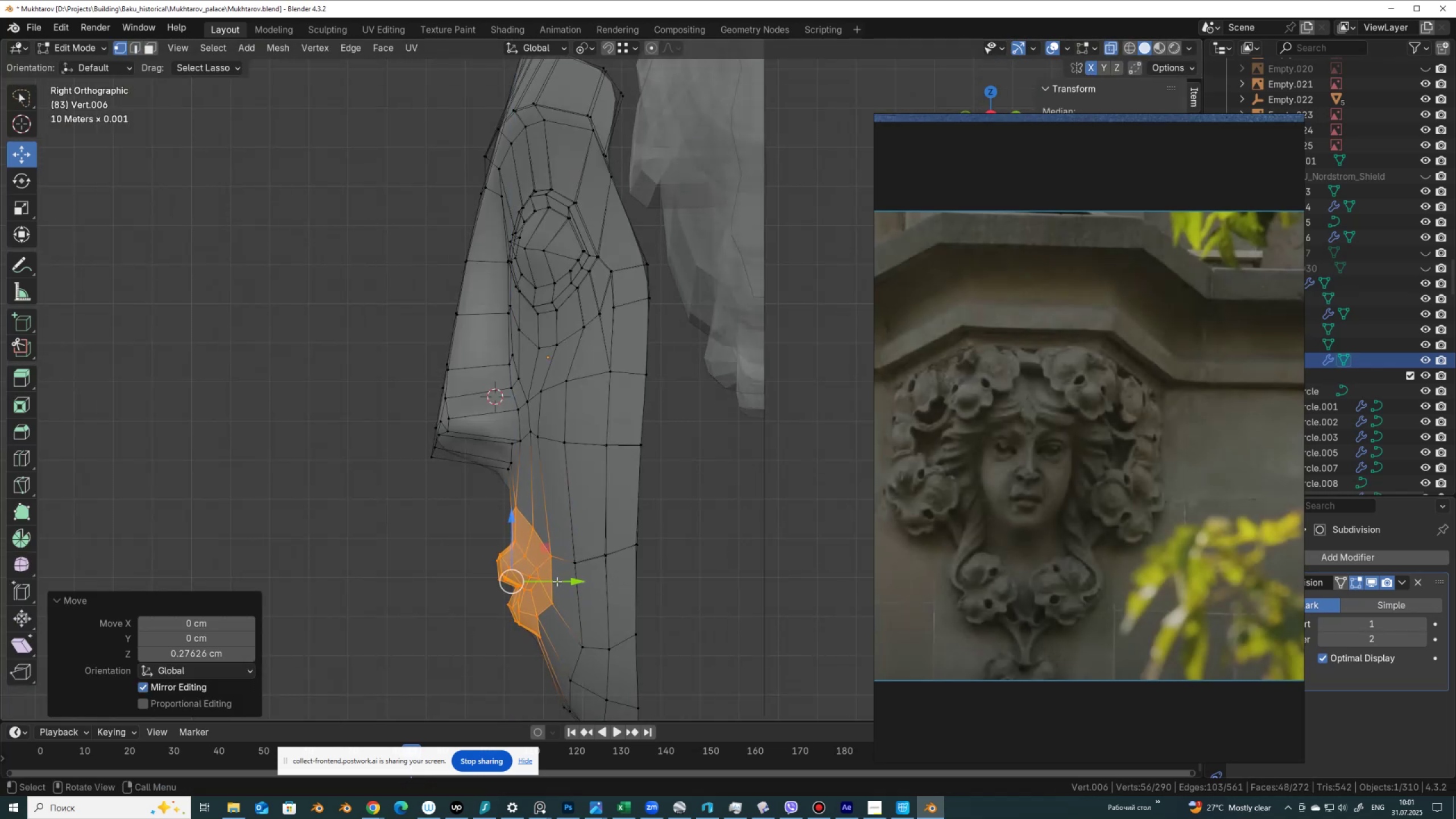 
left_click_drag(start_coordinate=[558, 582], to_coordinate=[546, 584])
 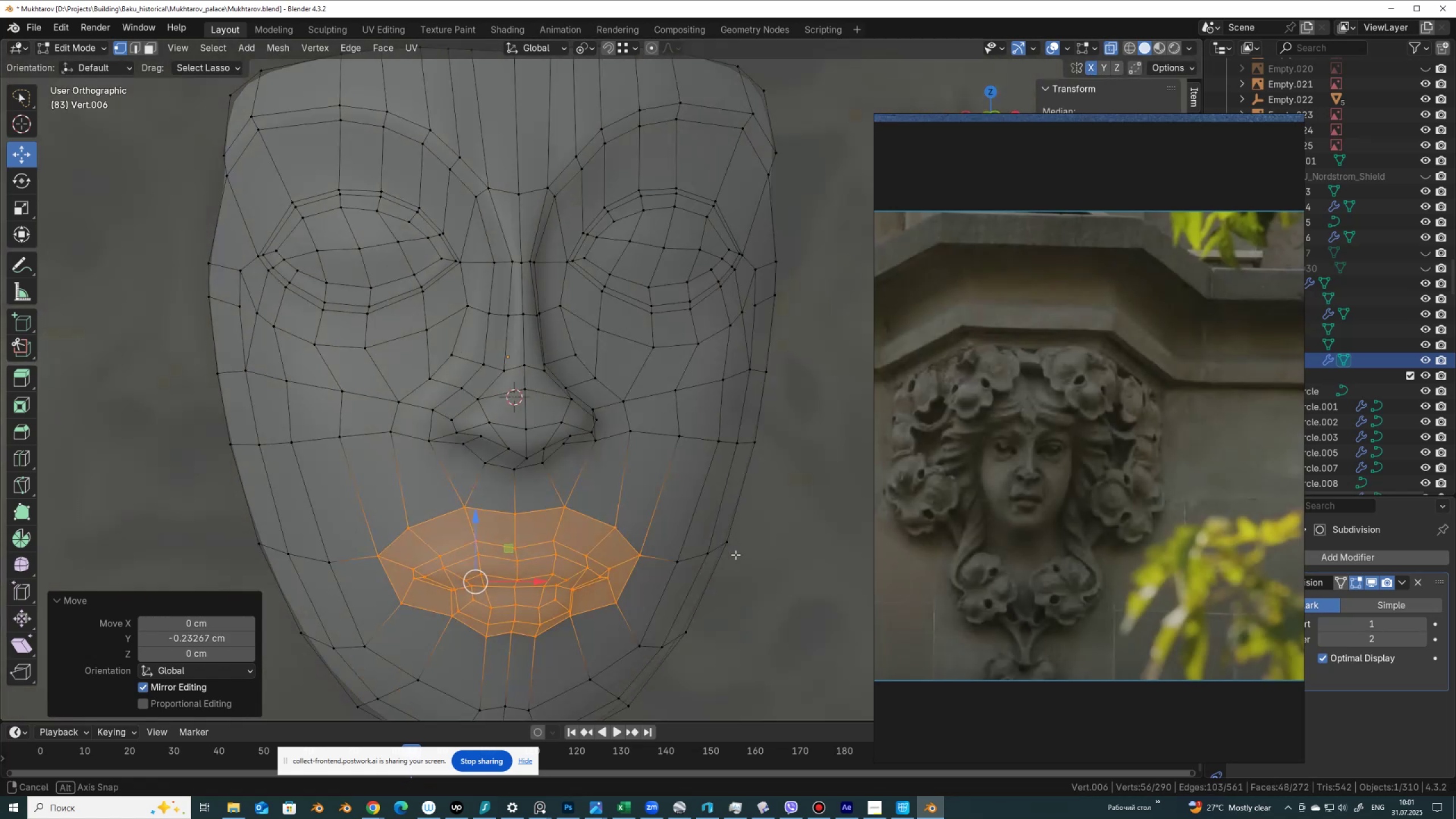 
key(Tab)
 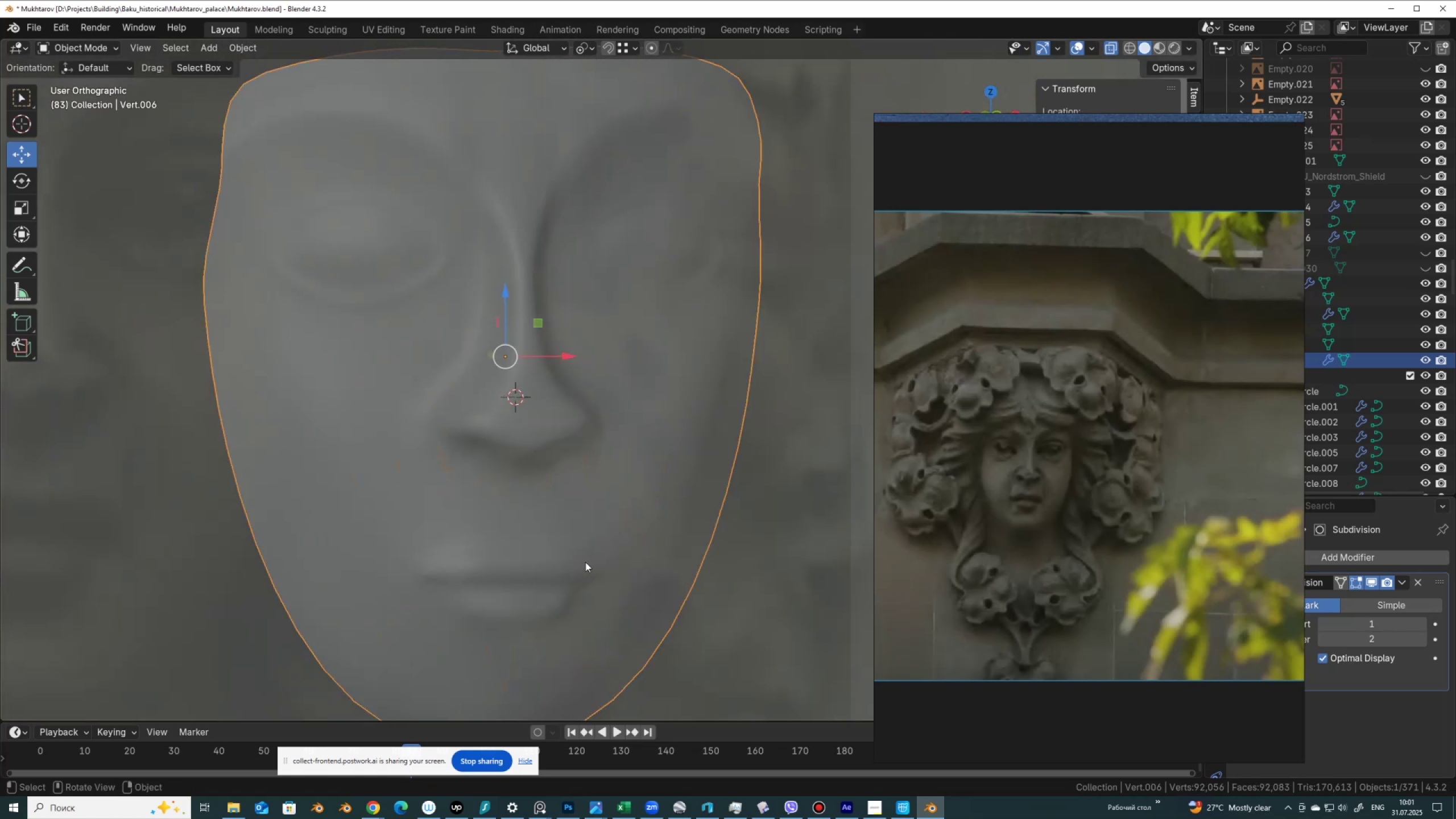 
scroll: coordinate [584, 561], scroll_direction: down, amount: 3.0
 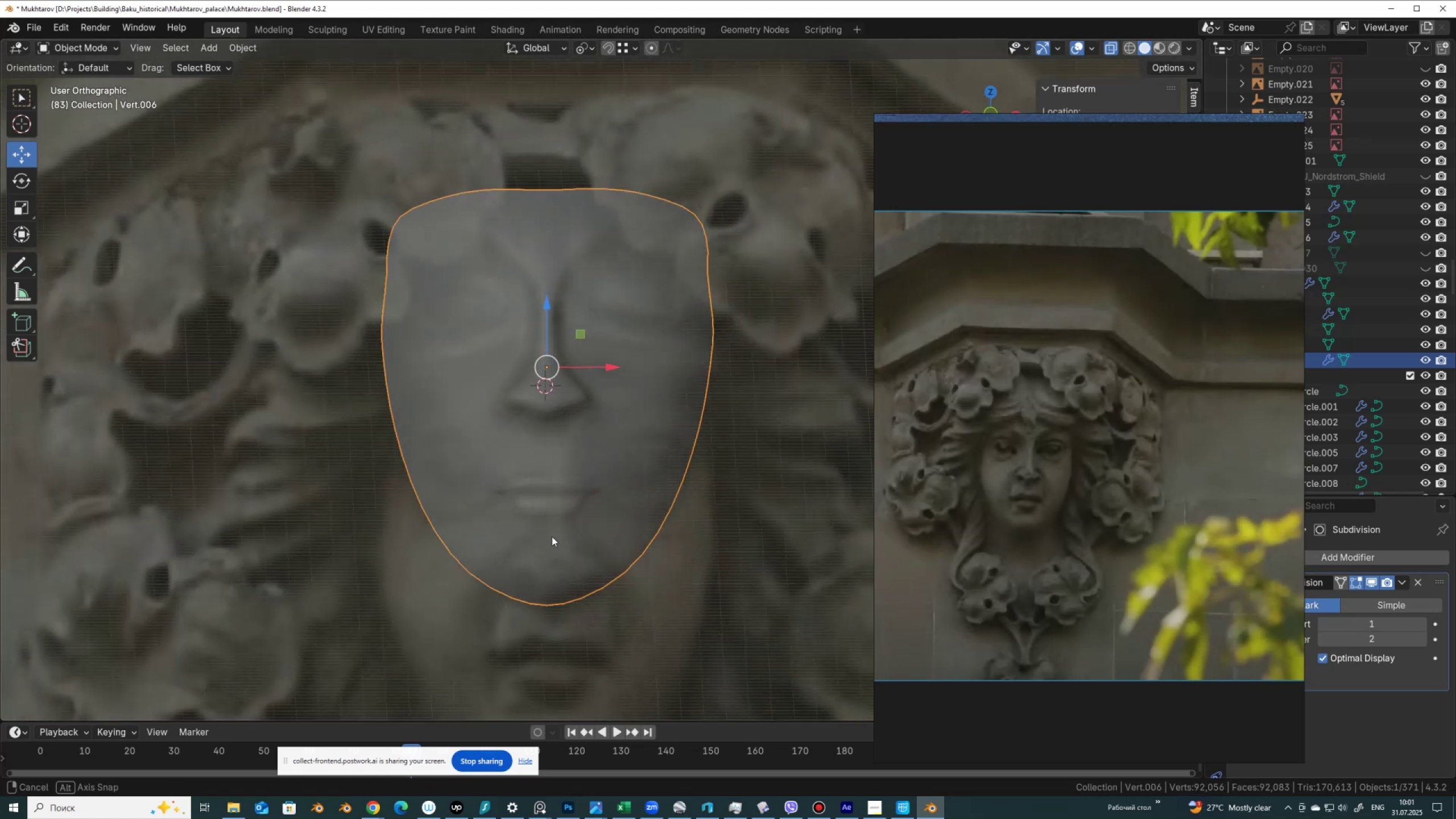 
key(Alt+AltLeft)
 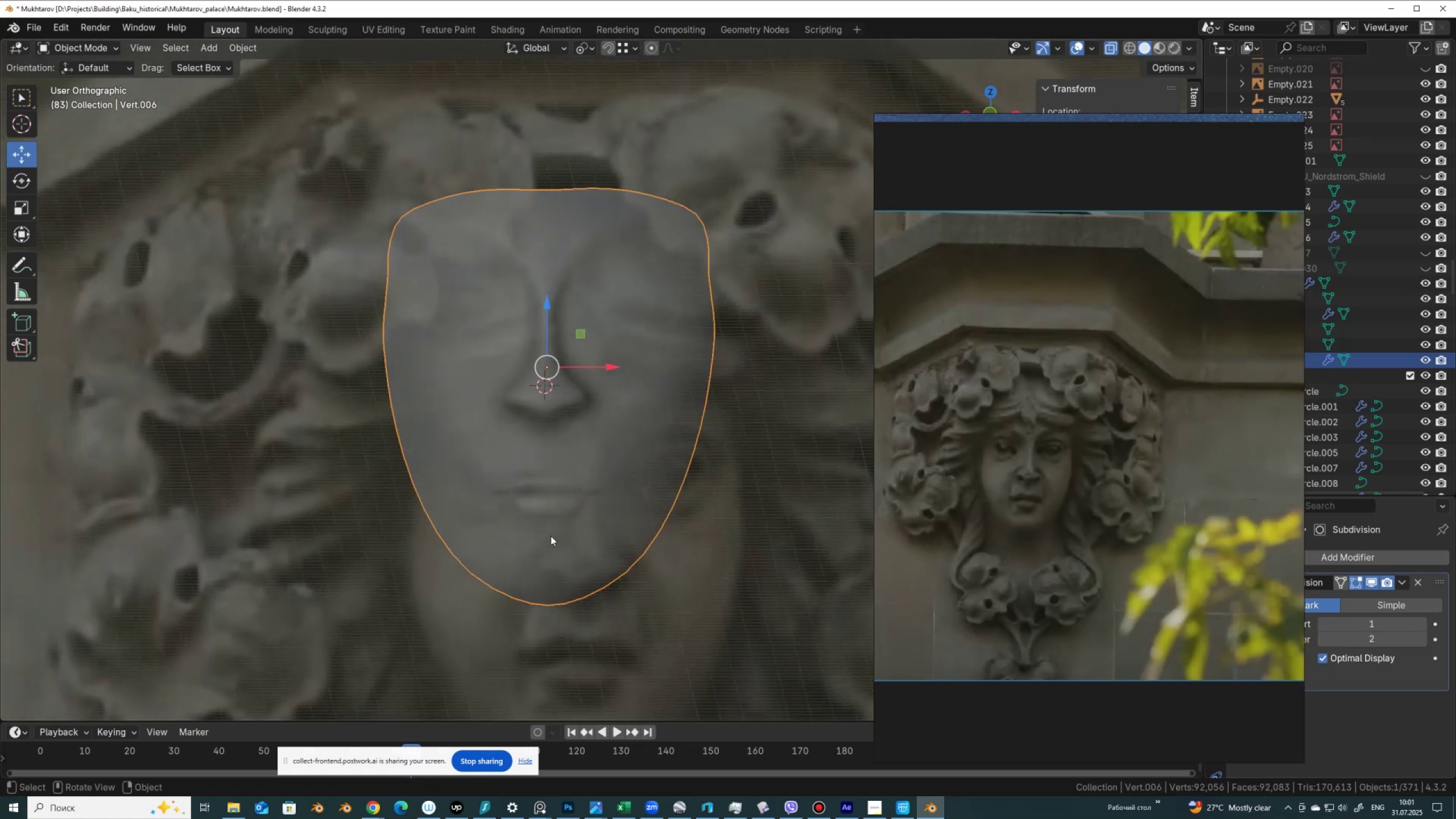 
key(Alt+Z)
 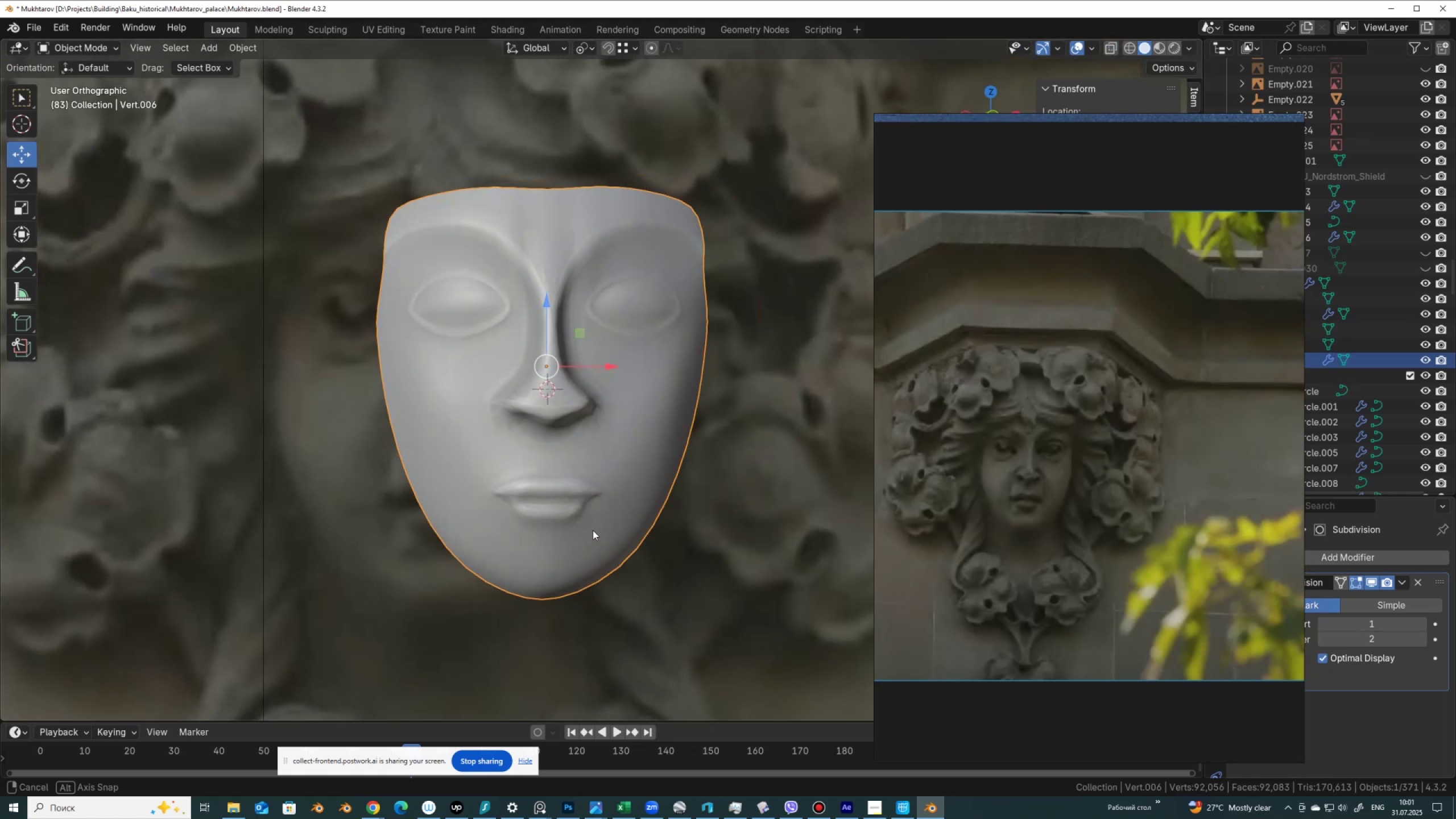 
wait(8.64)
 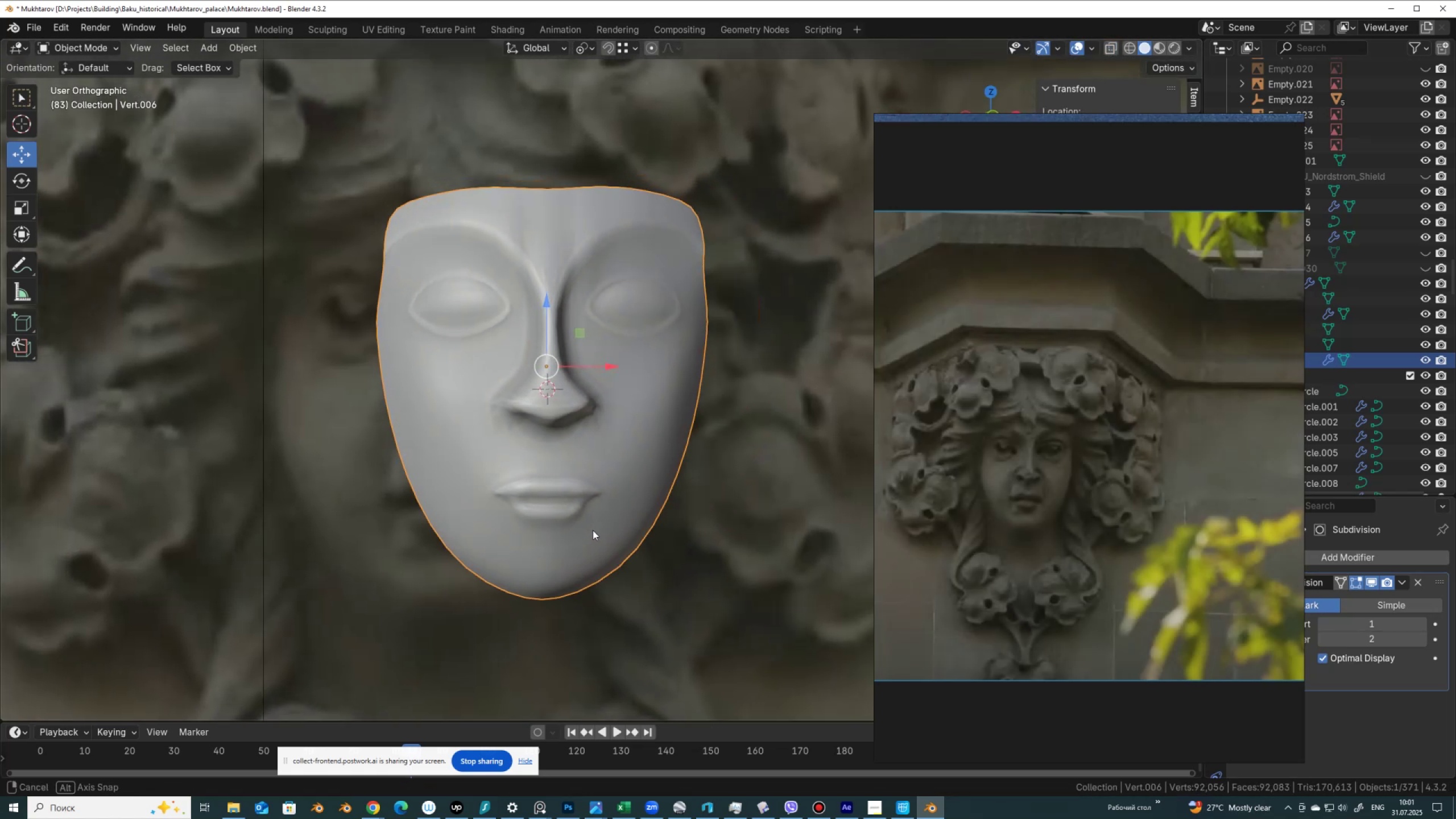 
scroll: coordinate [582, 499], scroll_direction: up, amount: 2.0
 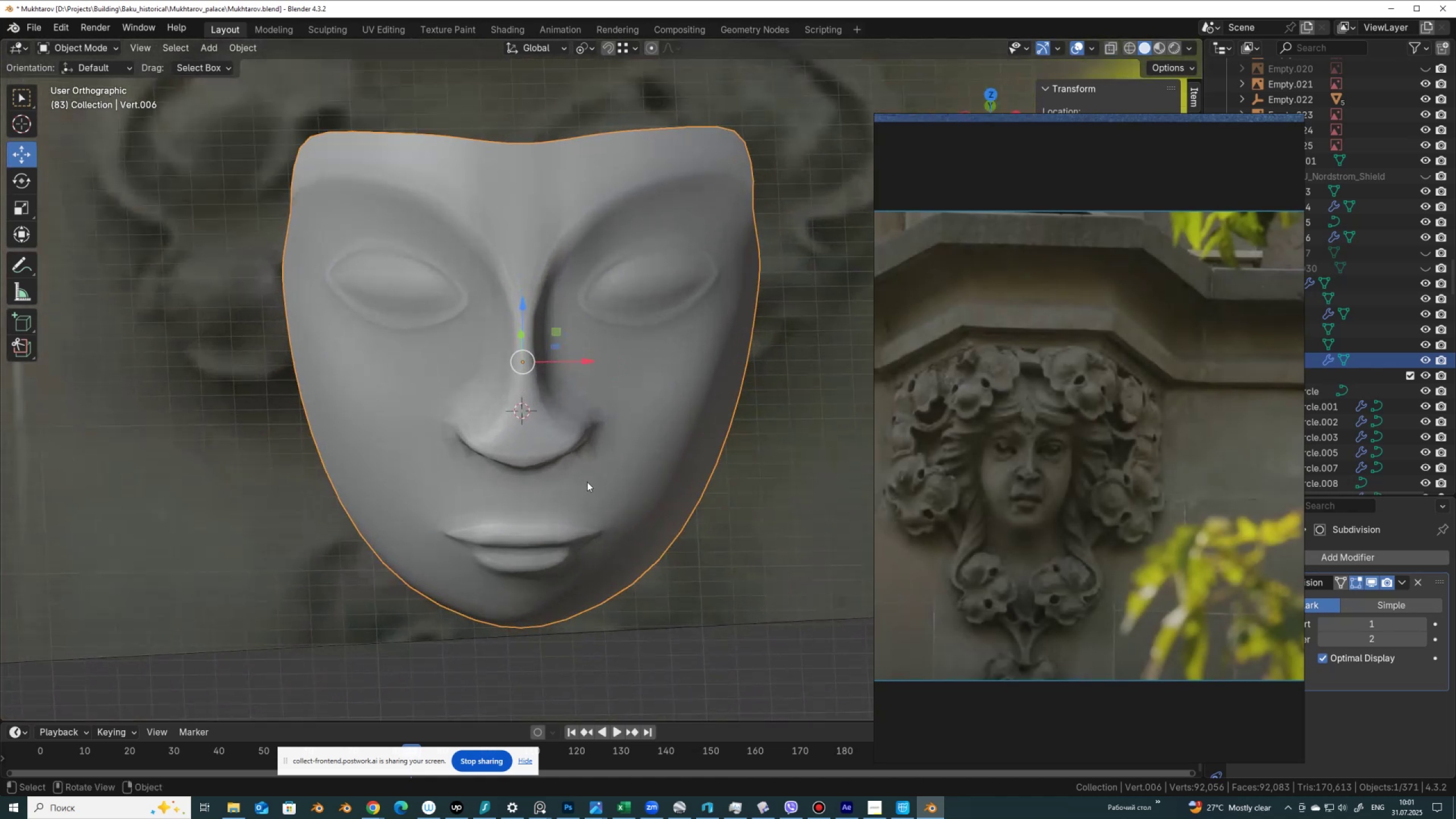 
key(Tab)
 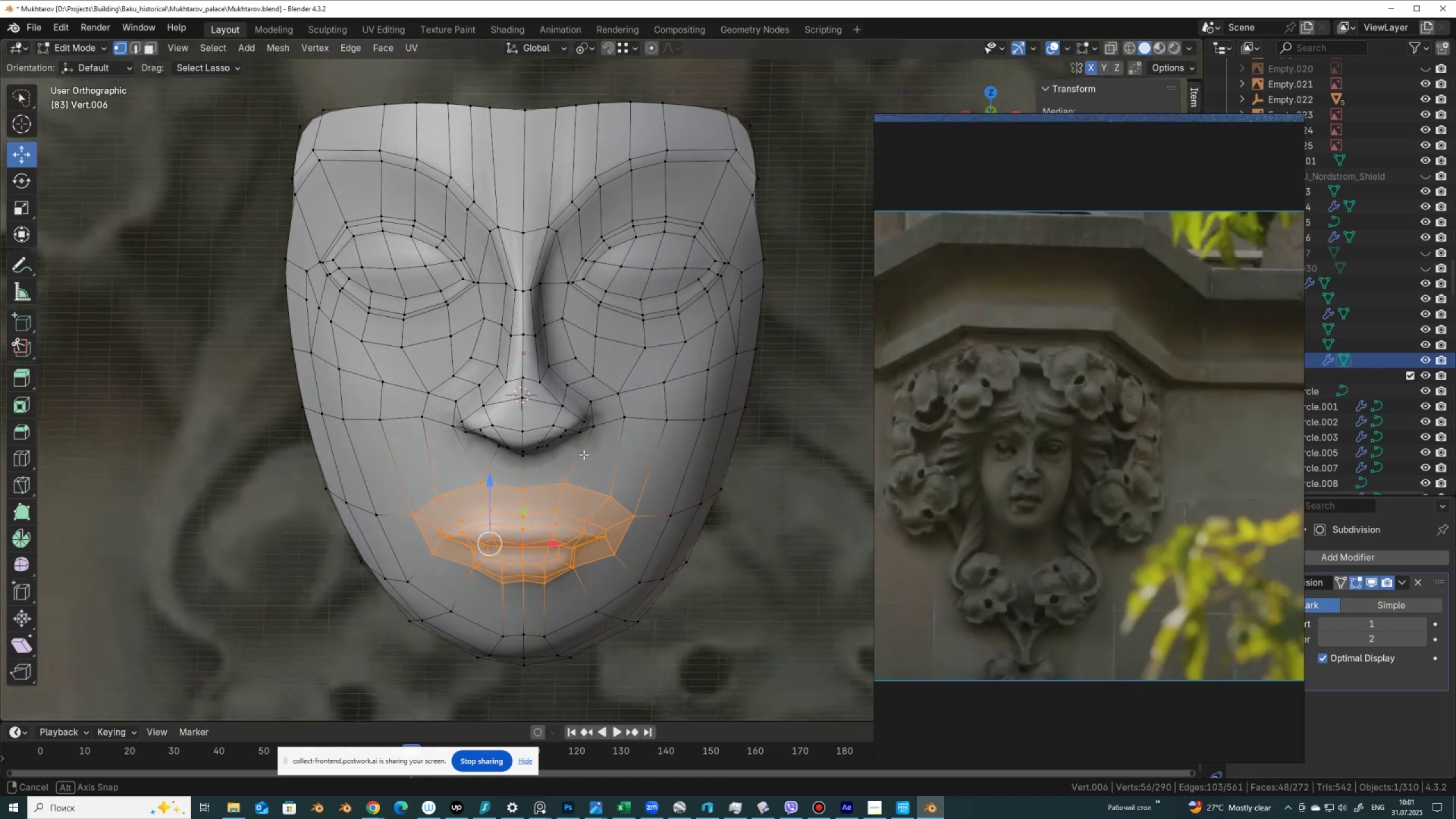 
wait(6.12)
 